 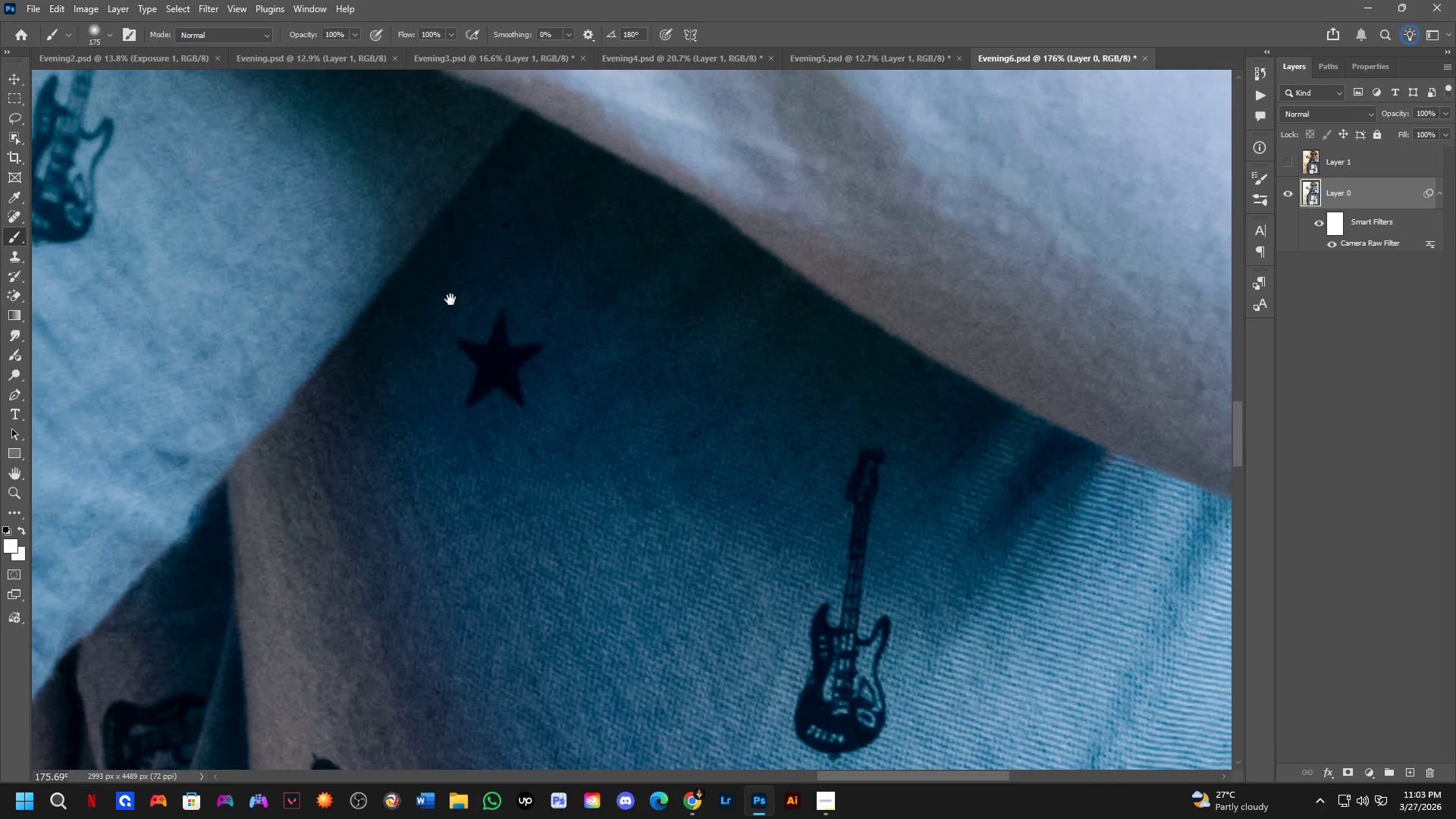 
key(Shift+ShiftLeft)
 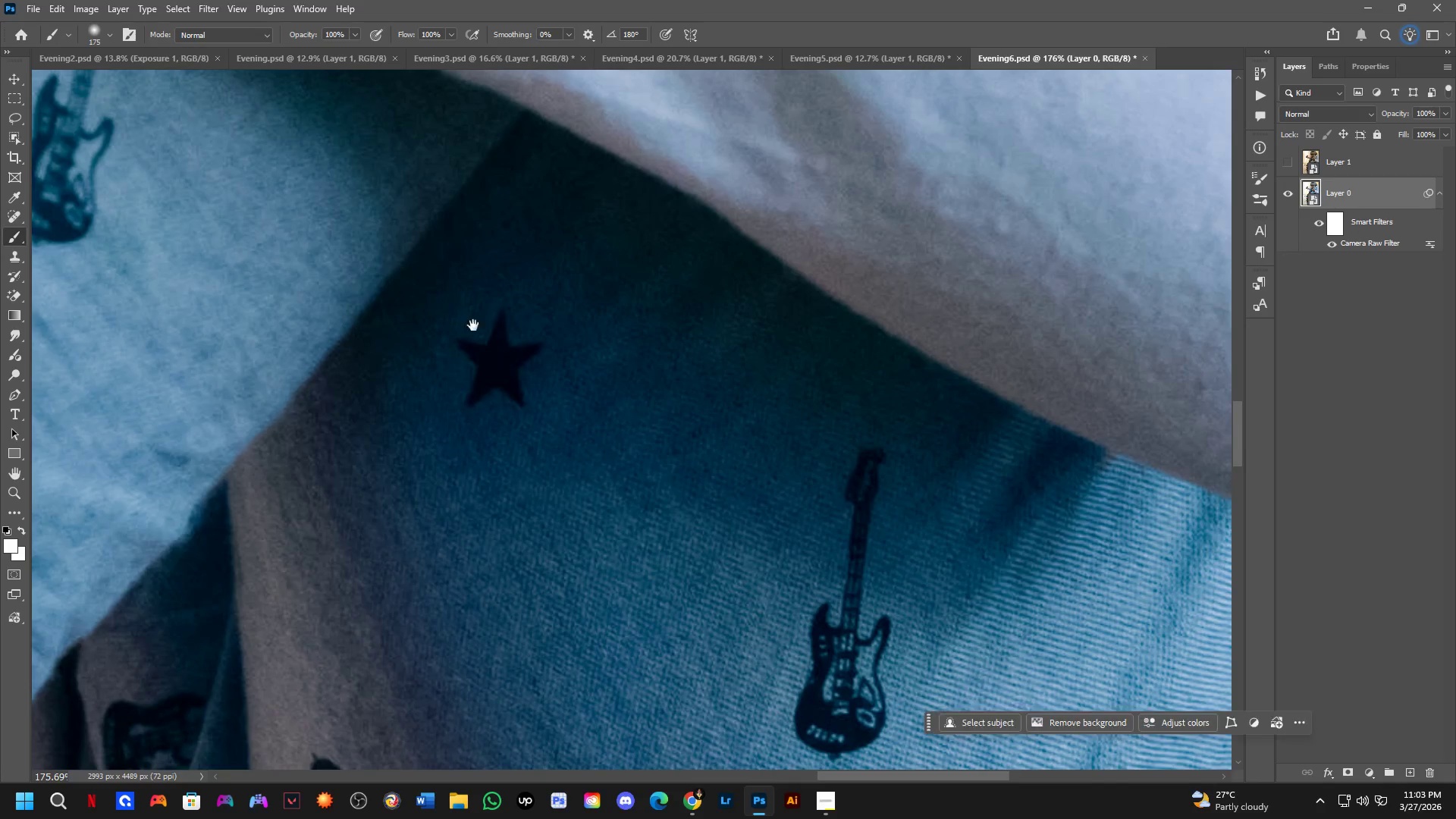 
hold_key(key=Space, duration=0.58)
 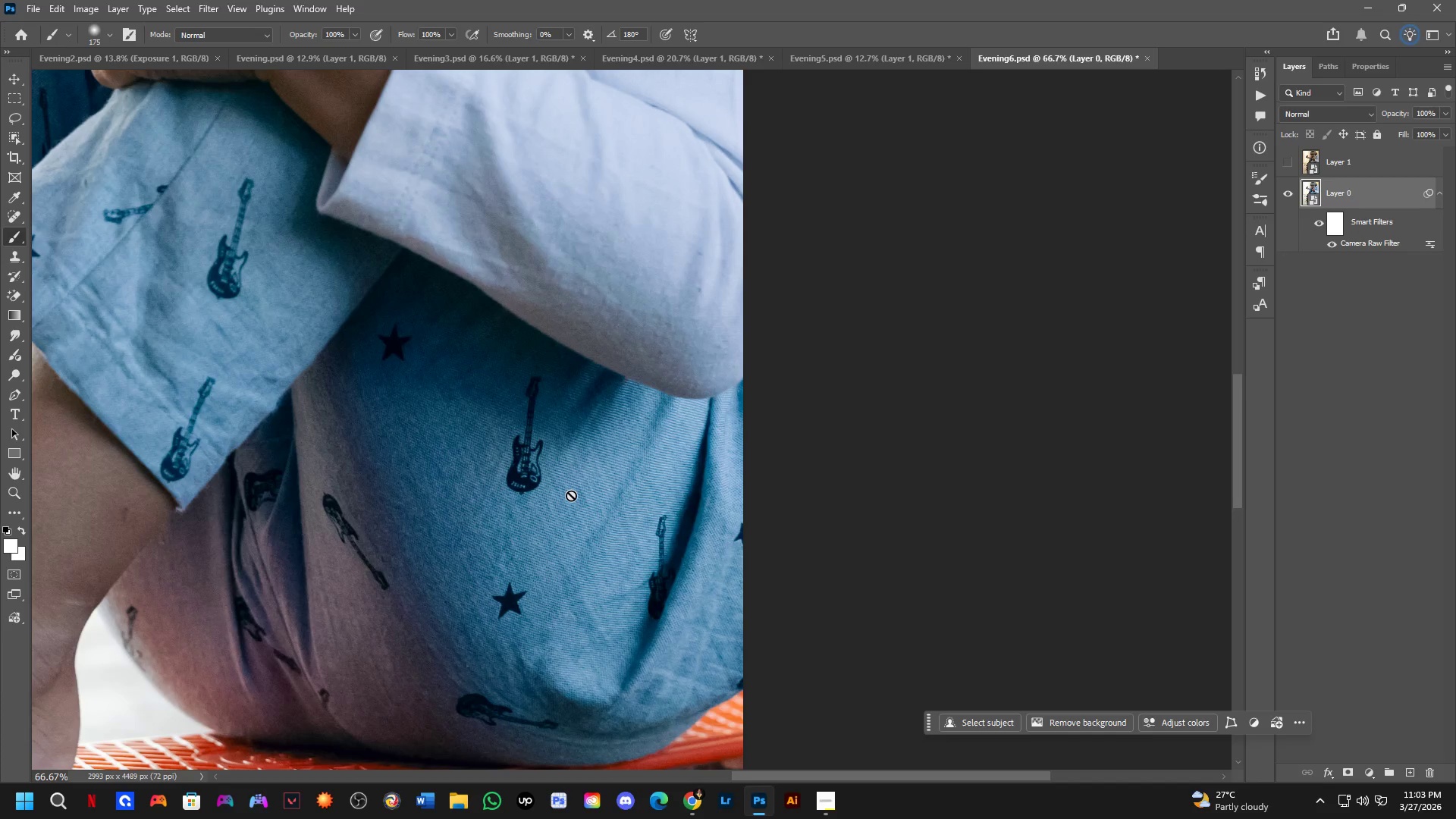 
left_click_drag(start_coordinate=[723, 446], to_coordinate=[586, 403])
 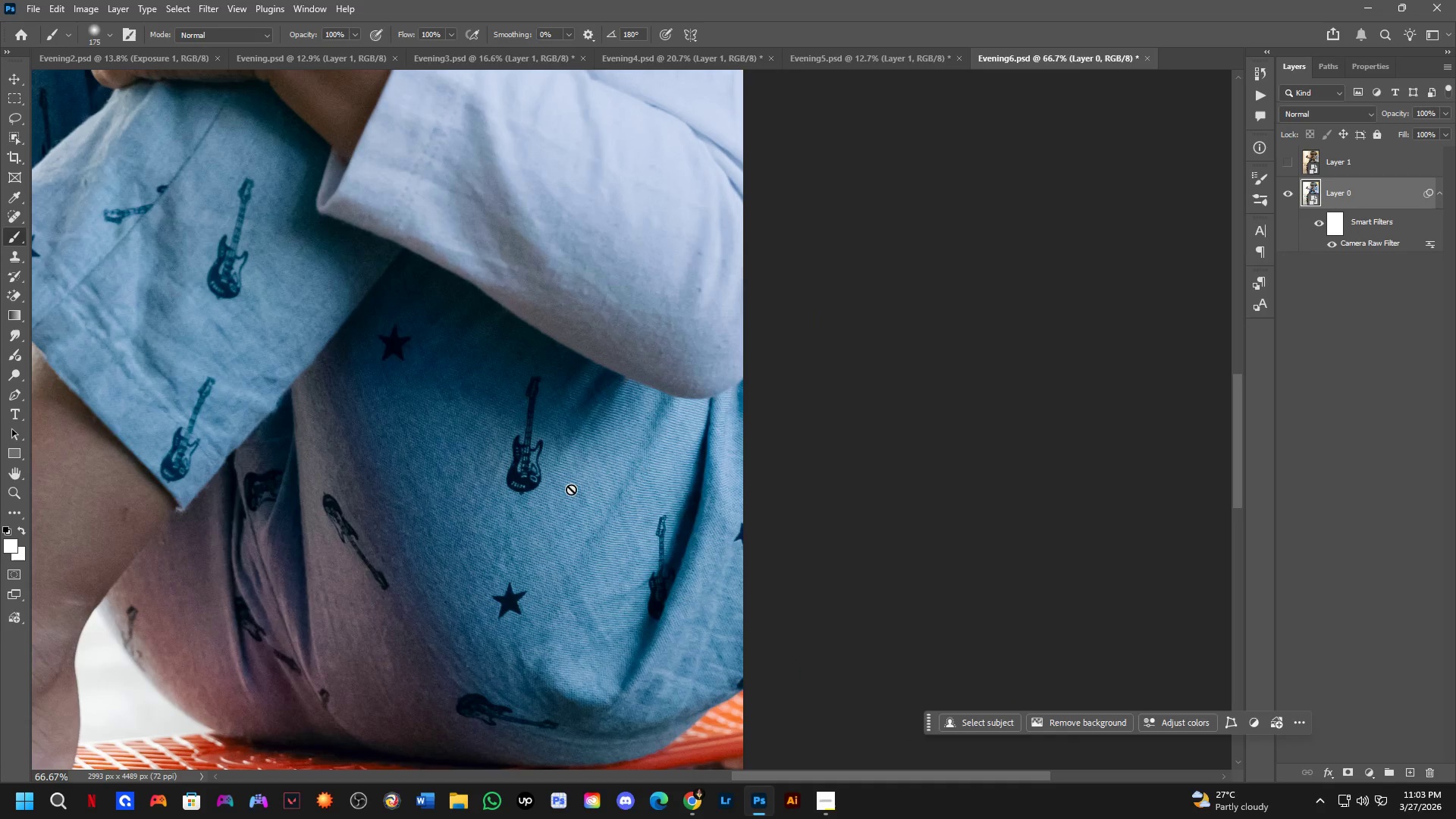 
scroll: coordinate [553, 405], scroll_direction: down, amount: 2.0
 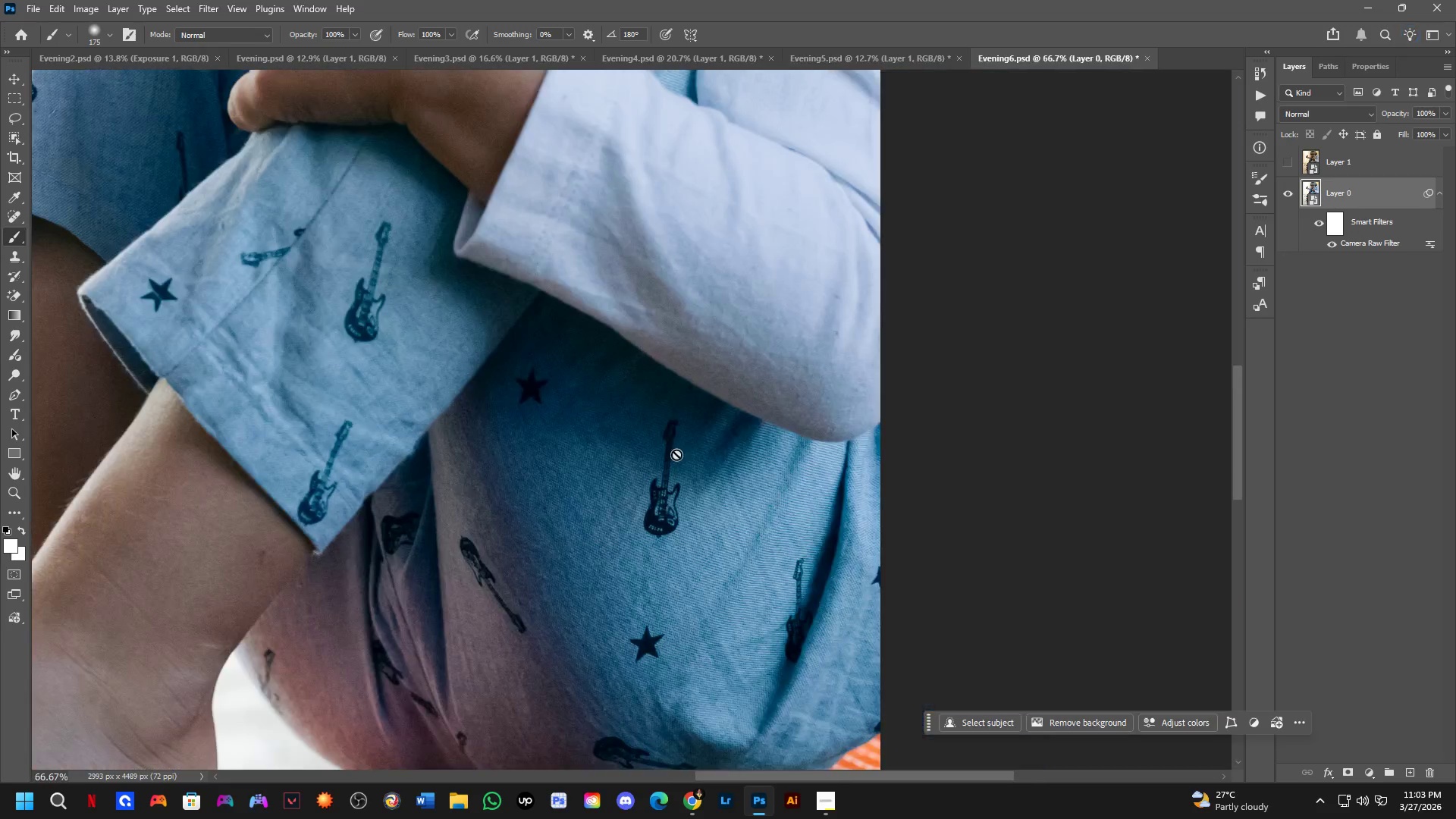 
key(Shift+ShiftLeft)
 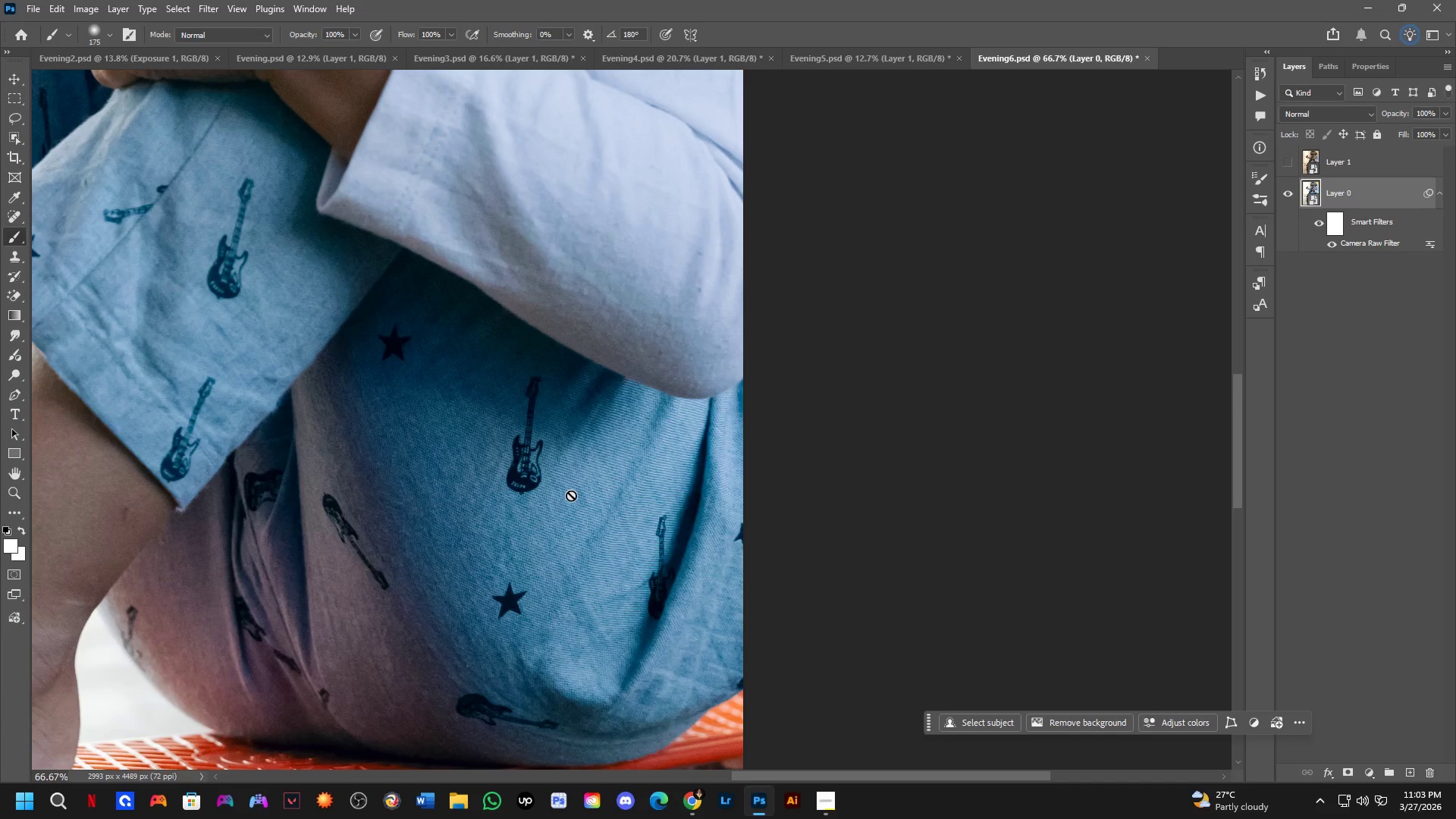 
hold_key(key=Space, duration=0.48)
 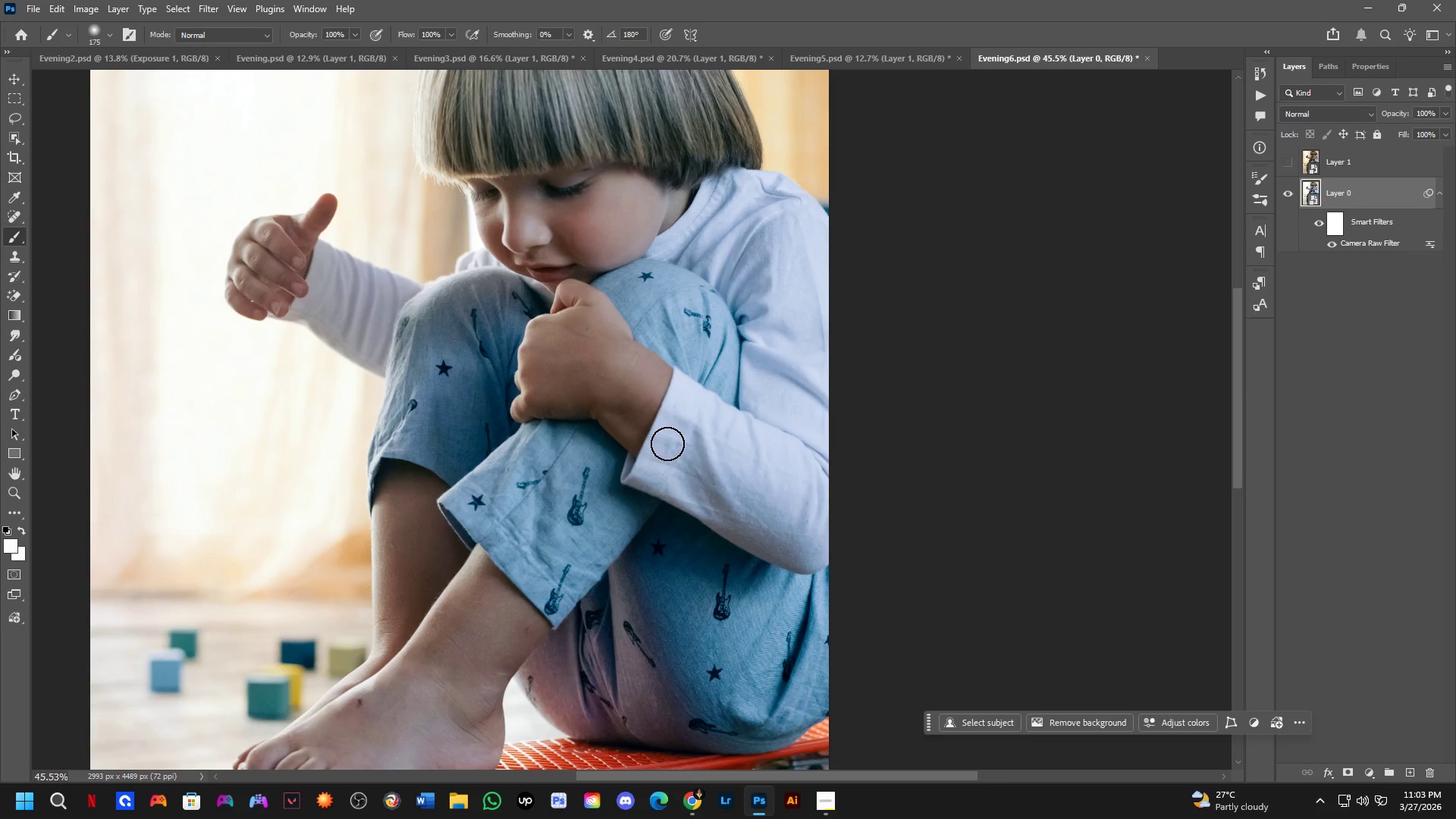 
left_click_drag(start_coordinate=[504, 306], to_coordinate=[670, 462])
 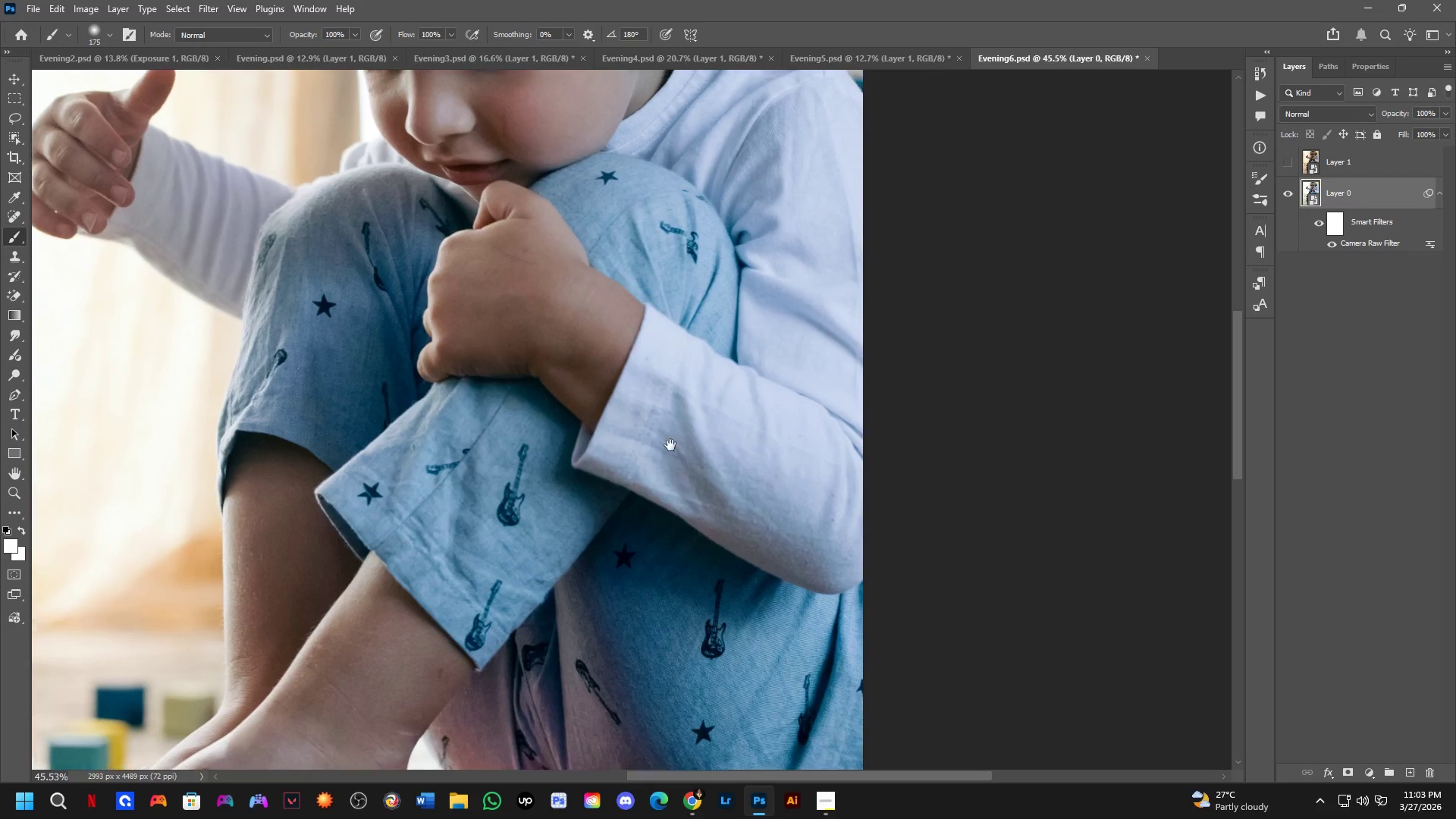 
scroll: coordinate [571, 491], scroll_direction: down, amount: 4.0
 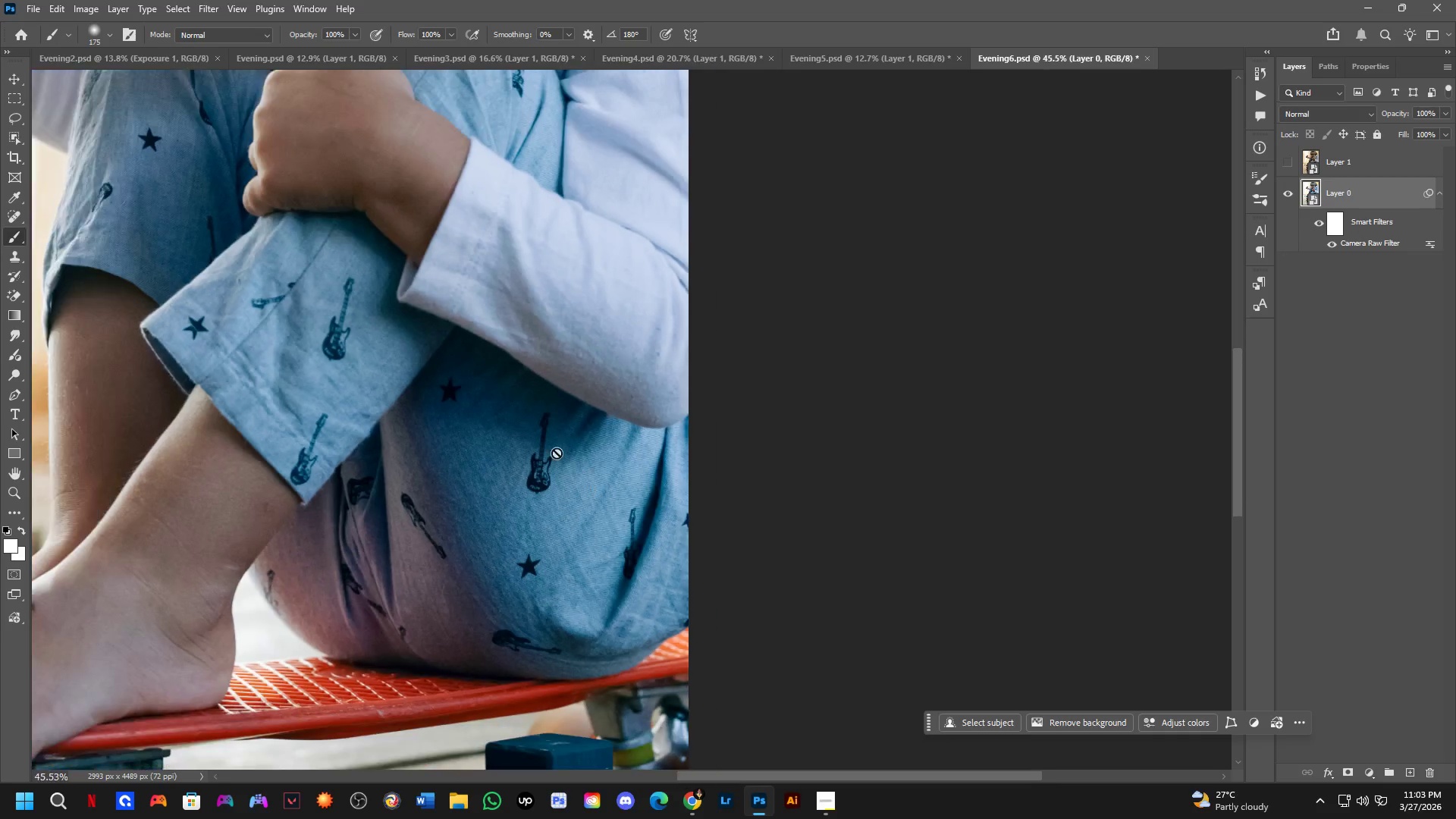 
hold_key(key=Space, duration=0.8)
 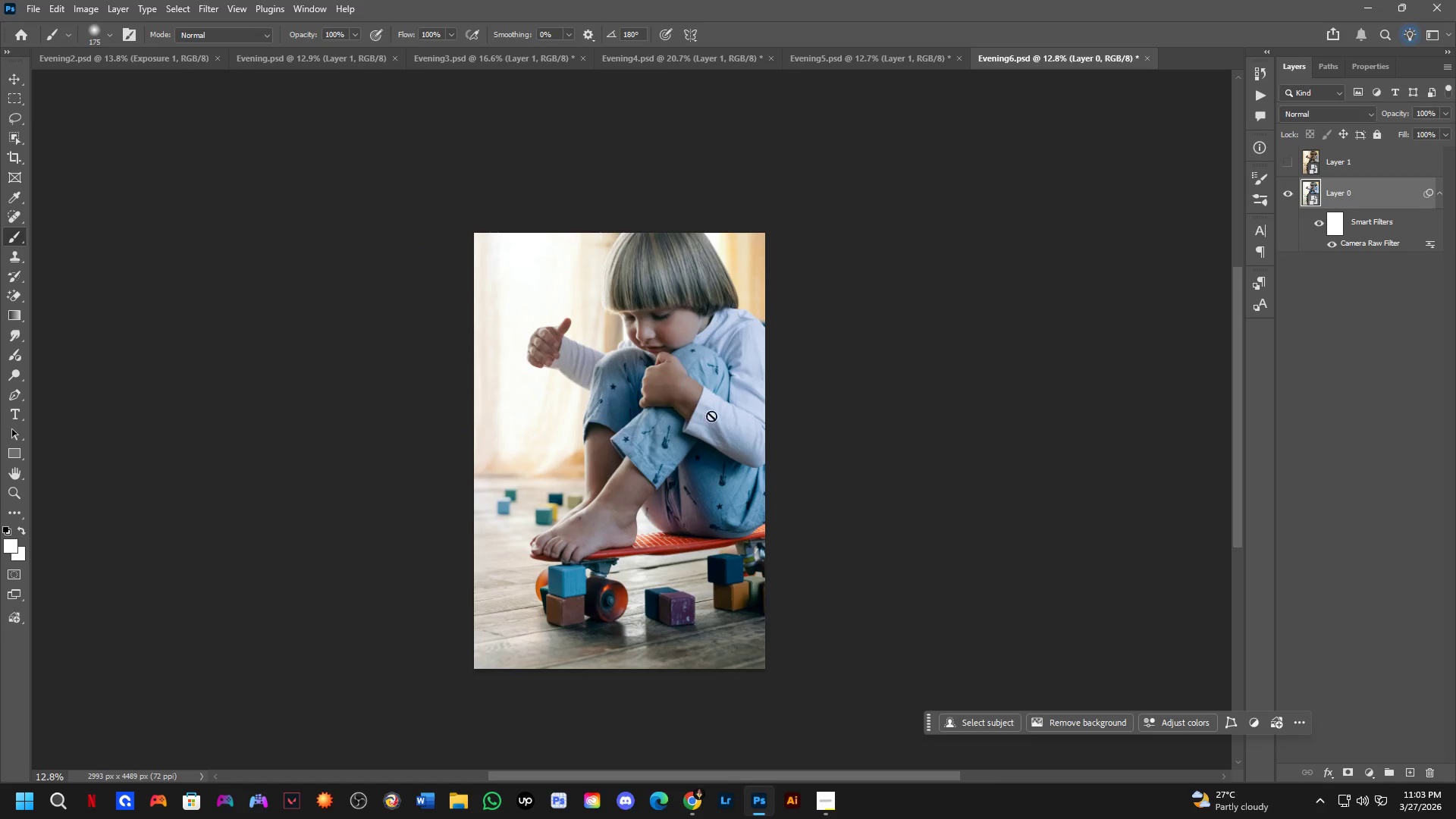 
left_click_drag(start_coordinate=[667, 421], to_coordinate=[704, 393])
 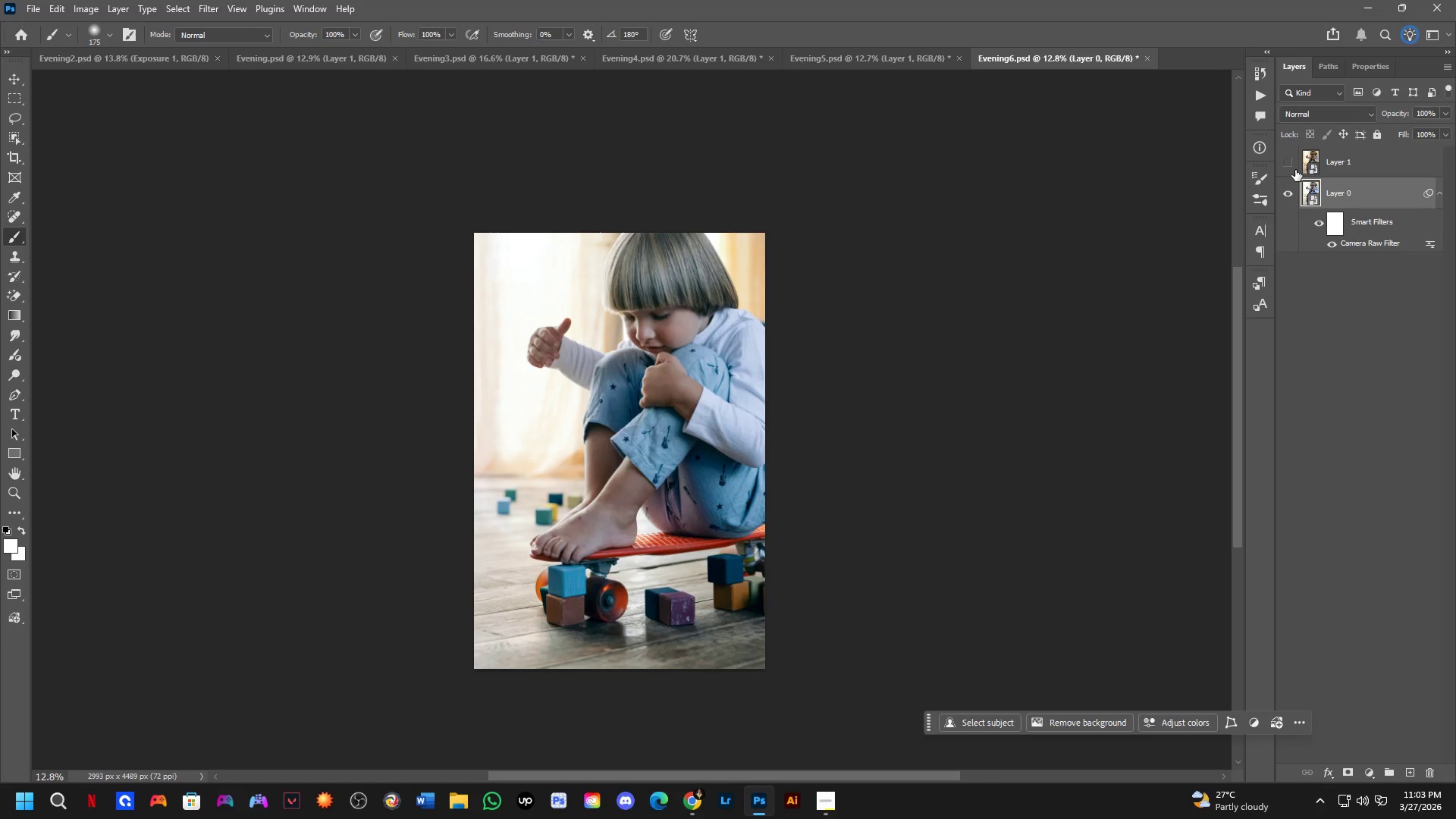 
scroll: coordinate [662, 446], scroll_direction: down, amount: 17.0
 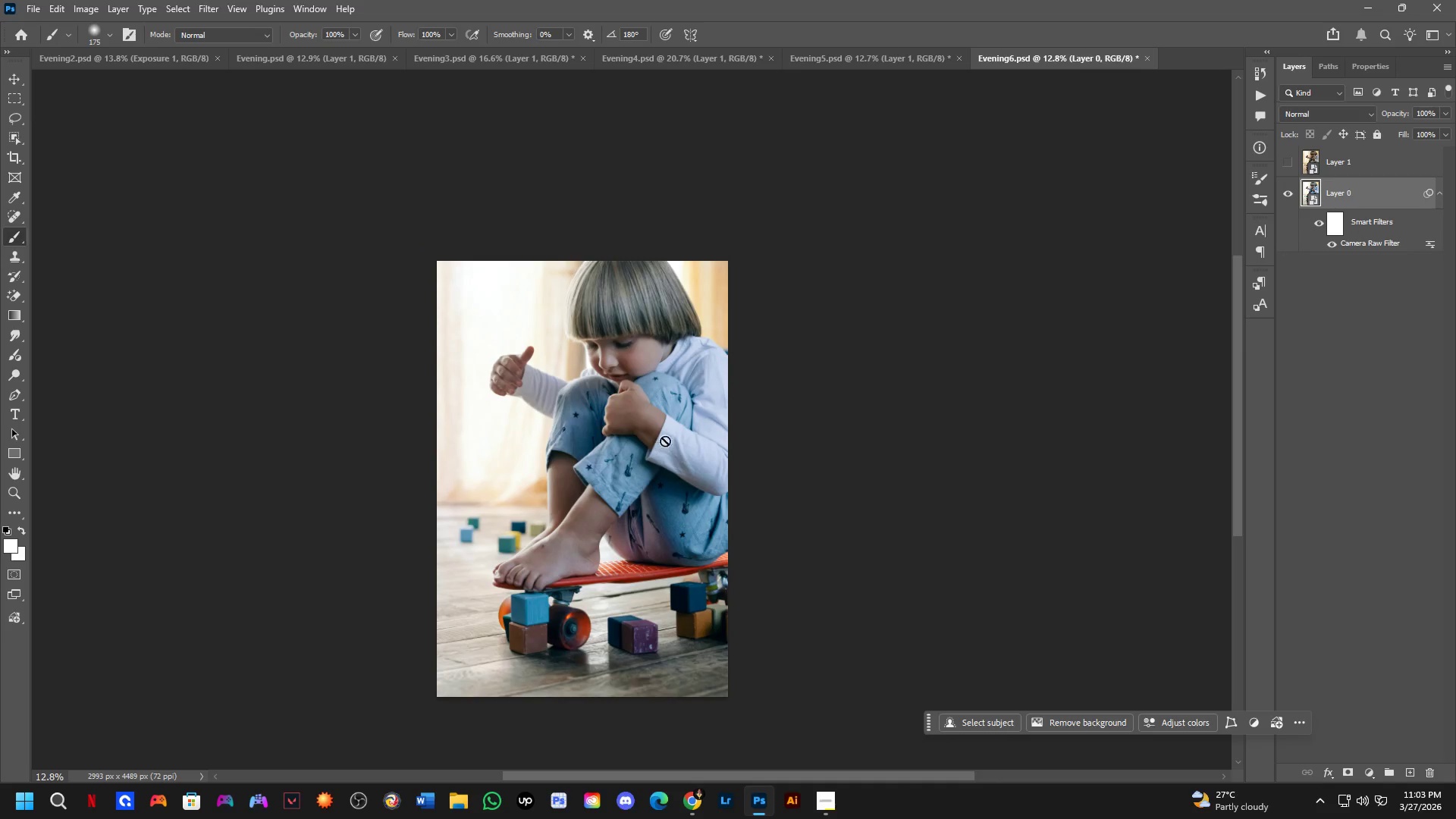 
double_click([1291, 165])
 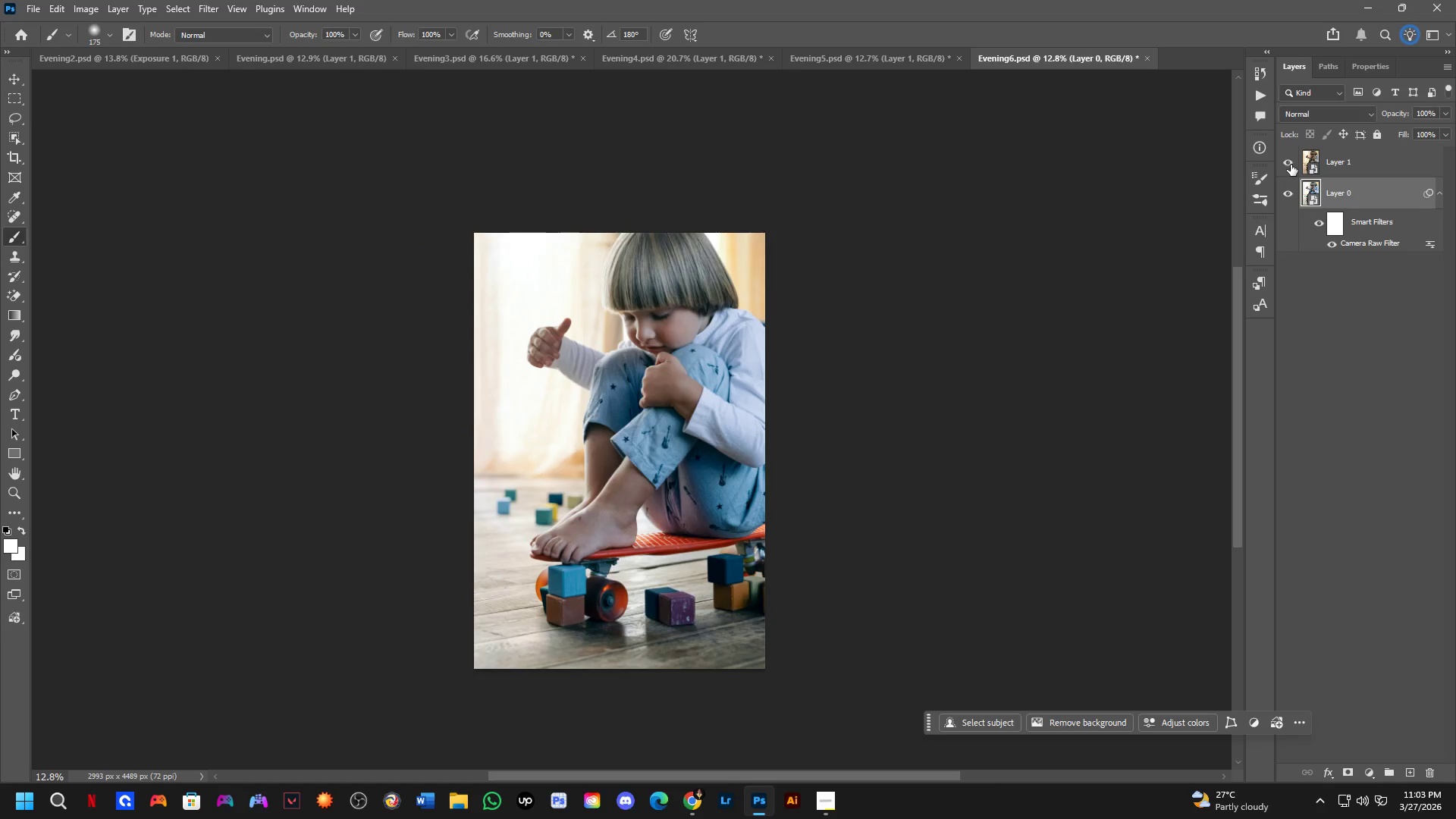 
double_click([1291, 165])
 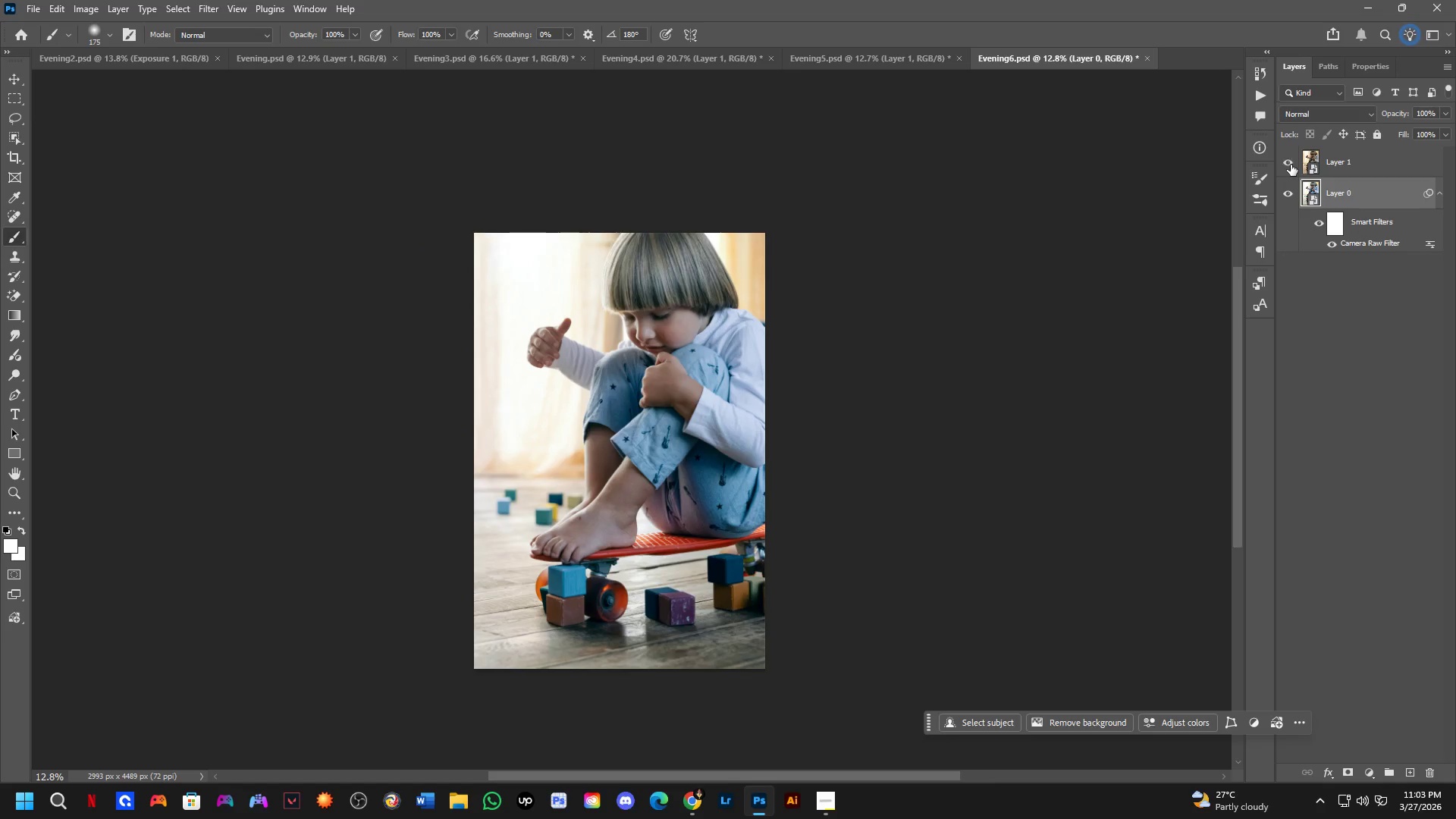 
double_click([1291, 165])
 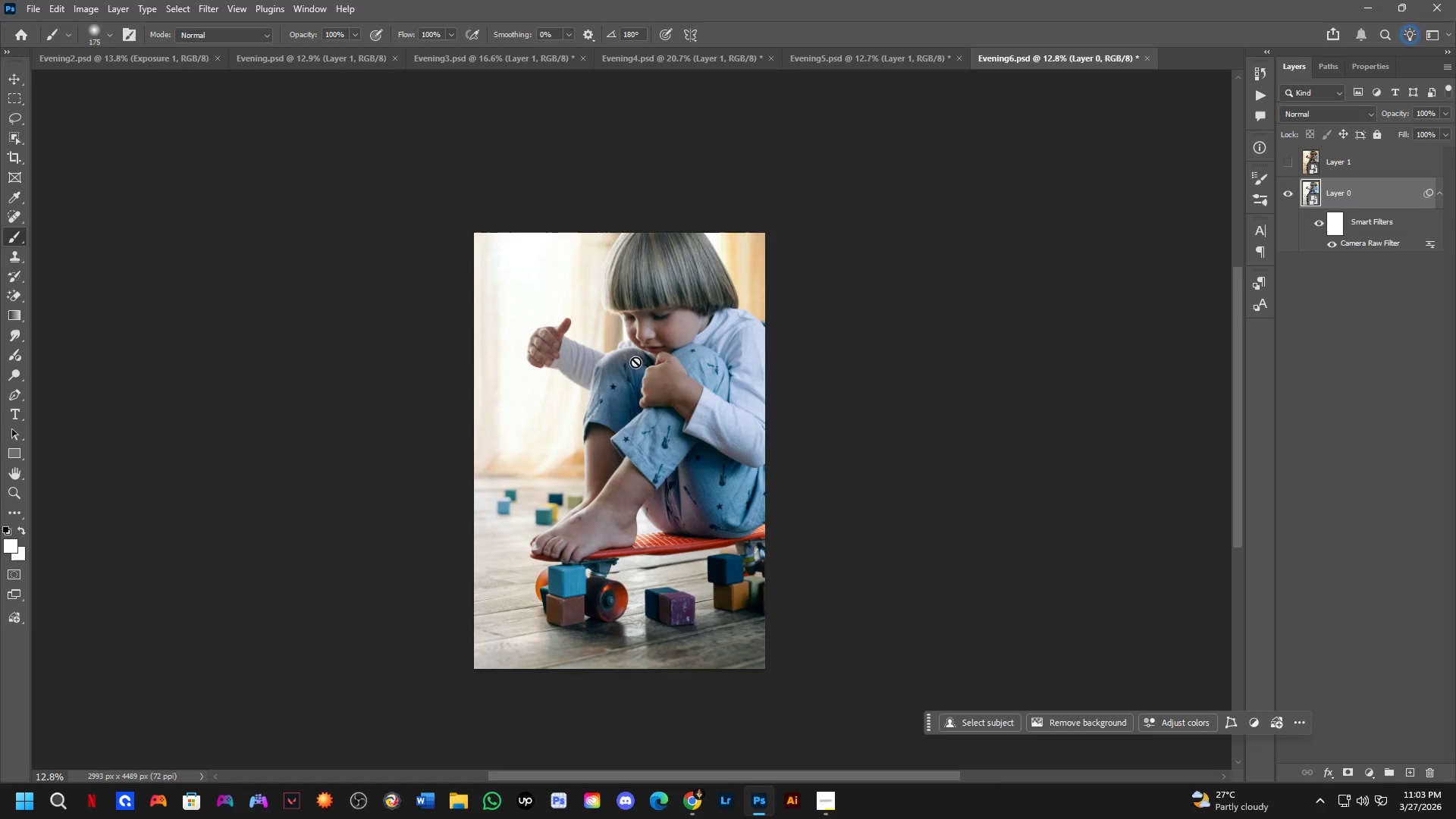 
hold_key(key=ShiftLeft, duration=0.33)
 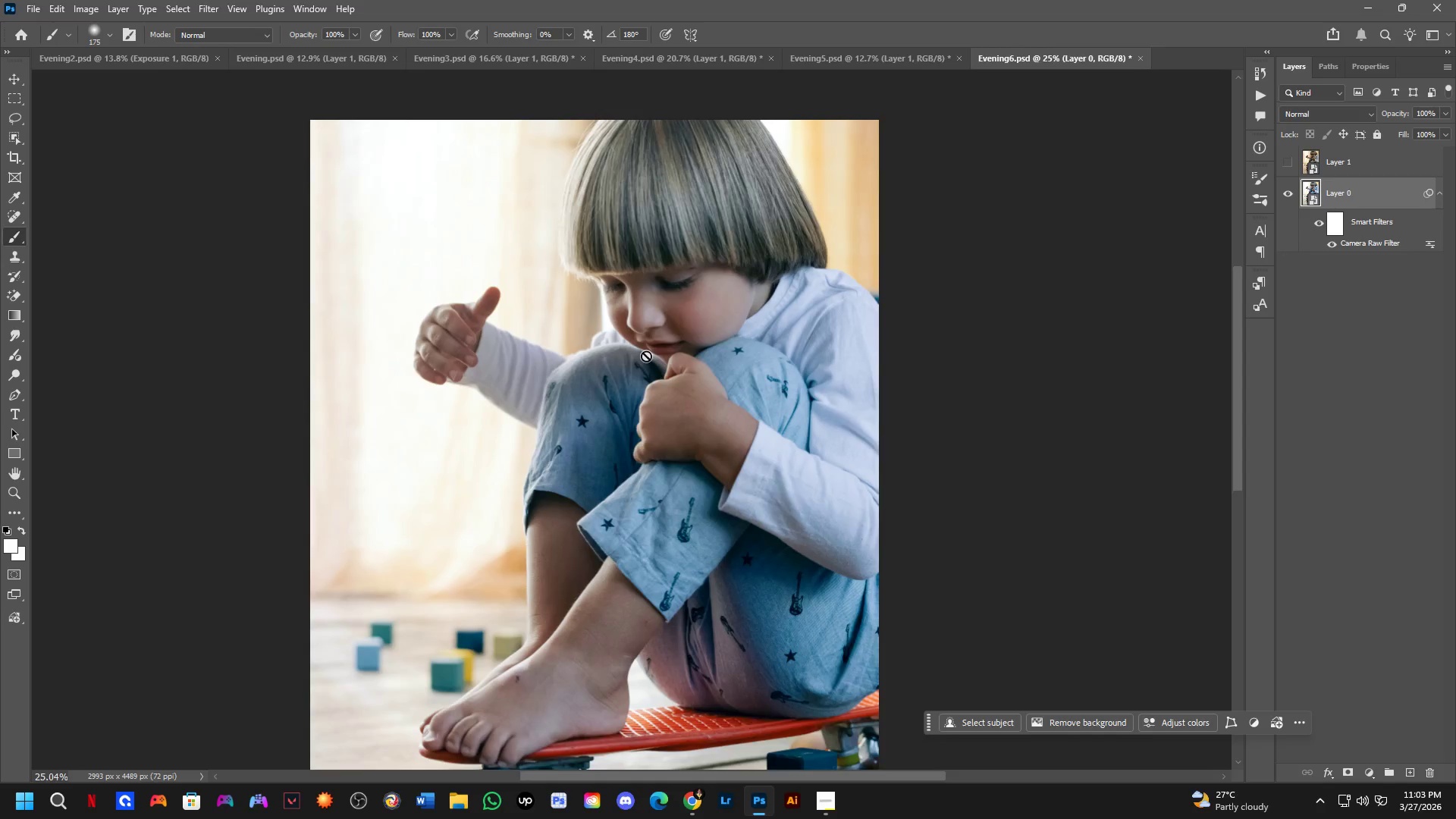 
hold_key(key=Space, duration=0.59)
 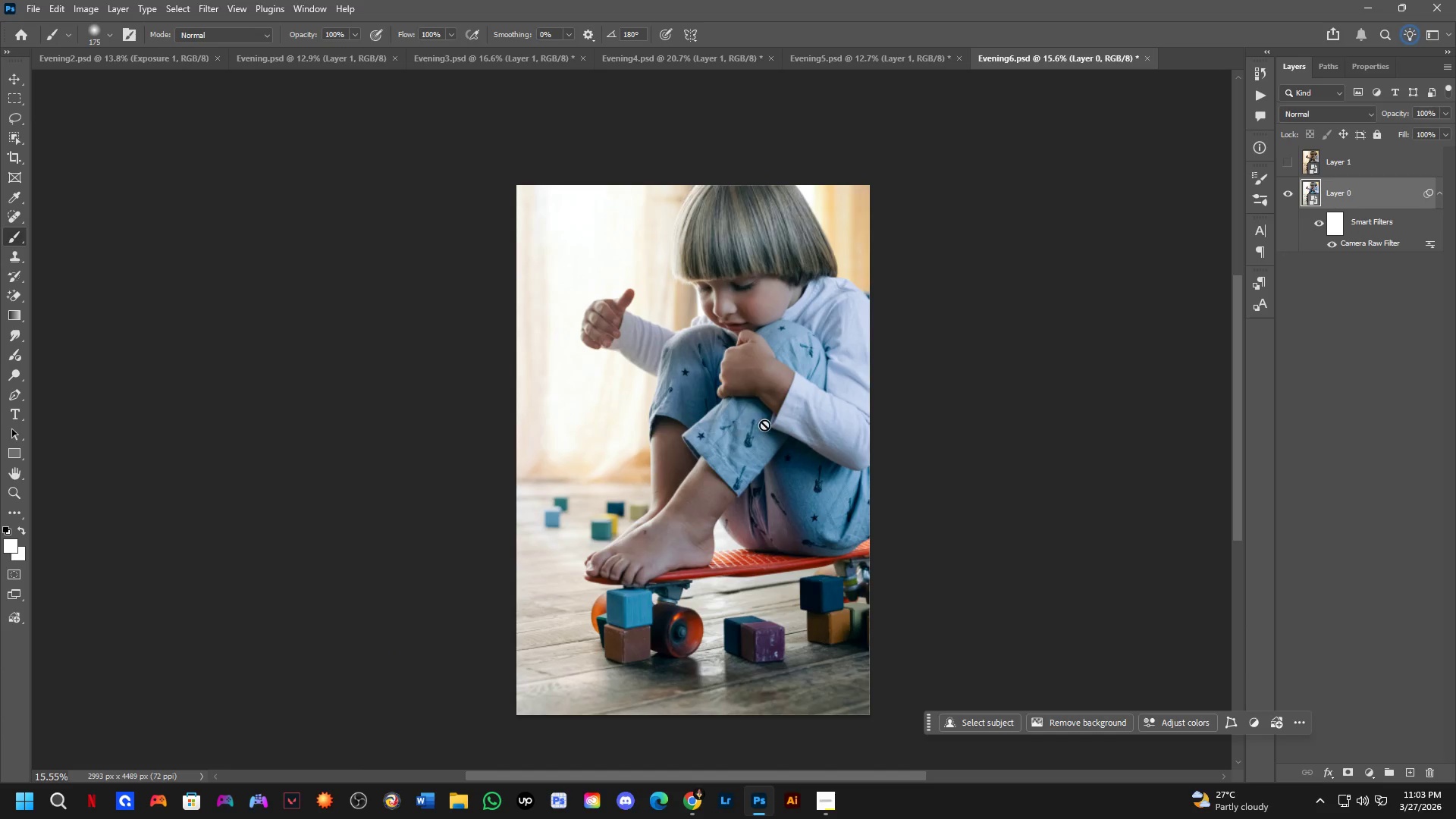 
left_click_drag(start_coordinate=[651, 375], to_coordinate=[729, 344])
 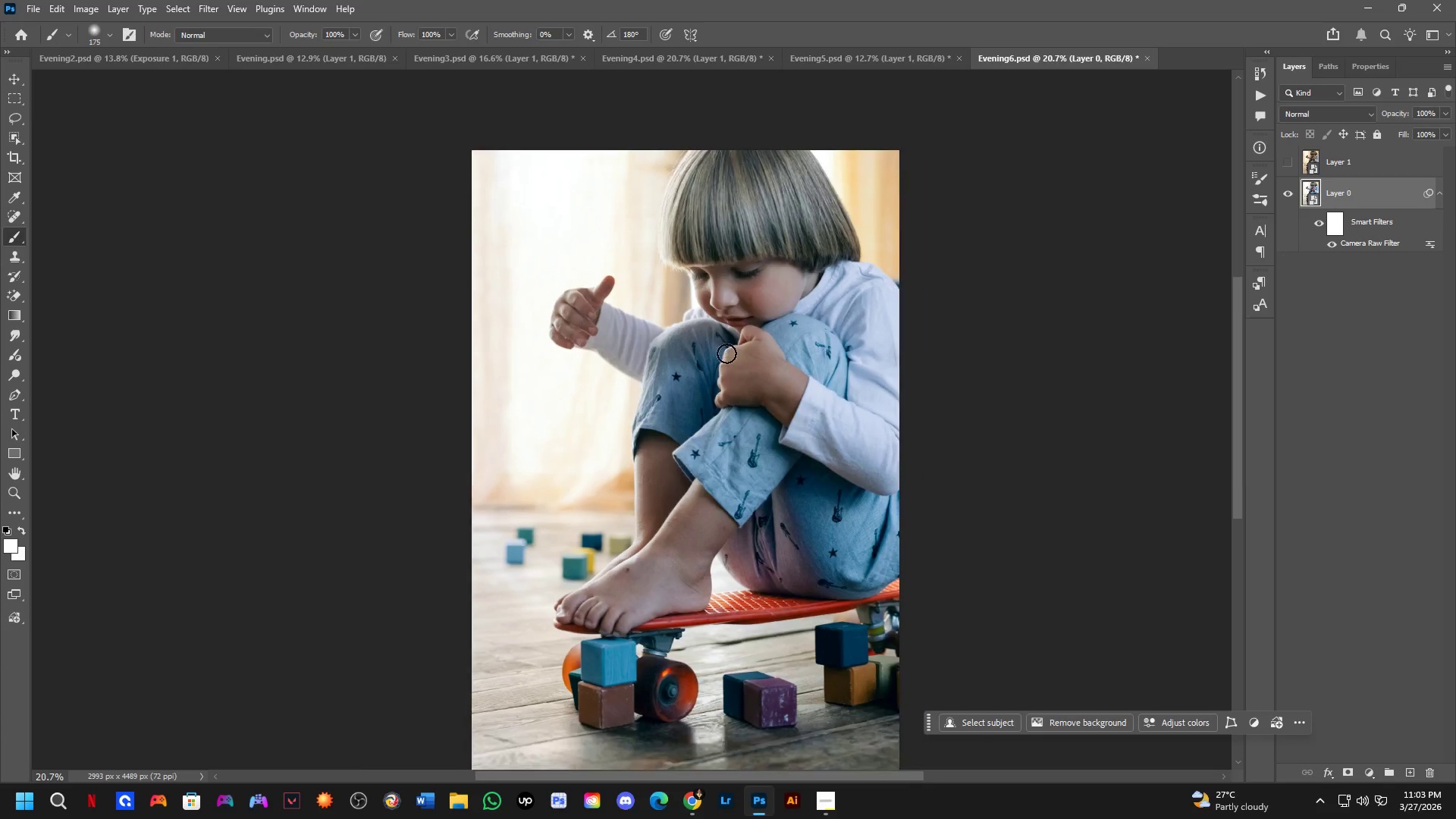 
scroll: coordinate [646, 356], scroll_direction: down, amount: 2.0
 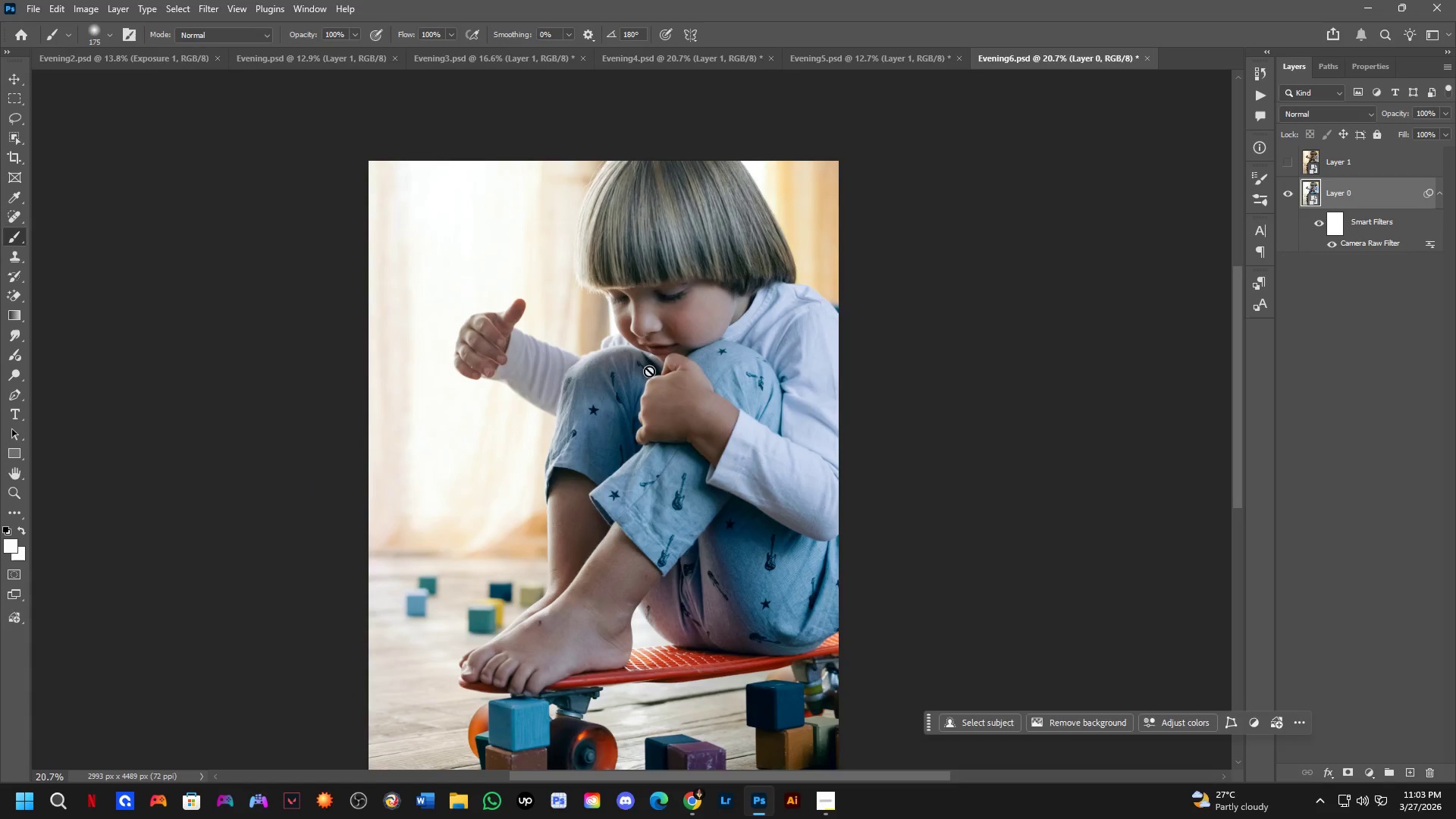 
hold_key(key=Space, duration=0.5)
 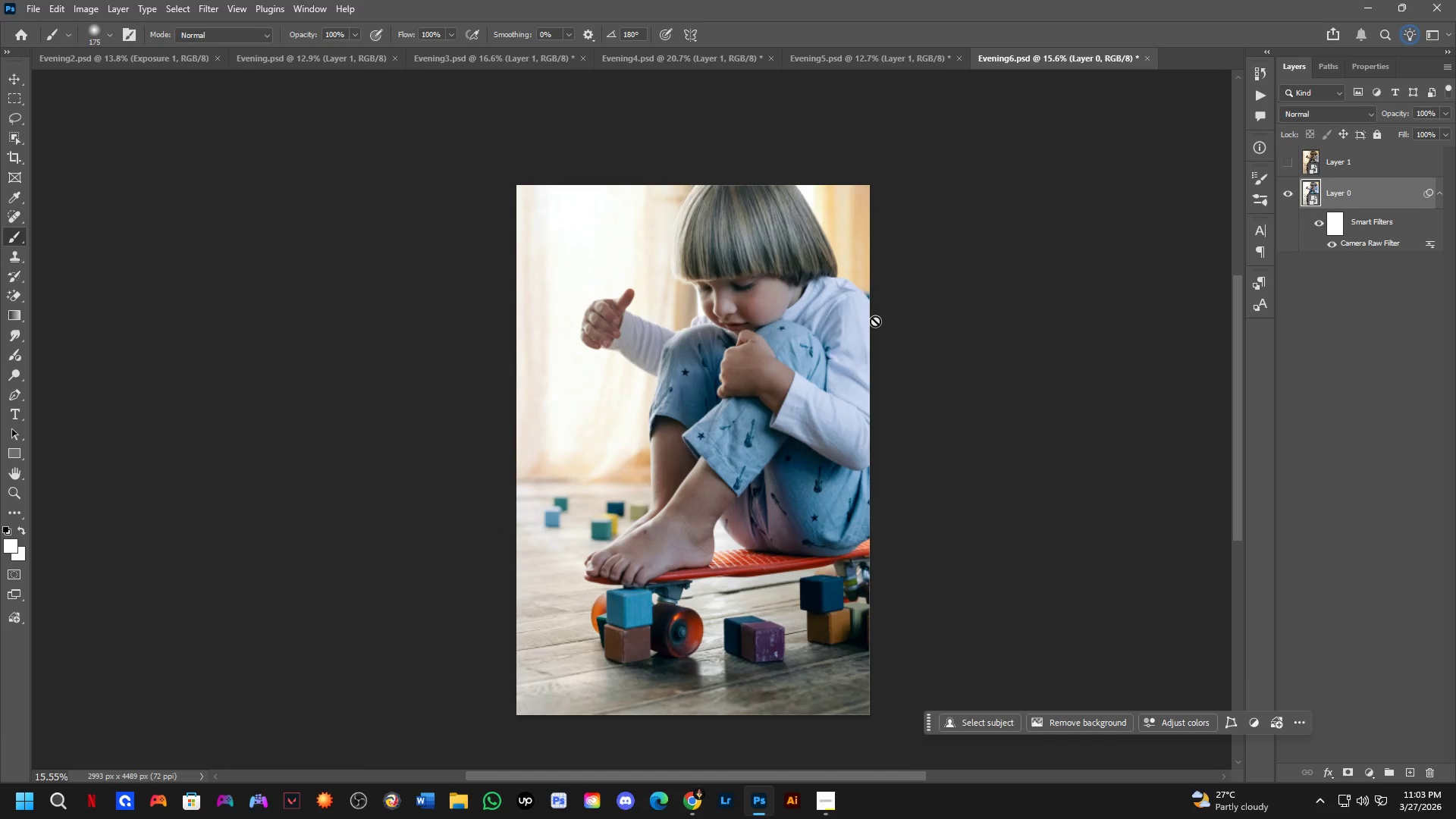 
left_click_drag(start_coordinate=[742, 424], to_coordinate=[766, 425])
 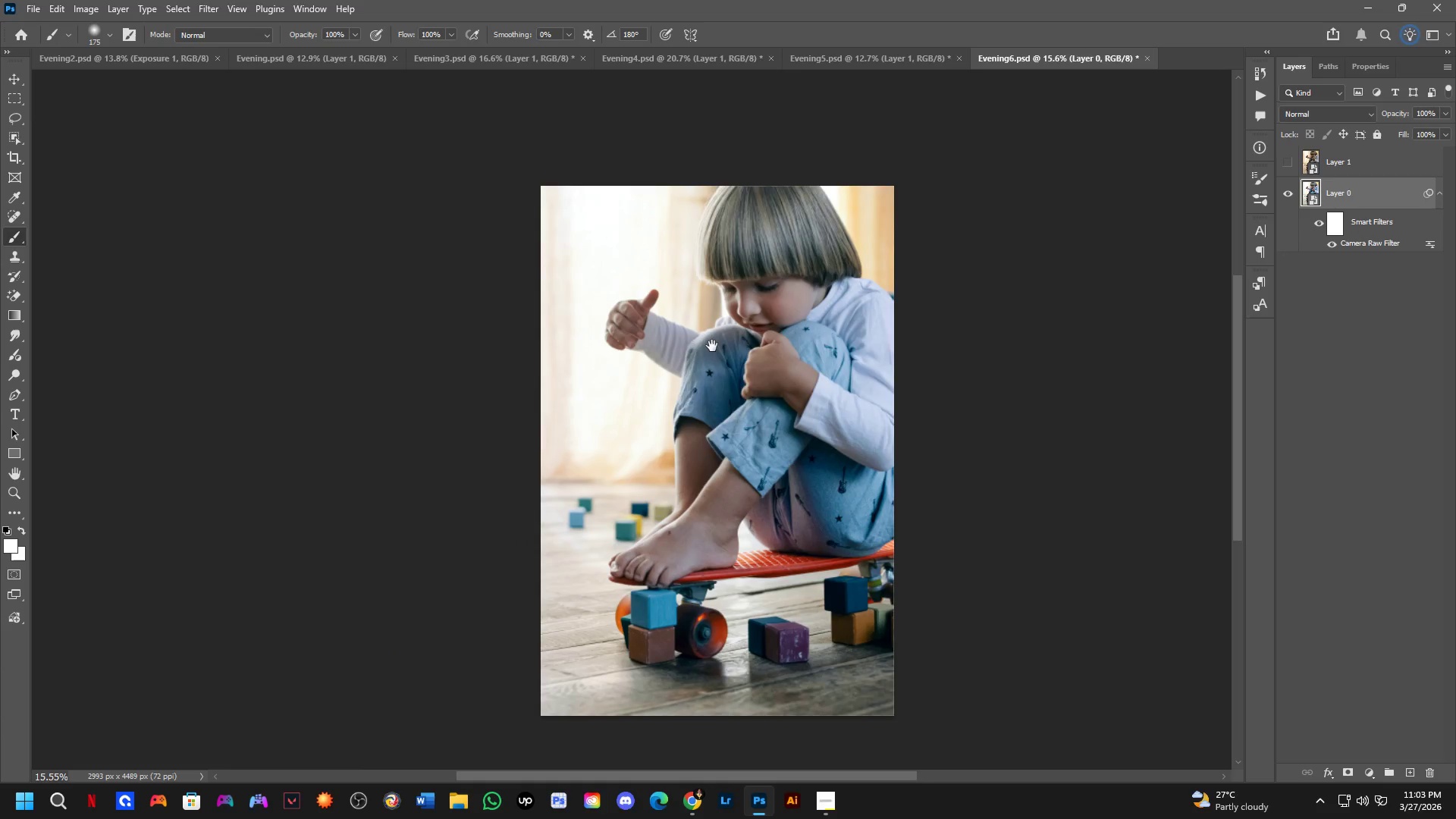 
key(Space)
 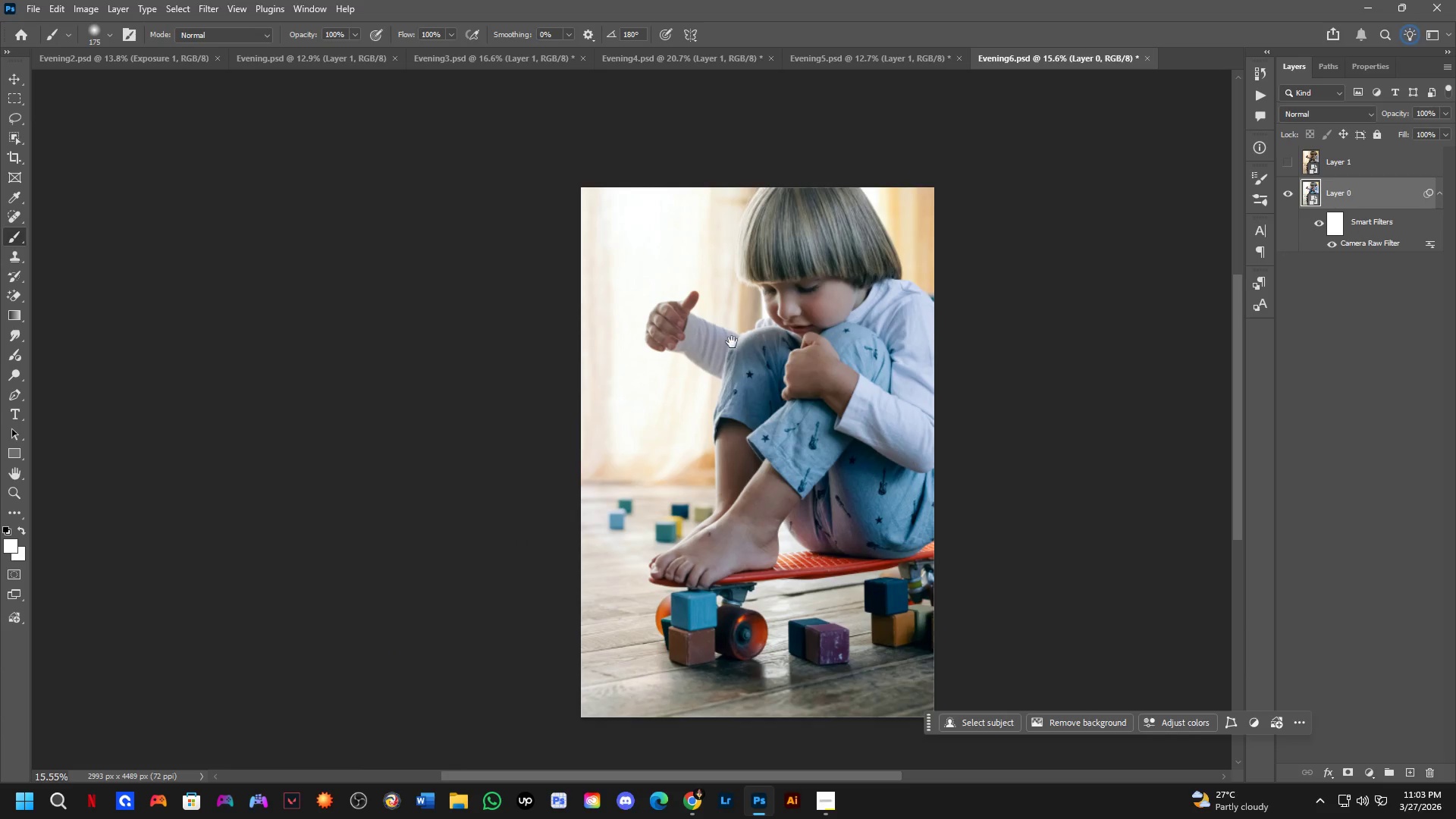 
key(Space)
 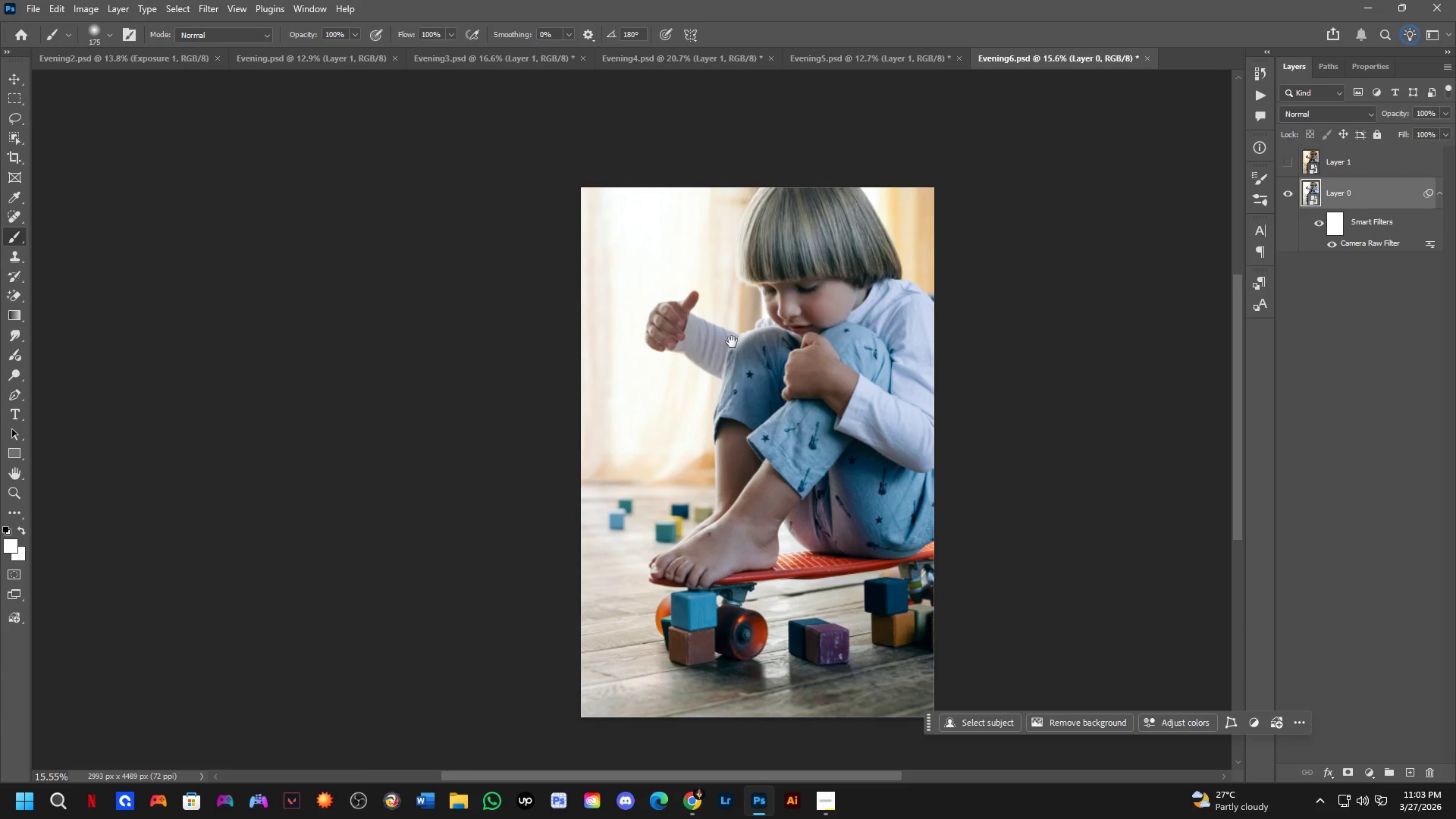 
key(Space)
 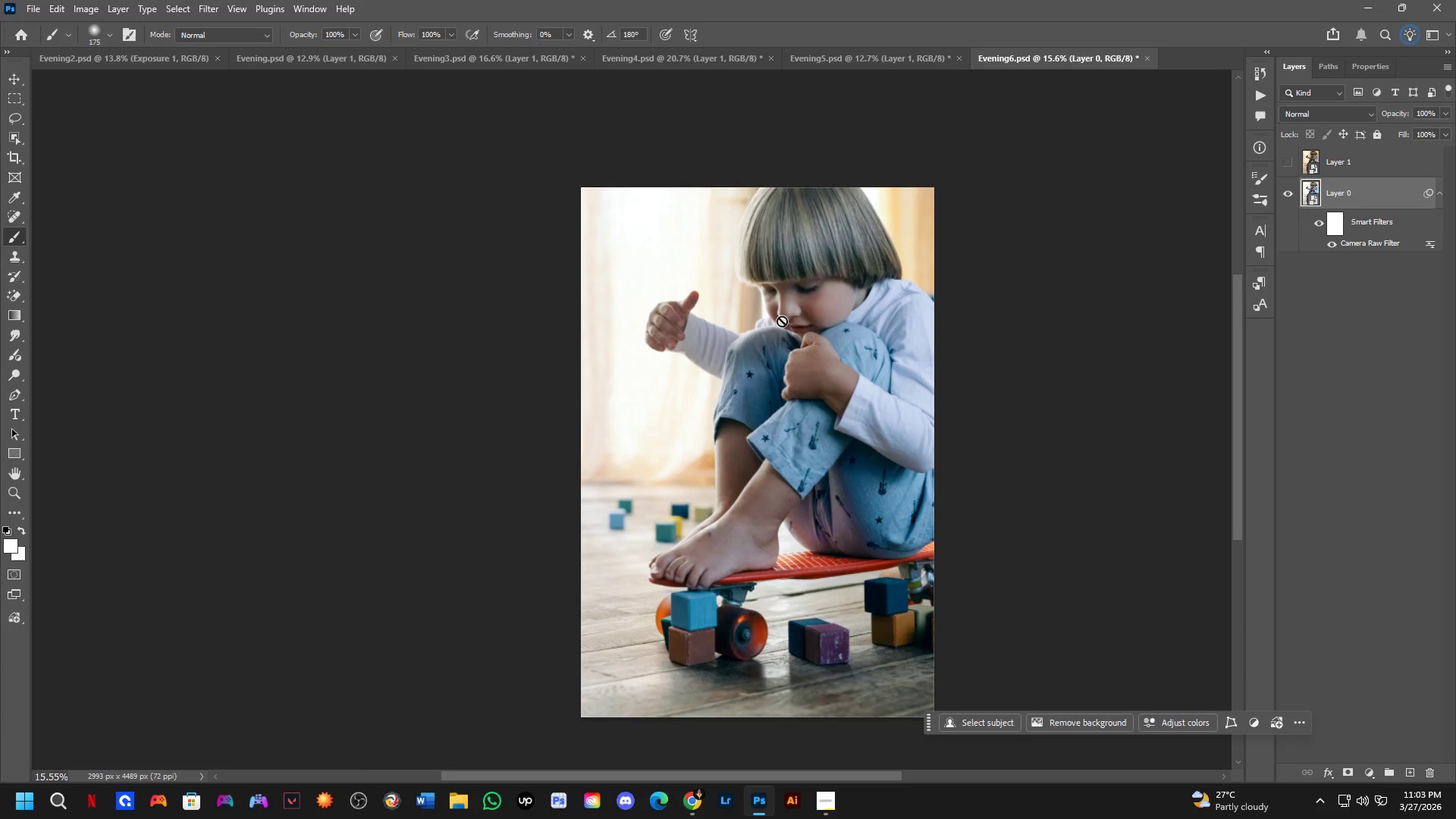 
scroll: coordinate [726, 354], scroll_direction: down, amount: 3.0
 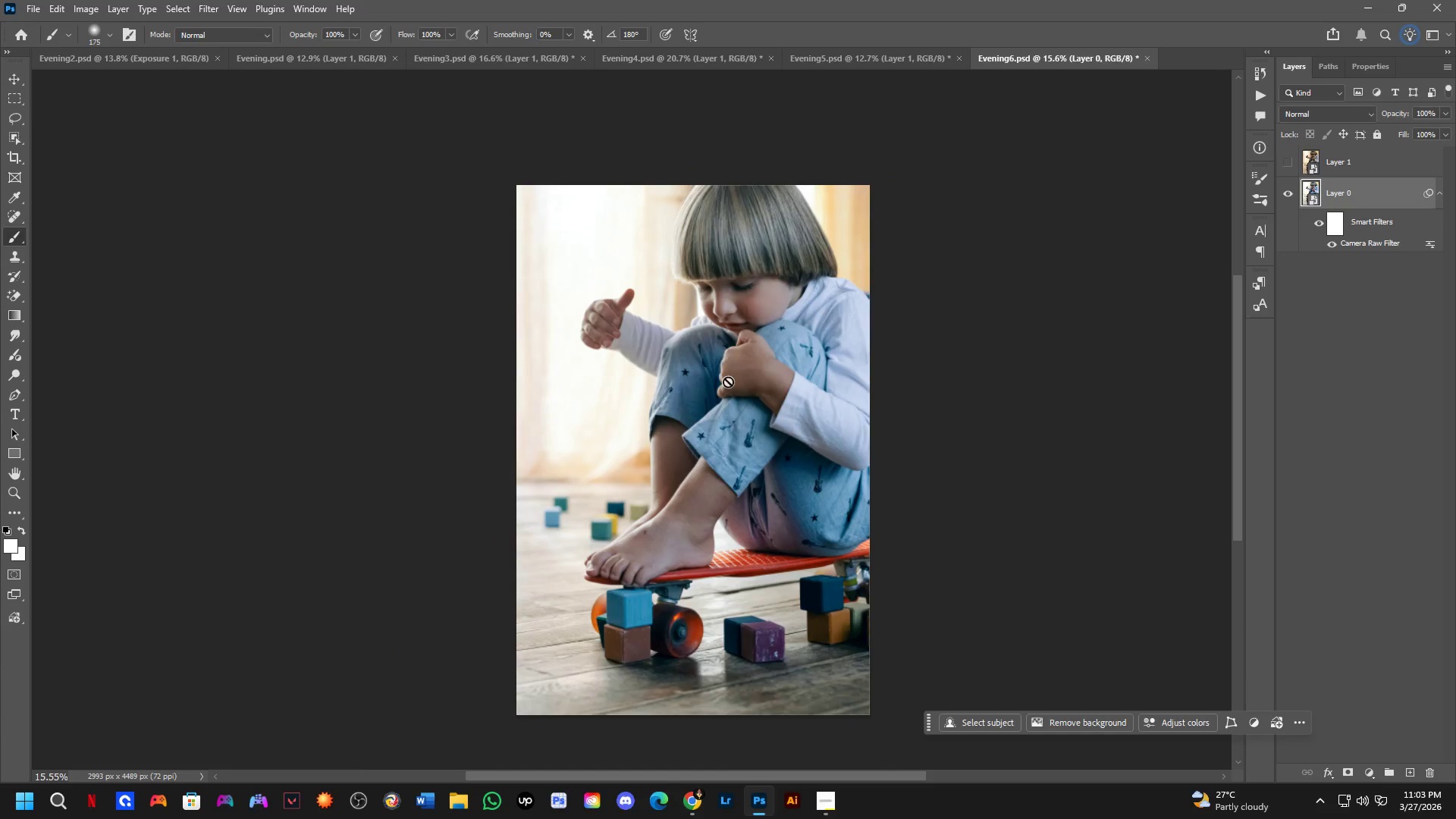 
key(Control+S)
 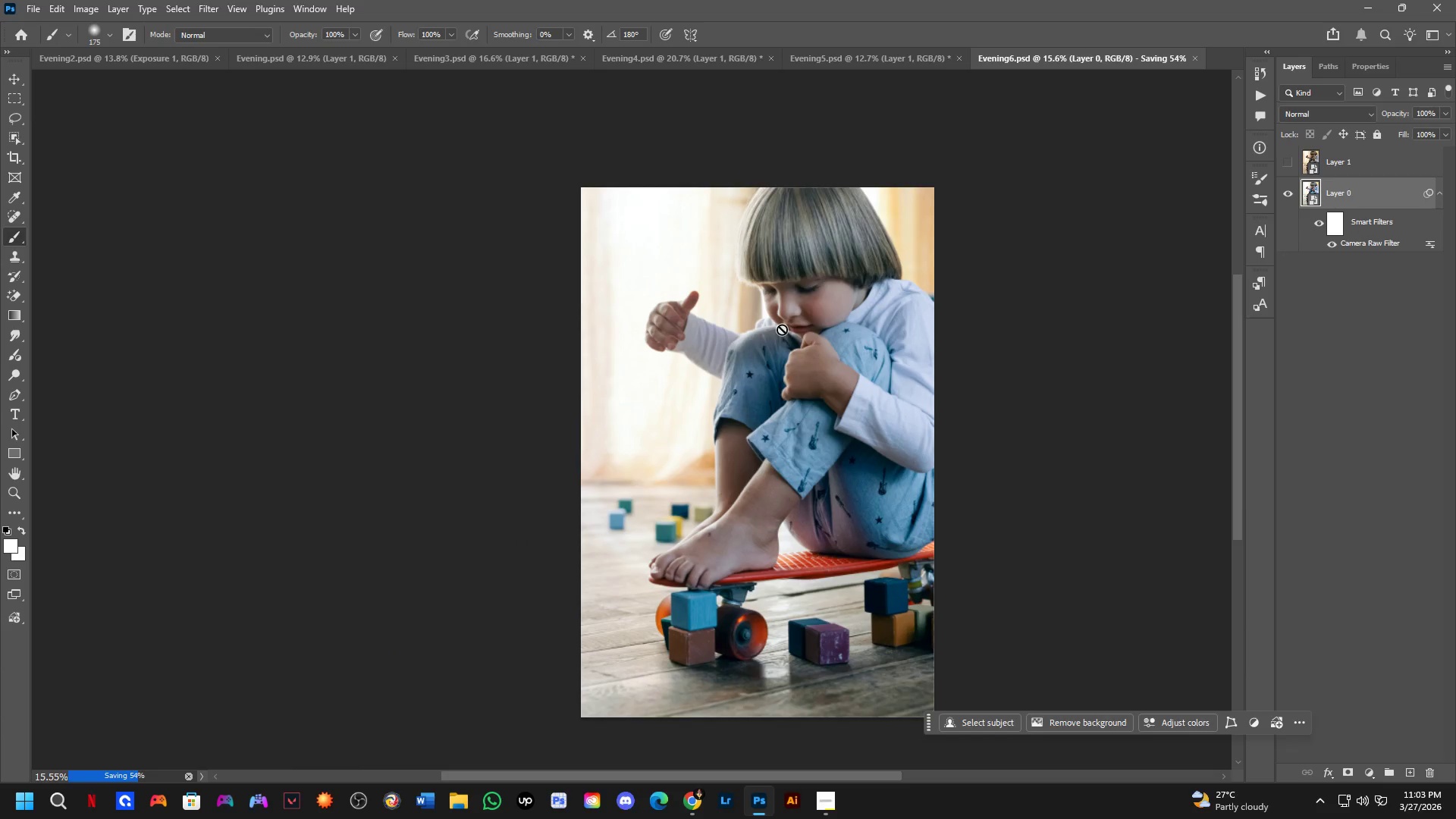 
hold_key(key=Space, duration=0.45)
 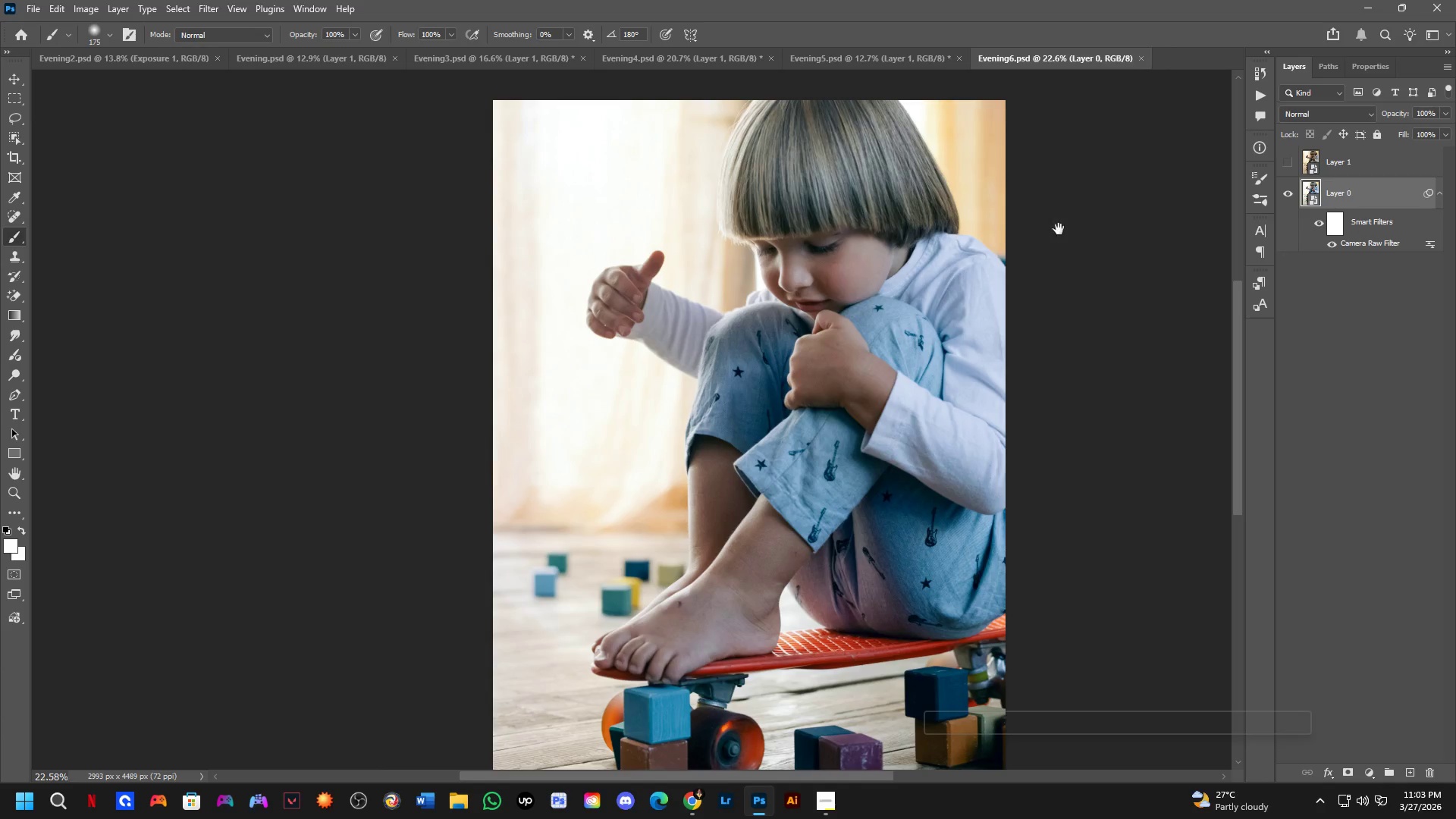 
left_click_drag(start_coordinate=[803, 366], to_coordinate=[807, 350])
 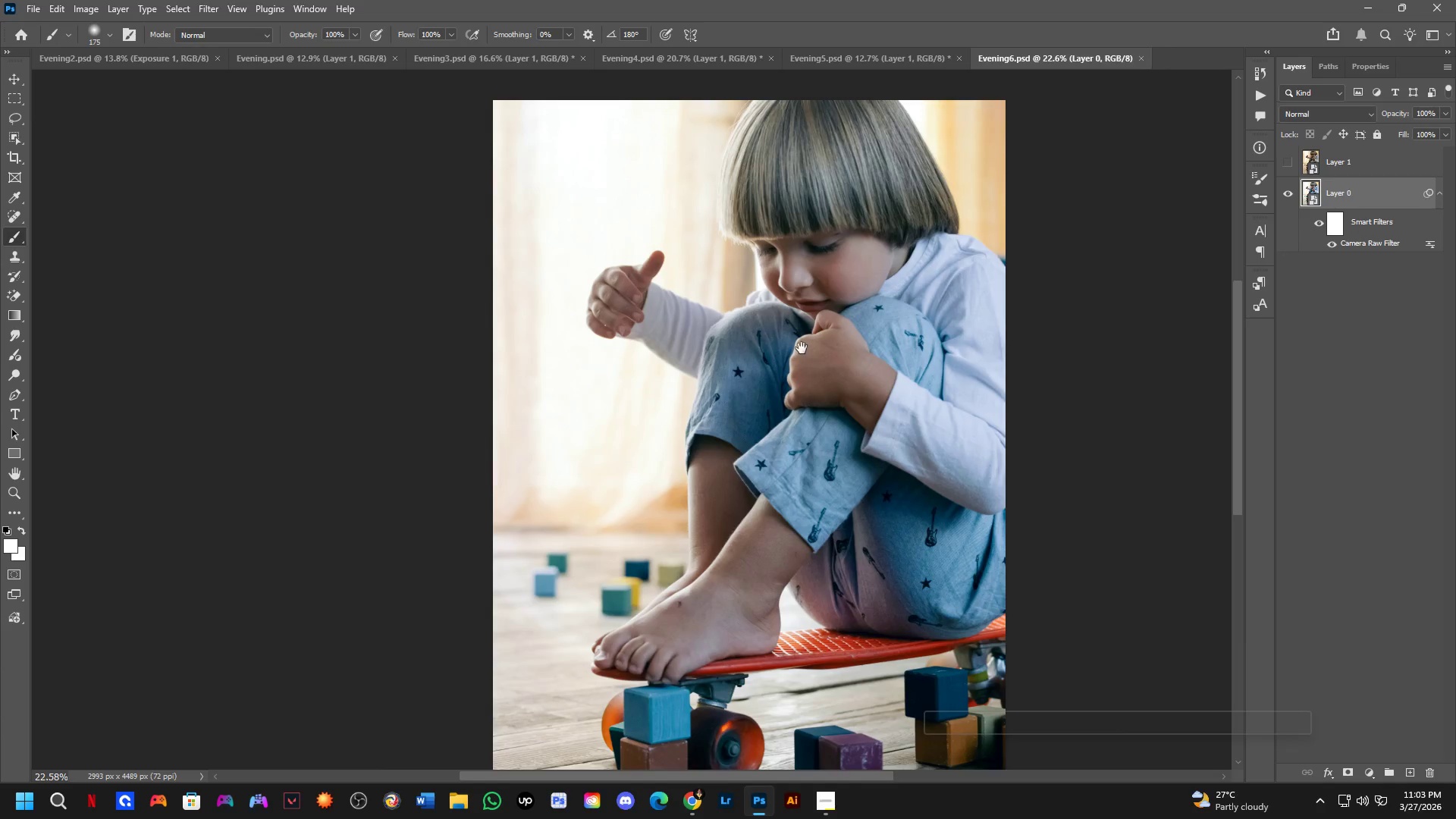 
scroll: coordinate [783, 348], scroll_direction: up, amount: 4.0
 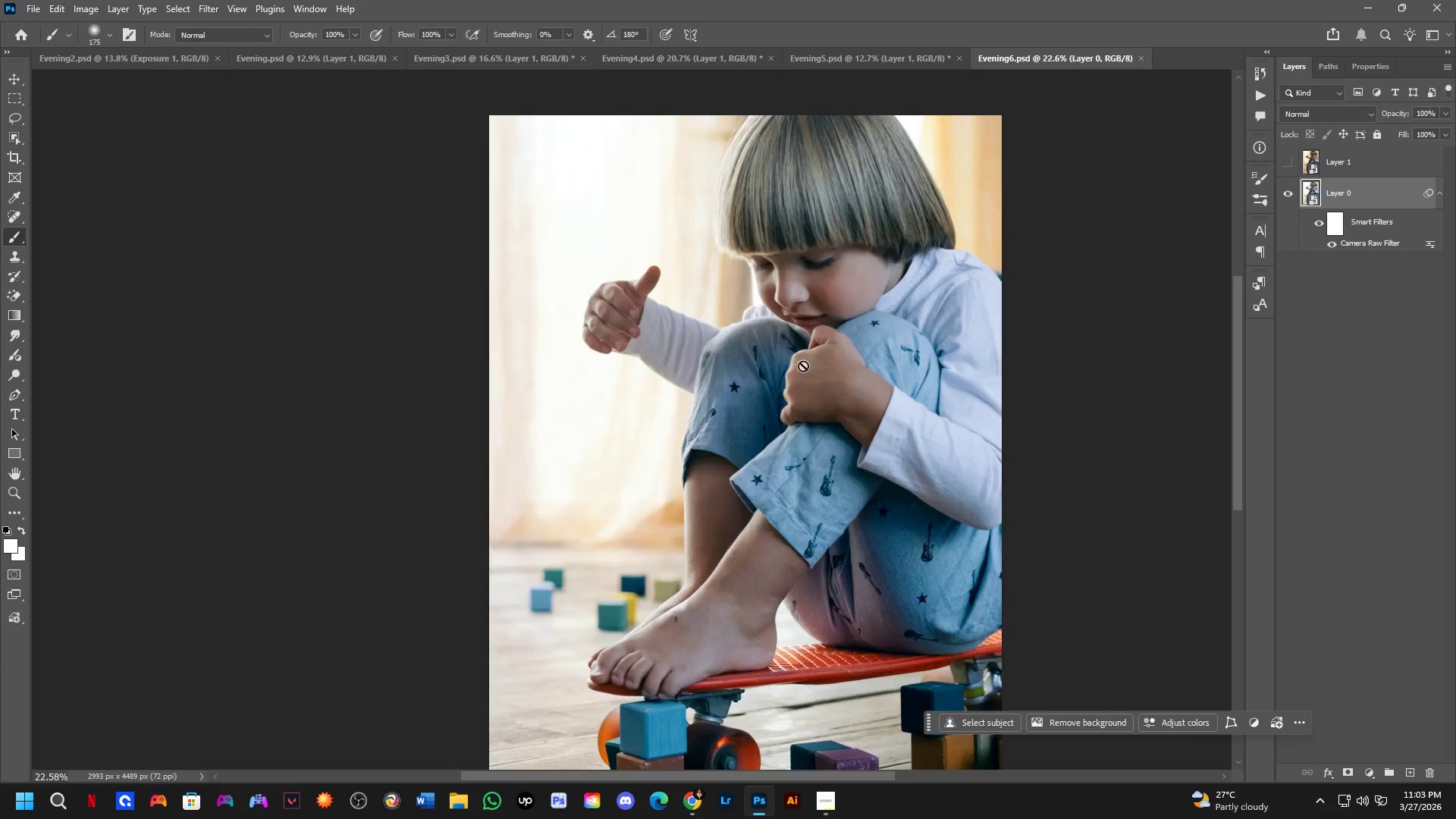 
scroll: coordinate [802, 348], scroll_direction: down, amount: 3.0
 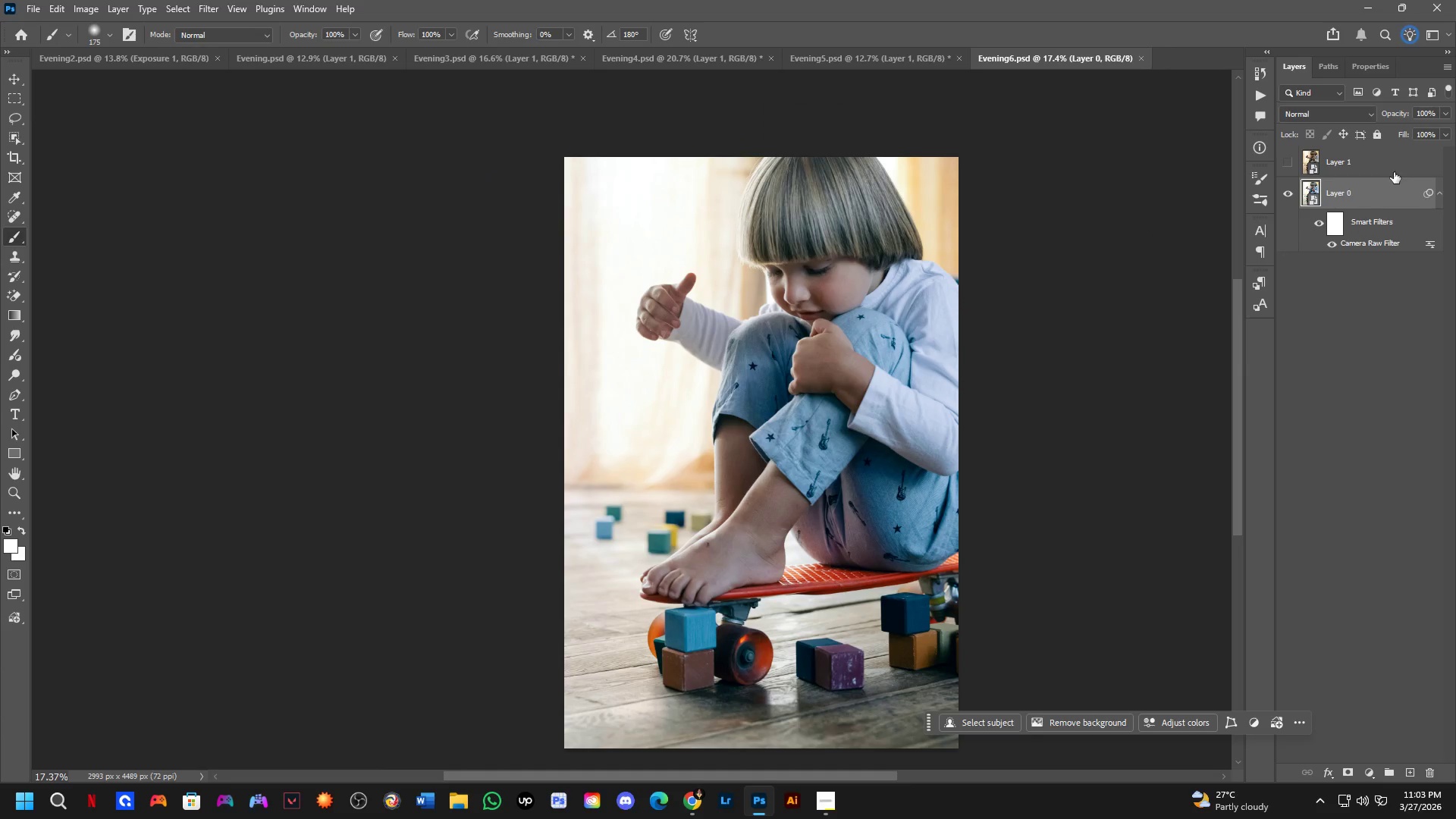 
left_click([1372, 770])
 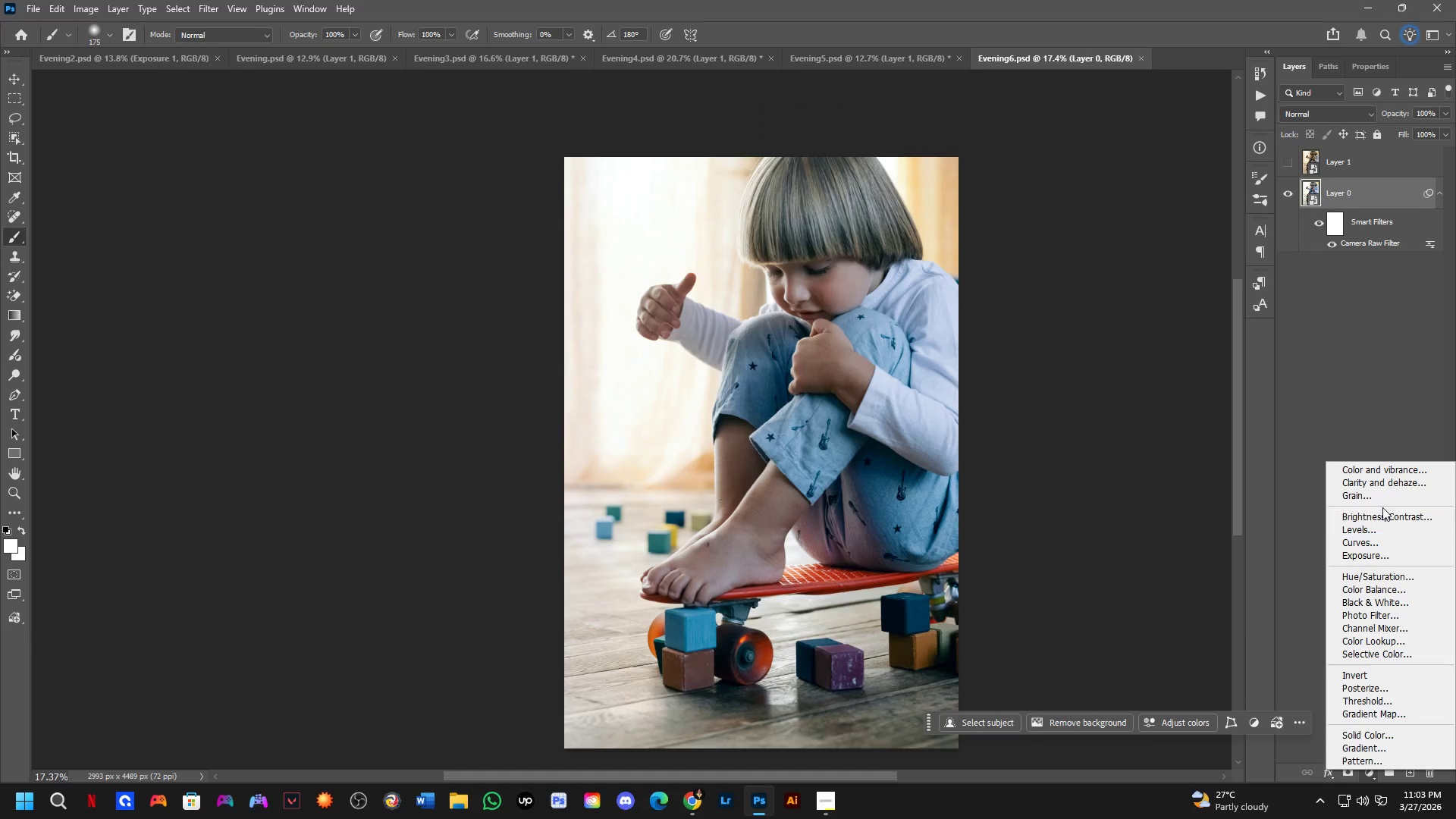 
left_click([1387, 484])
 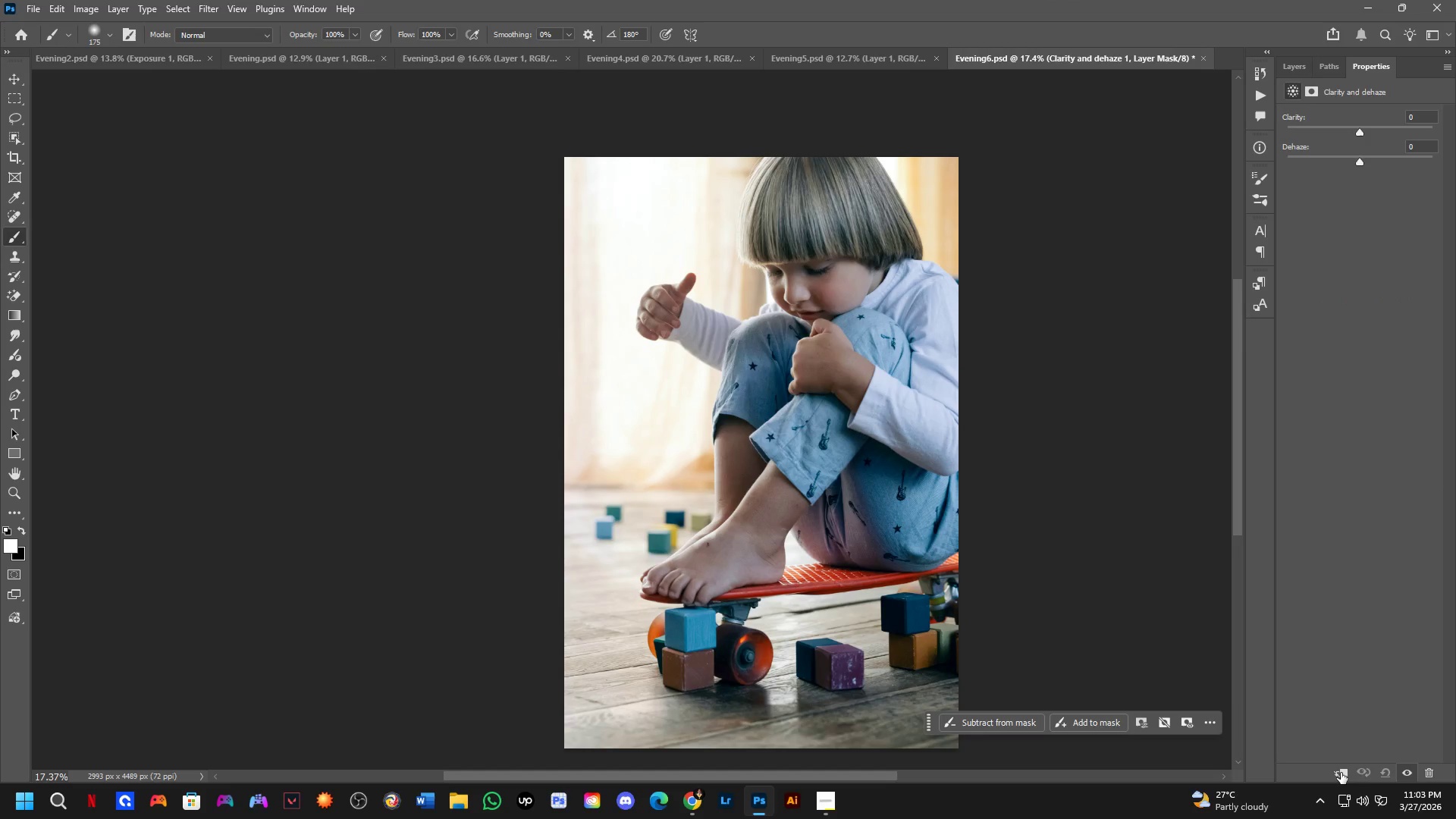 
left_click([1340, 773])
 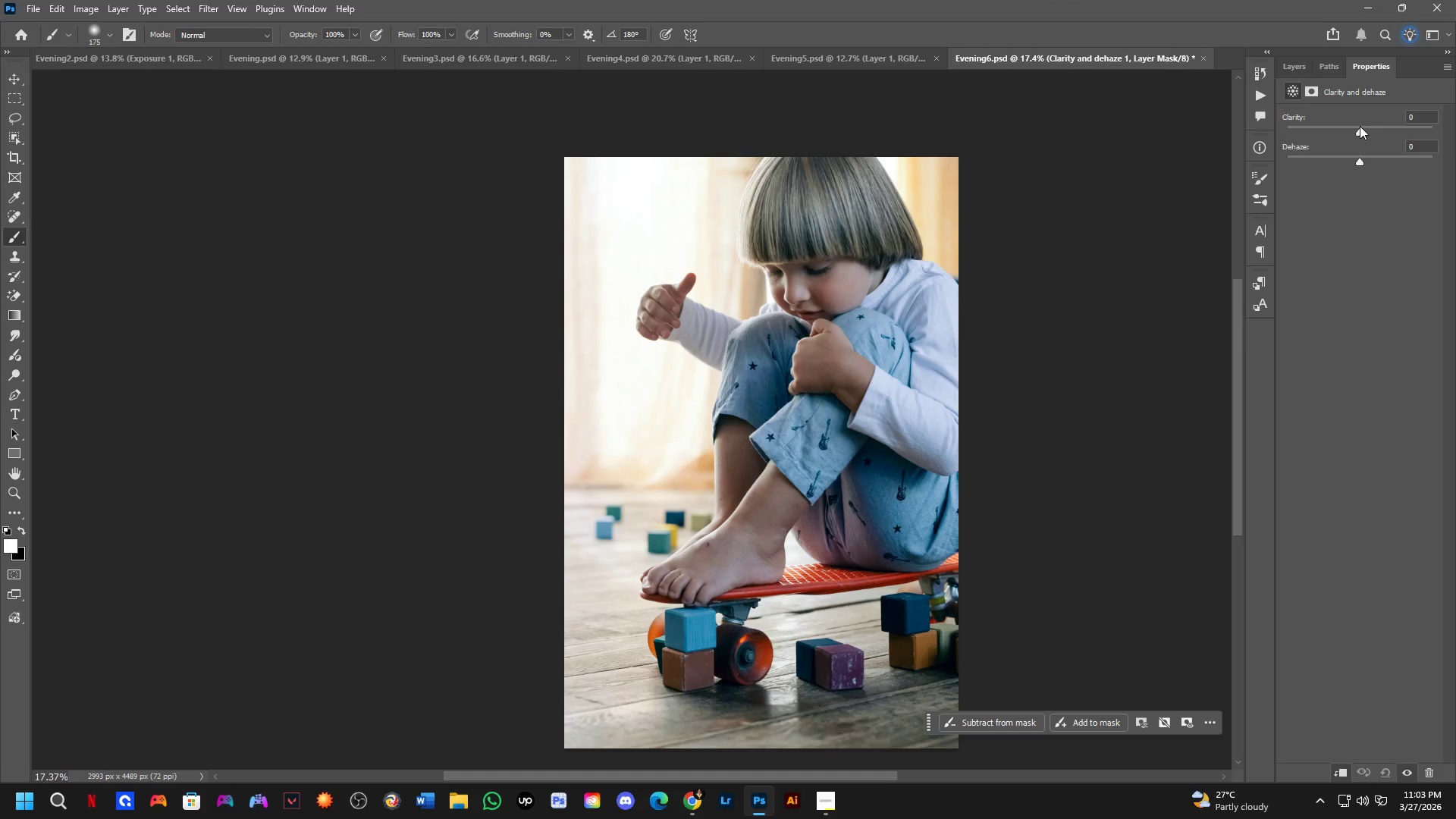 
left_click_drag(start_coordinate=[1361, 129], to_coordinate=[1353, 118])
 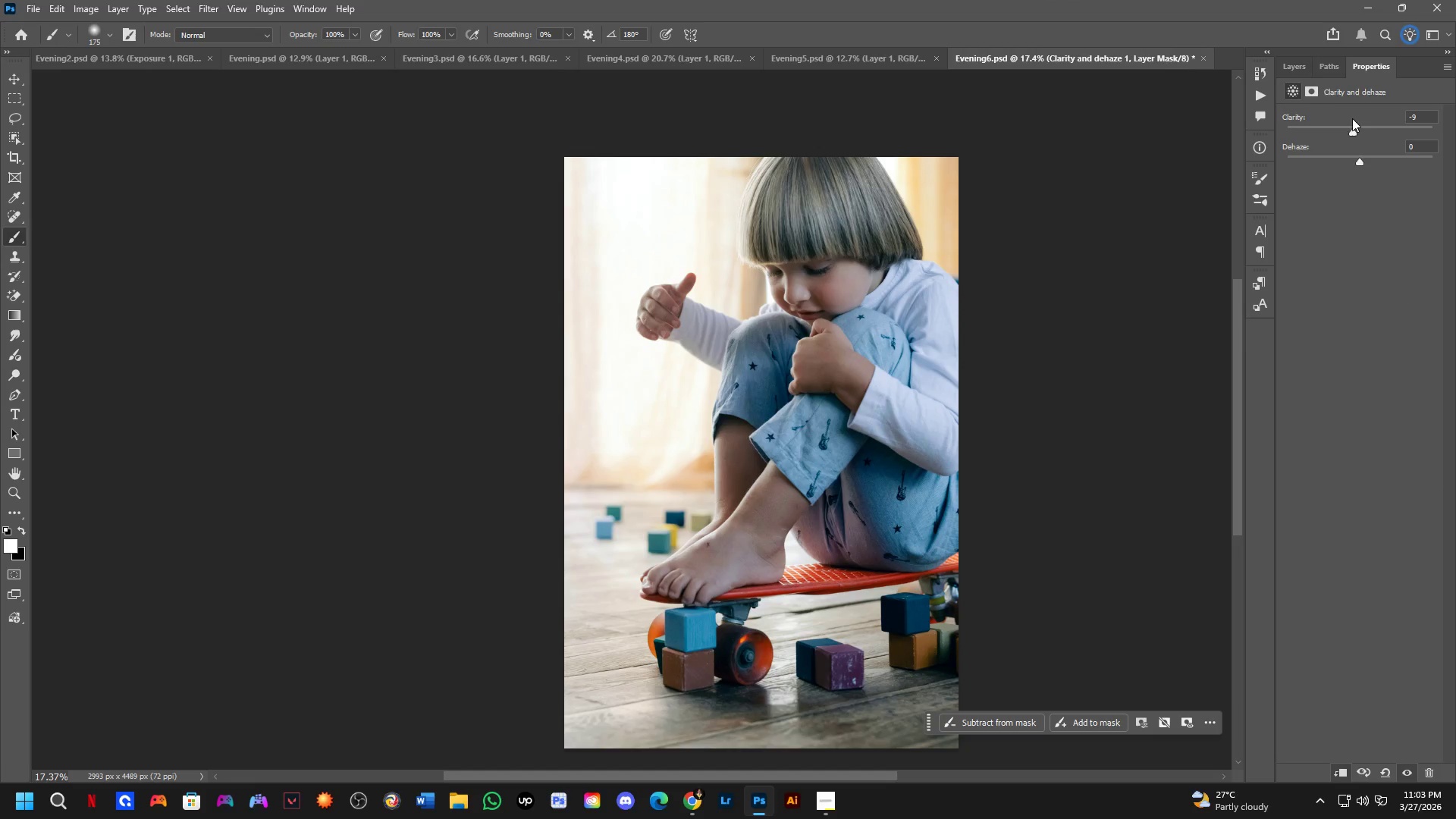 
key(Control+ControlLeft)
 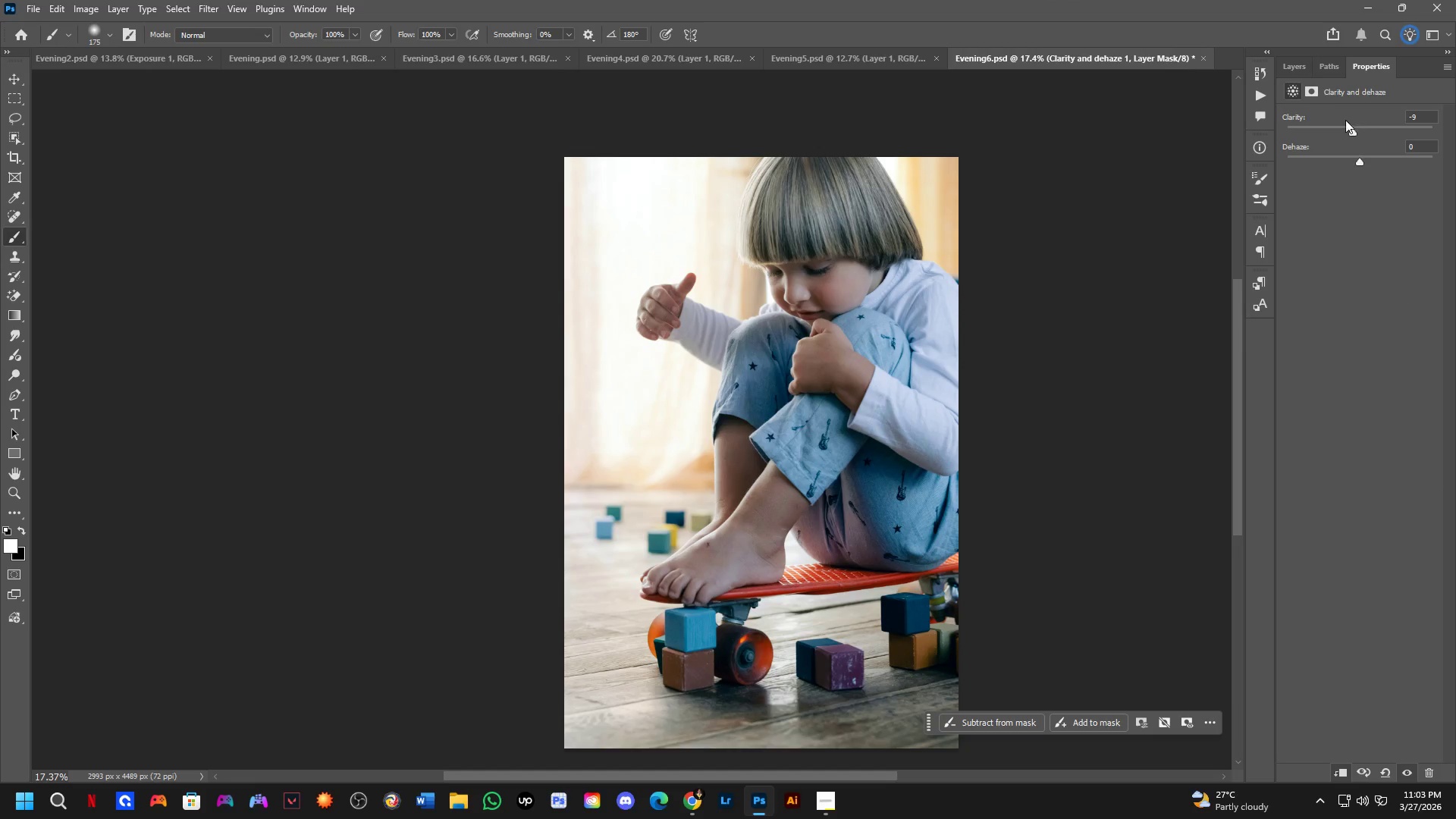 
key(Control+Z)
 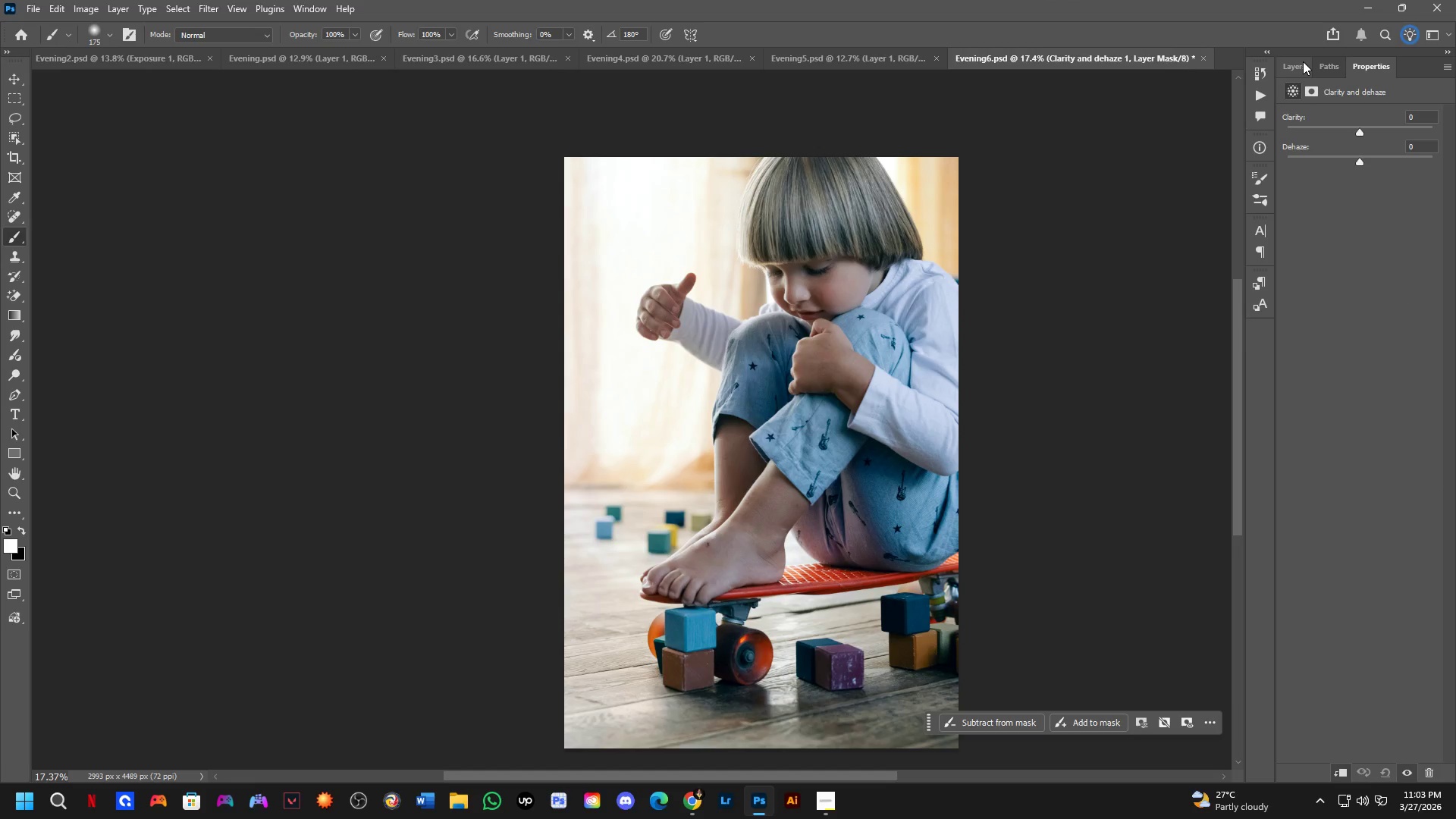 
left_click([1303, 61])
 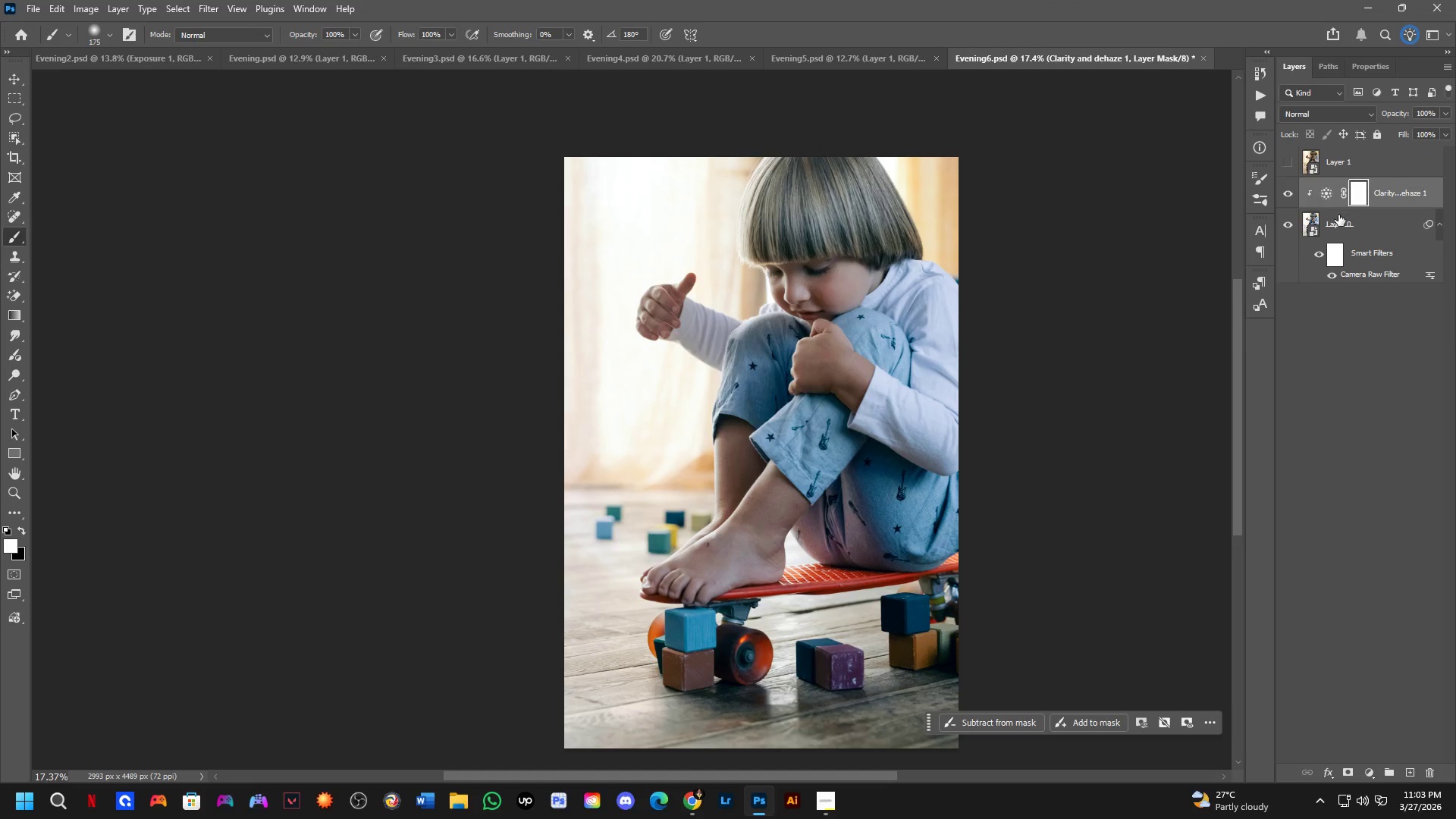 
key(Backspace)
 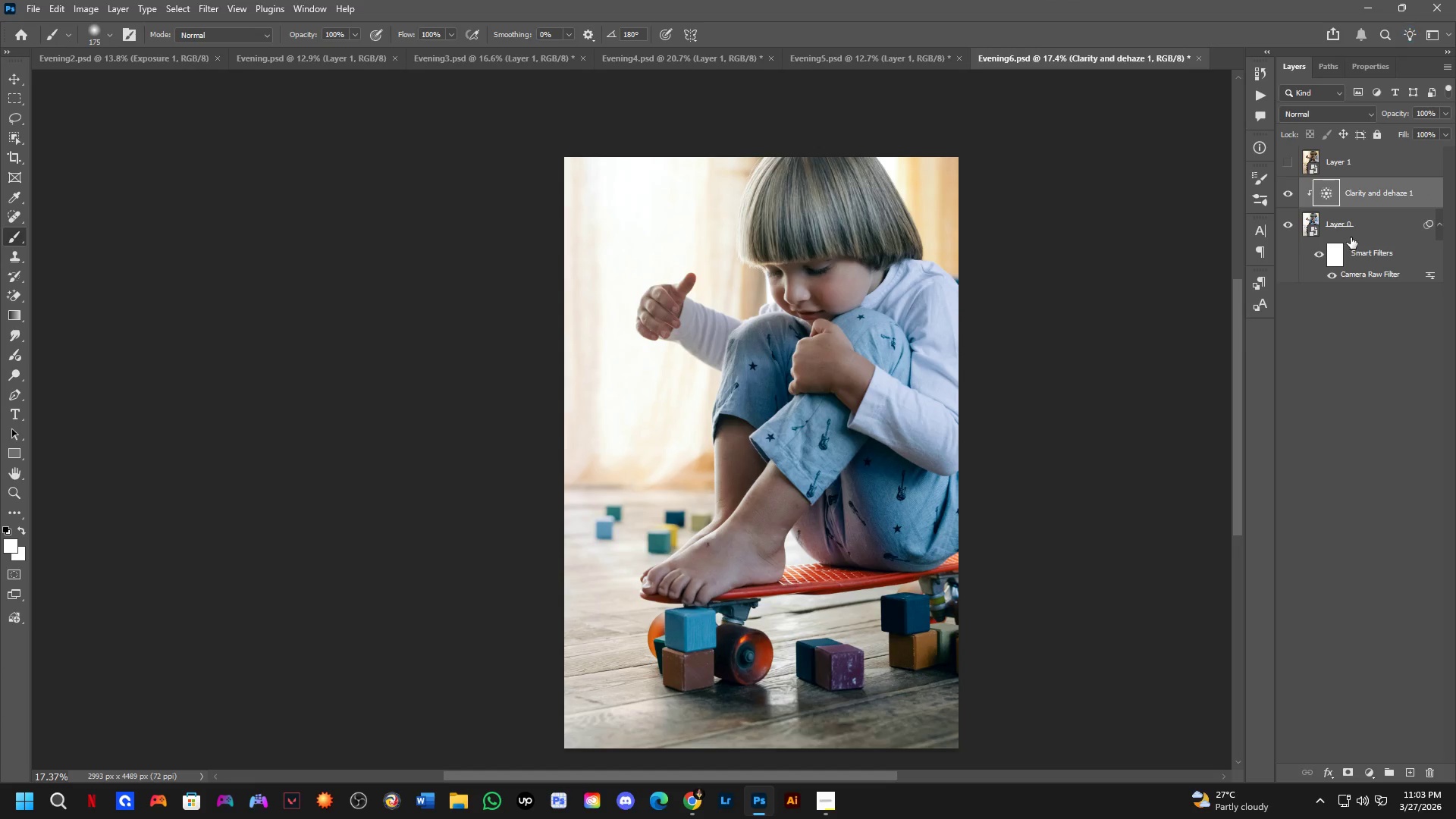 
key(Backspace)
 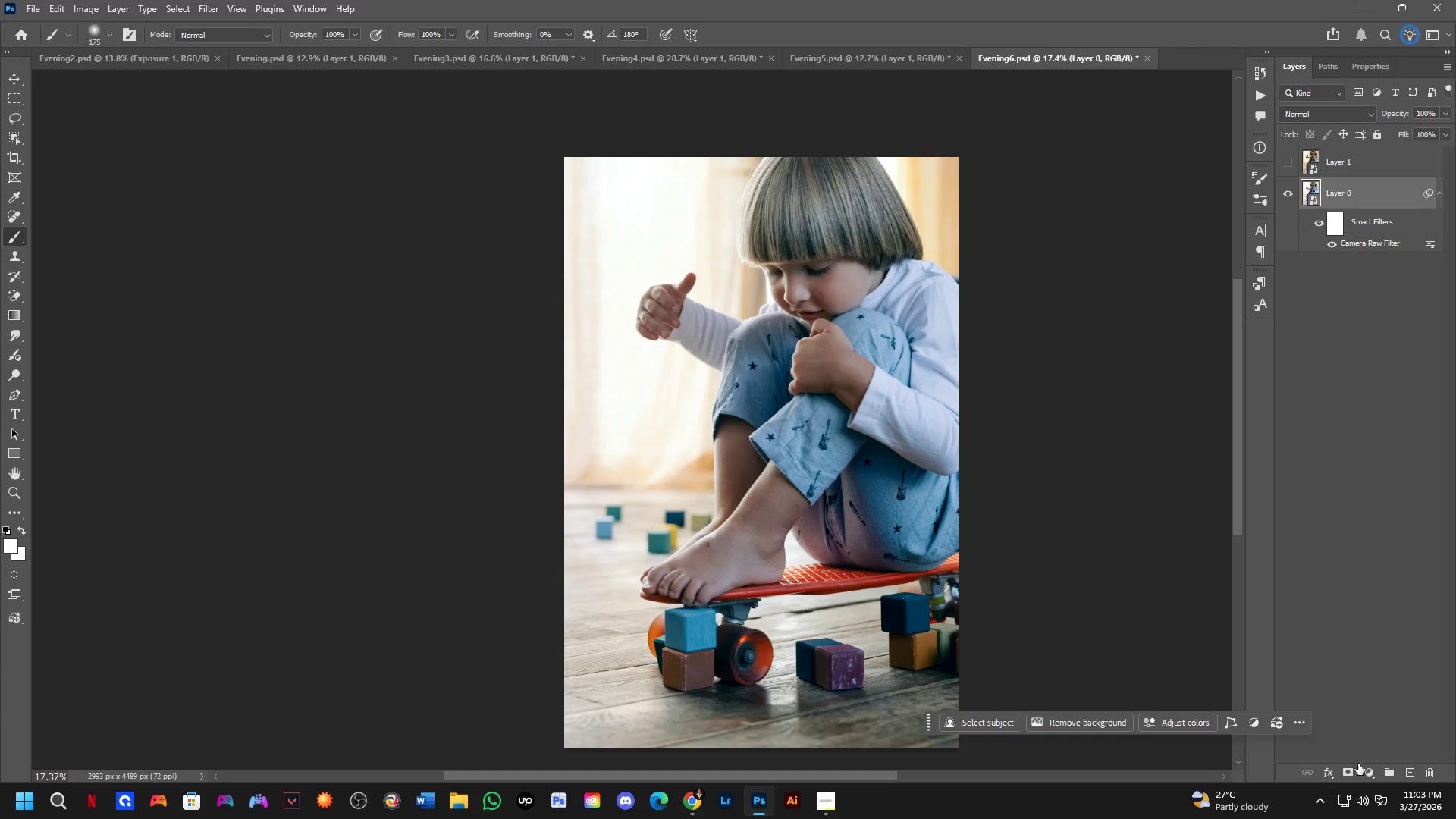 
left_click([1371, 773])
 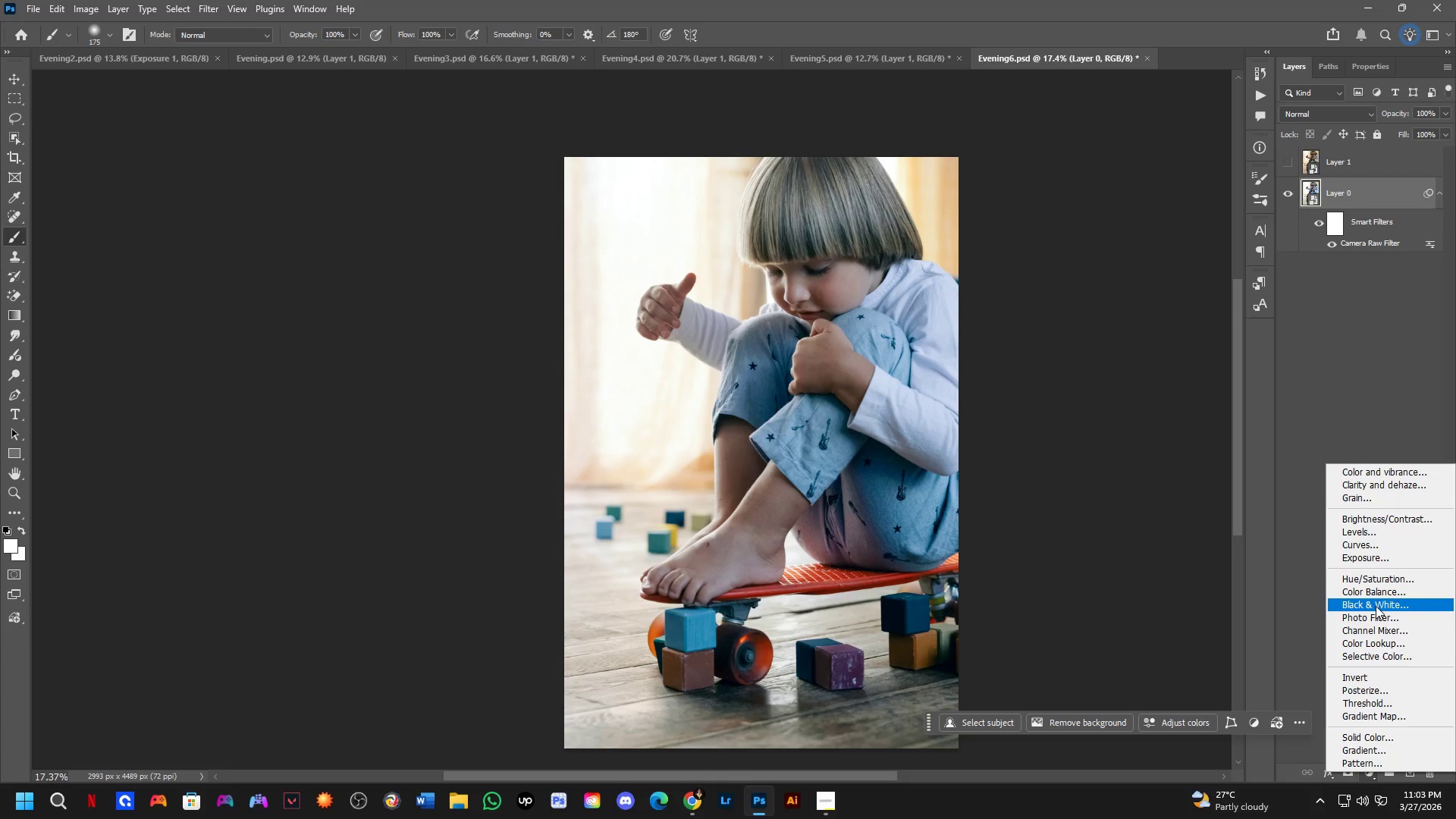 
left_click([1373, 595])
 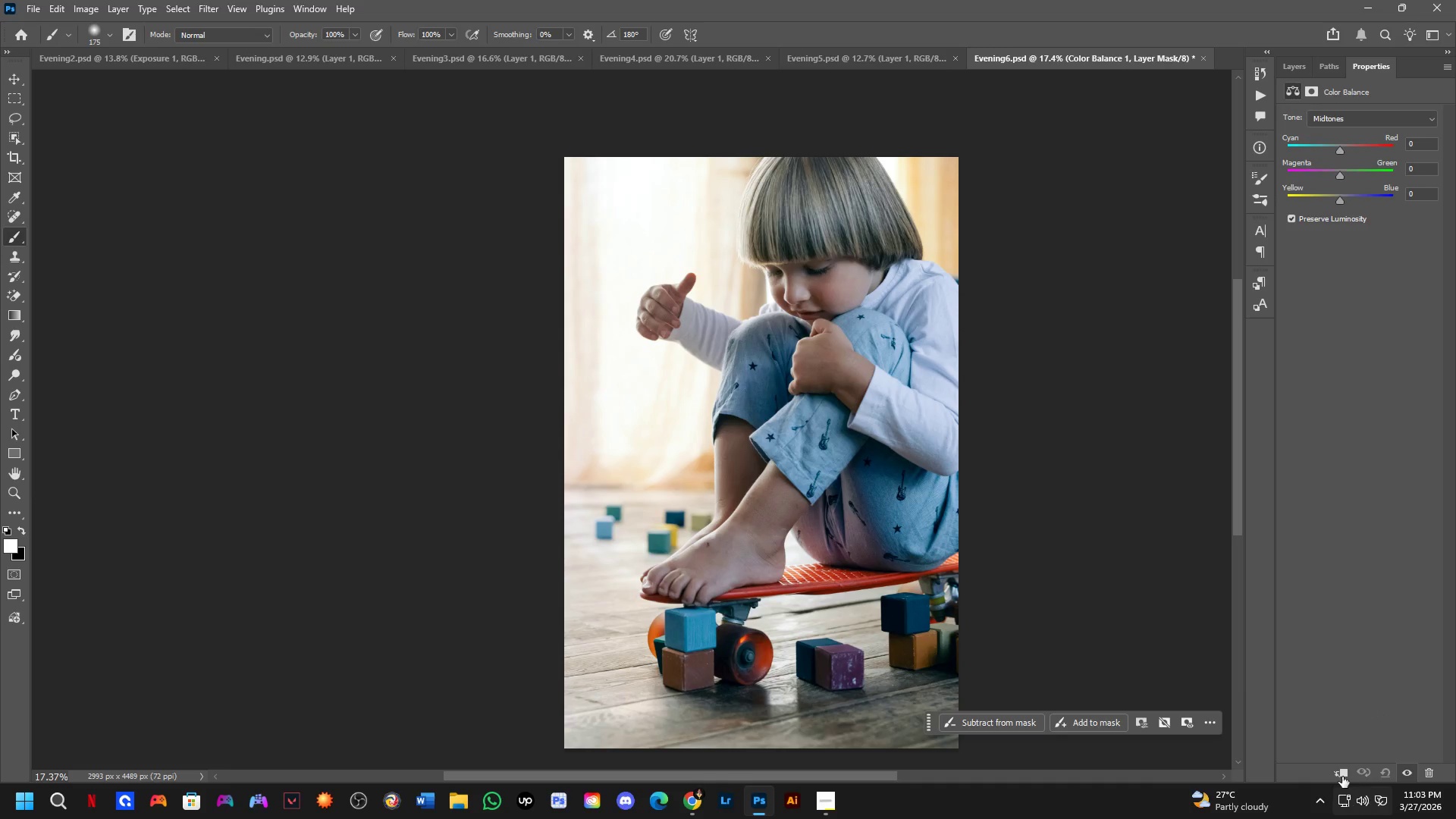 
left_click([1342, 773])
 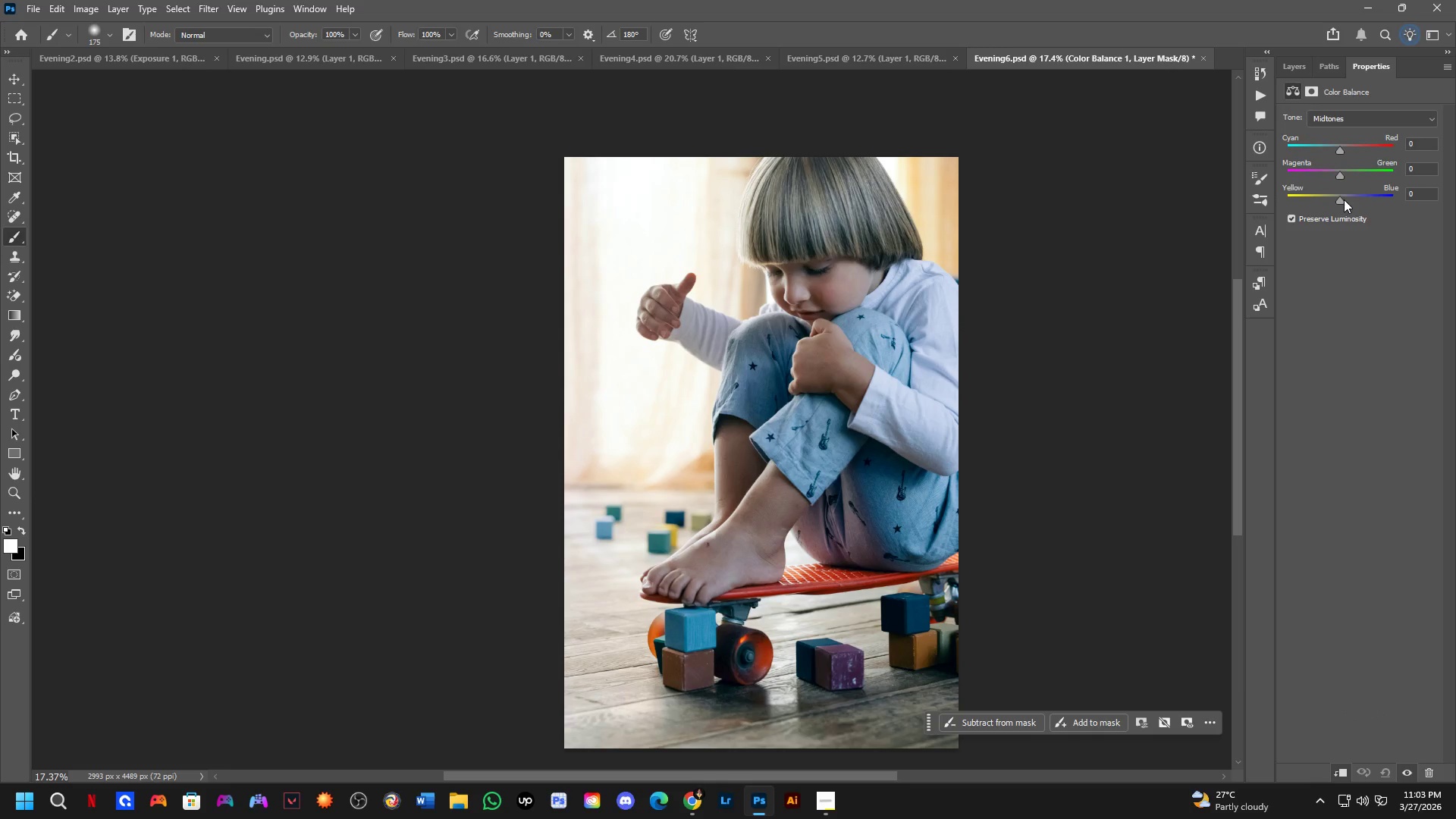 
left_click_drag(start_coordinate=[1338, 199], to_coordinate=[1331, 199])
 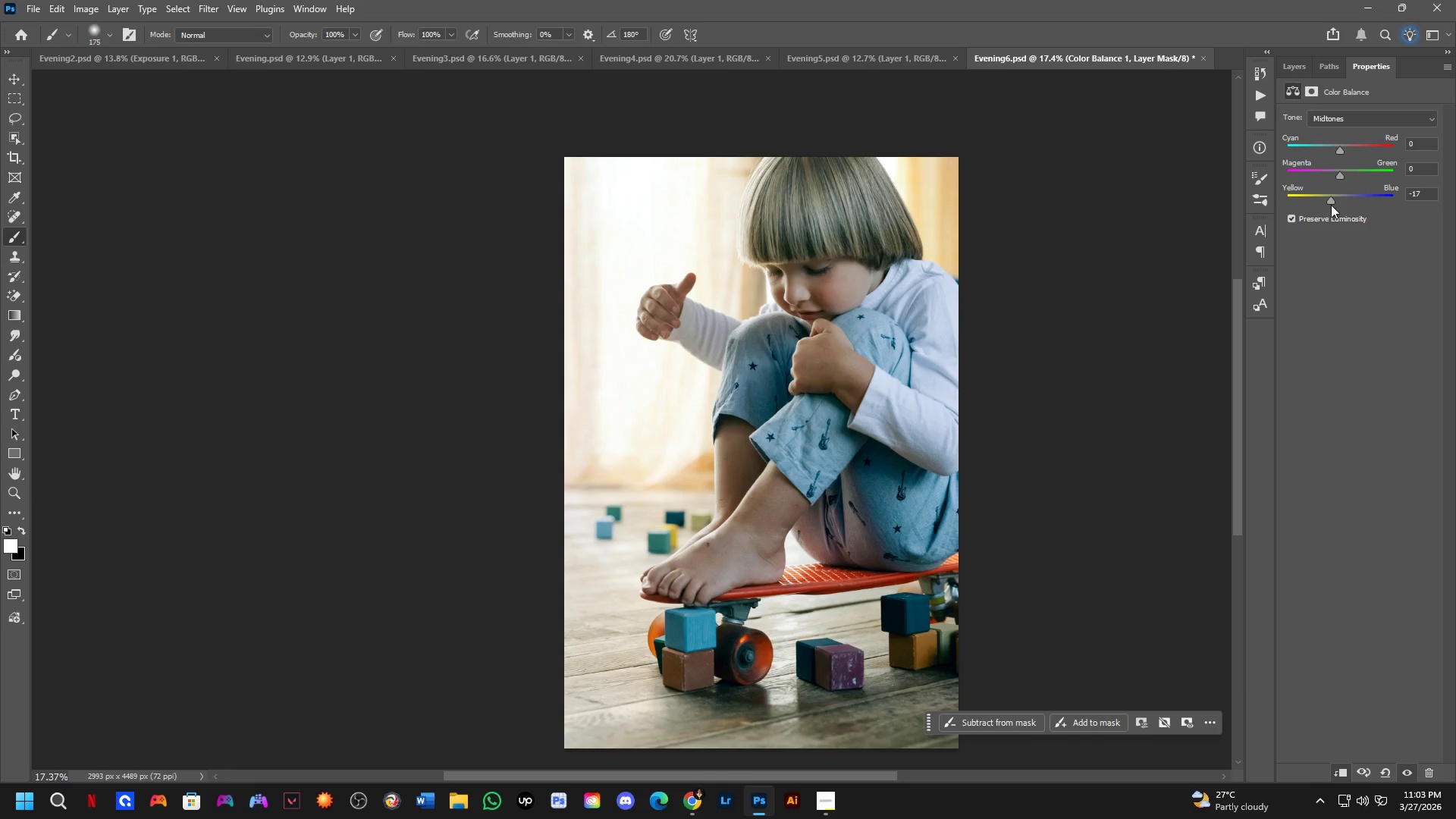 
key(Control+ControlLeft)
 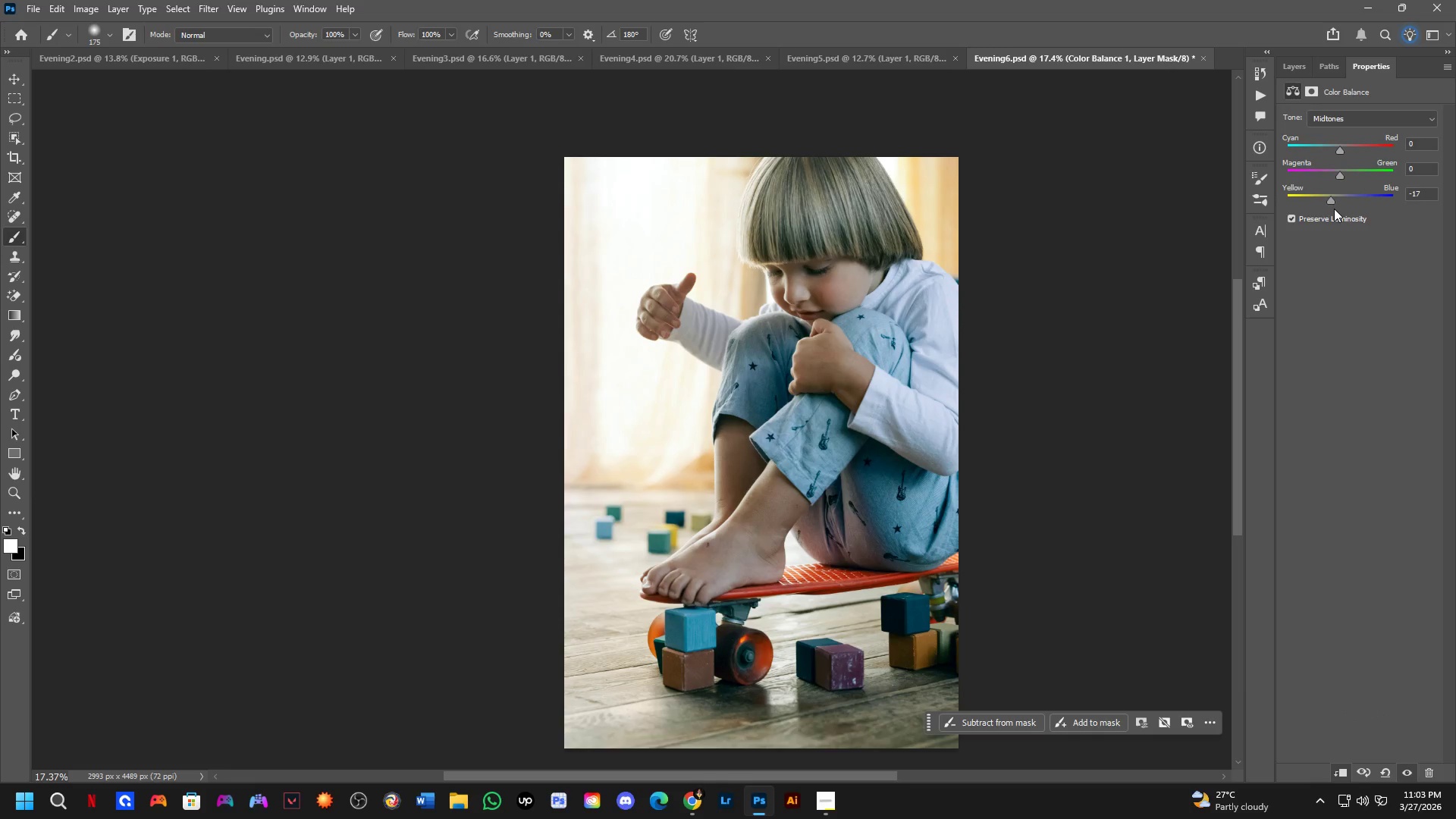 
key(Control+Z)
 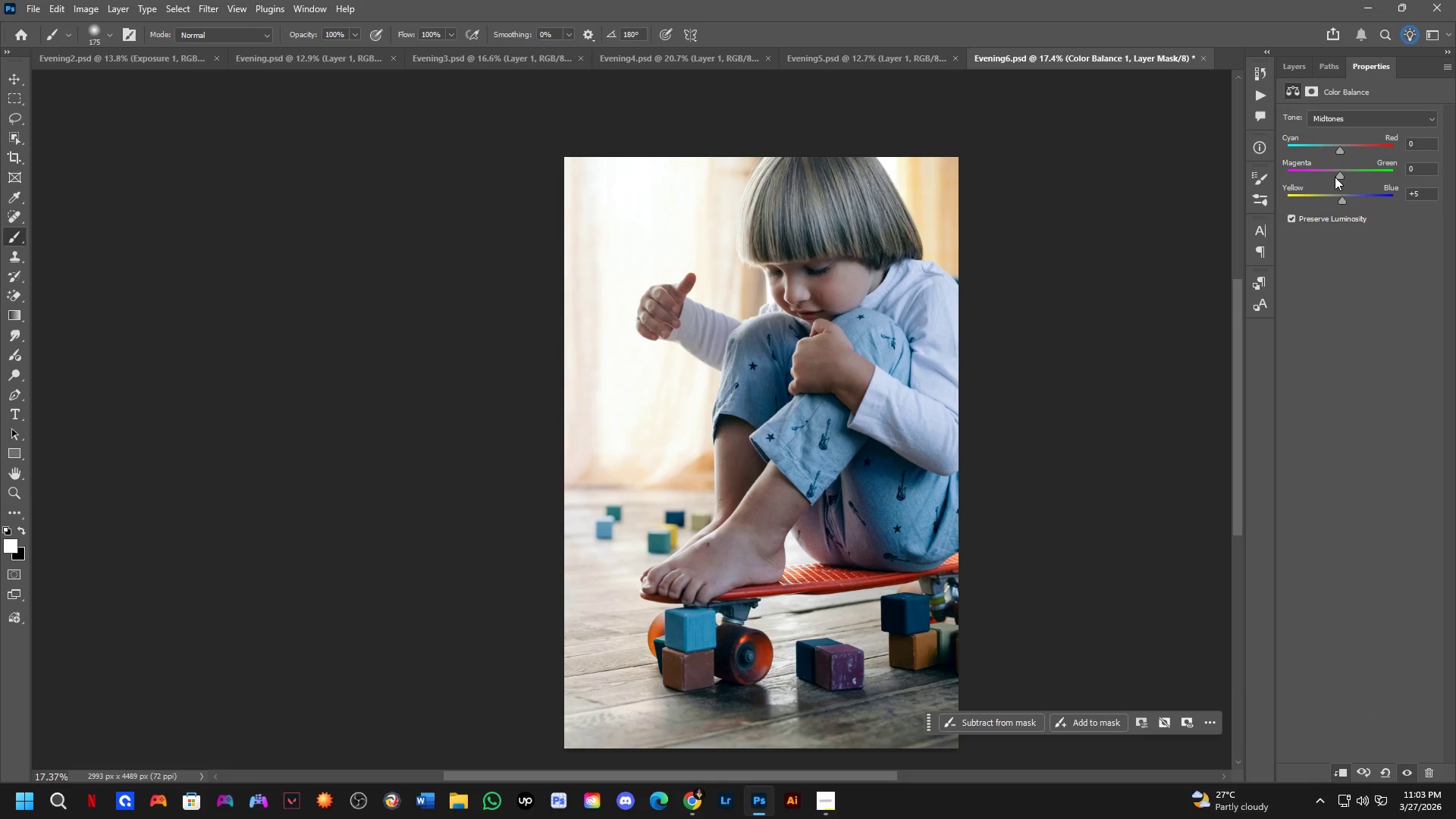 
left_click_drag(start_coordinate=[1339, 175], to_coordinate=[1338, 180])
 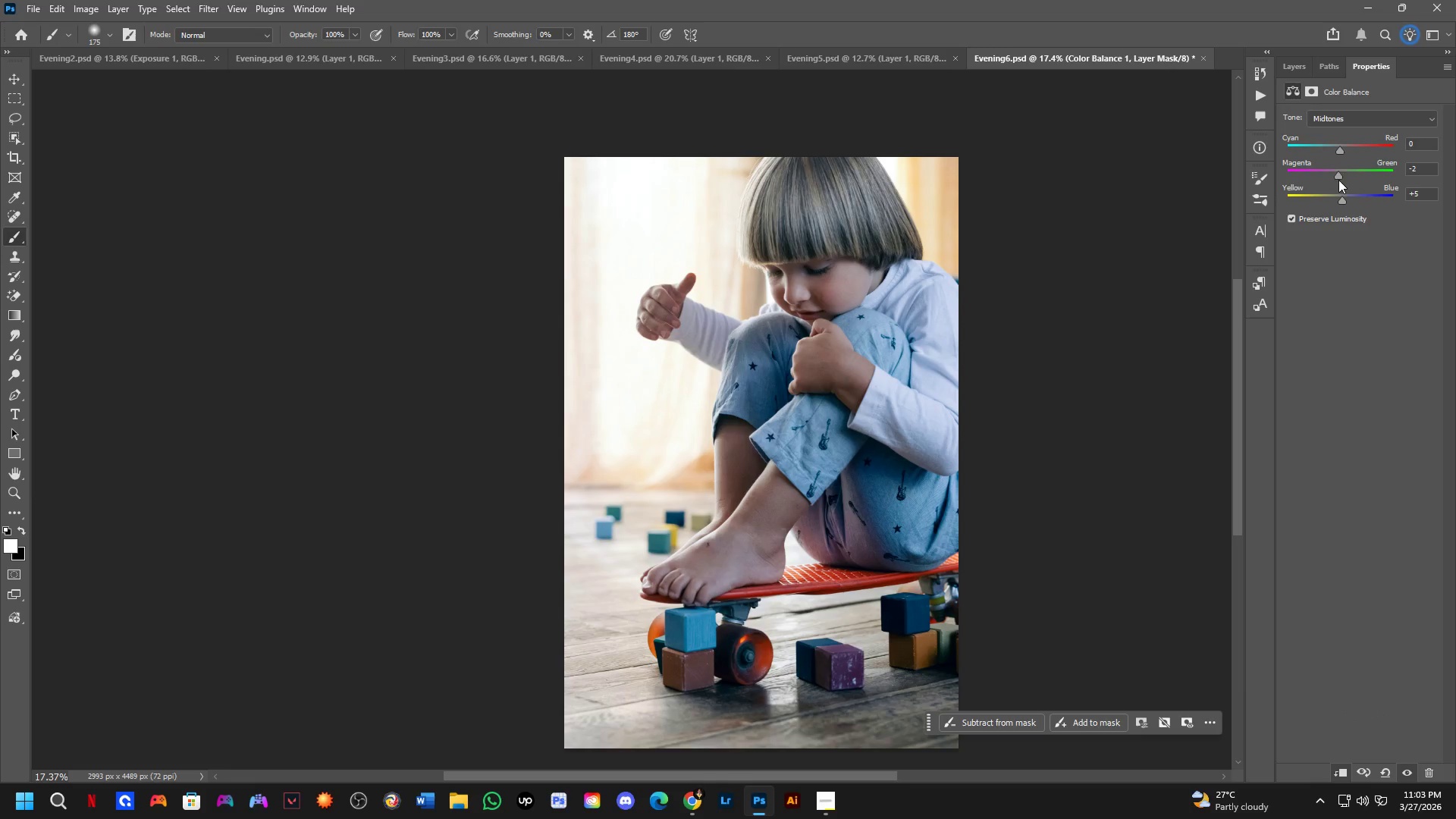 
key(Control+ControlLeft)
 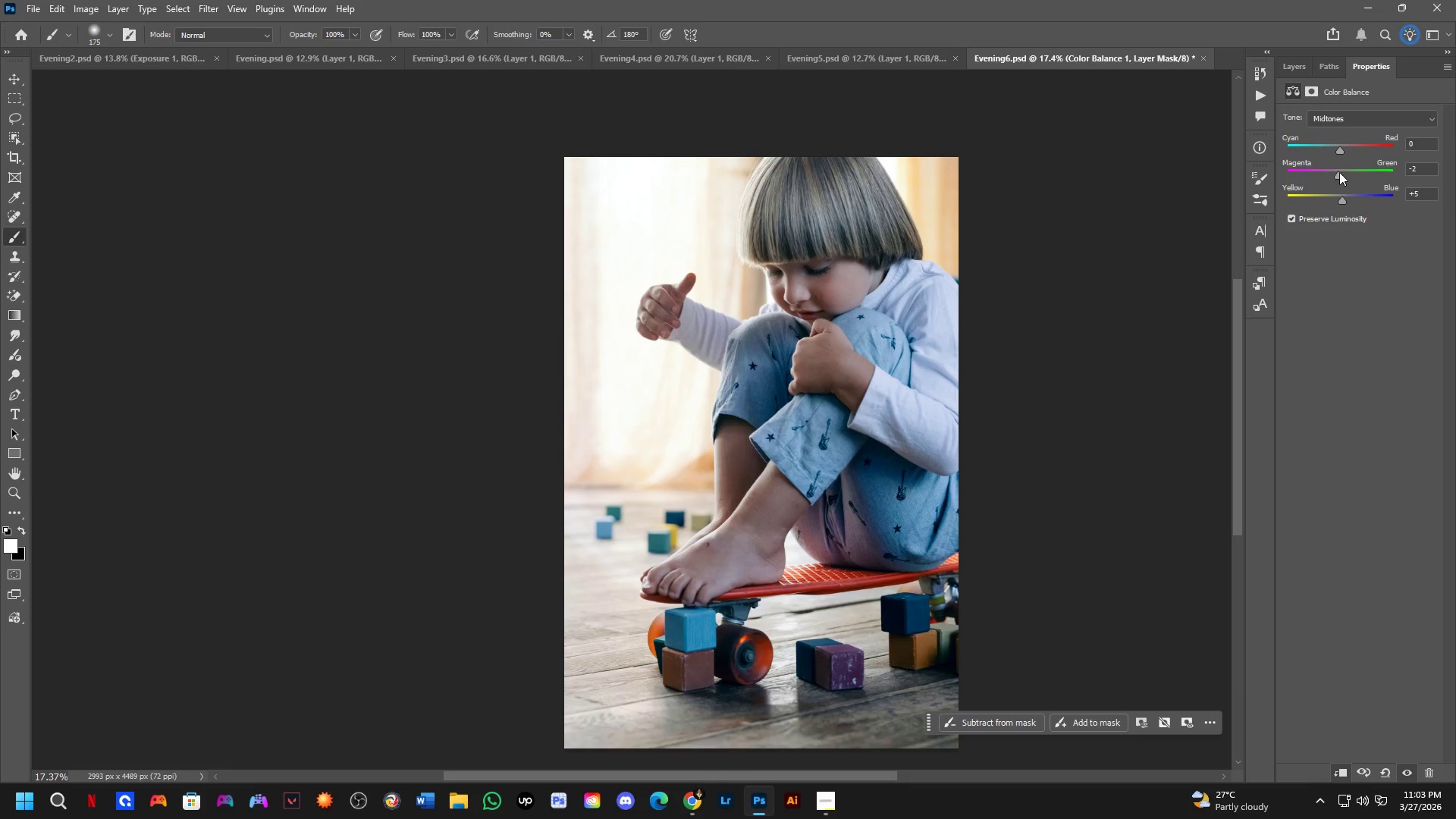 
key(Control+Z)
 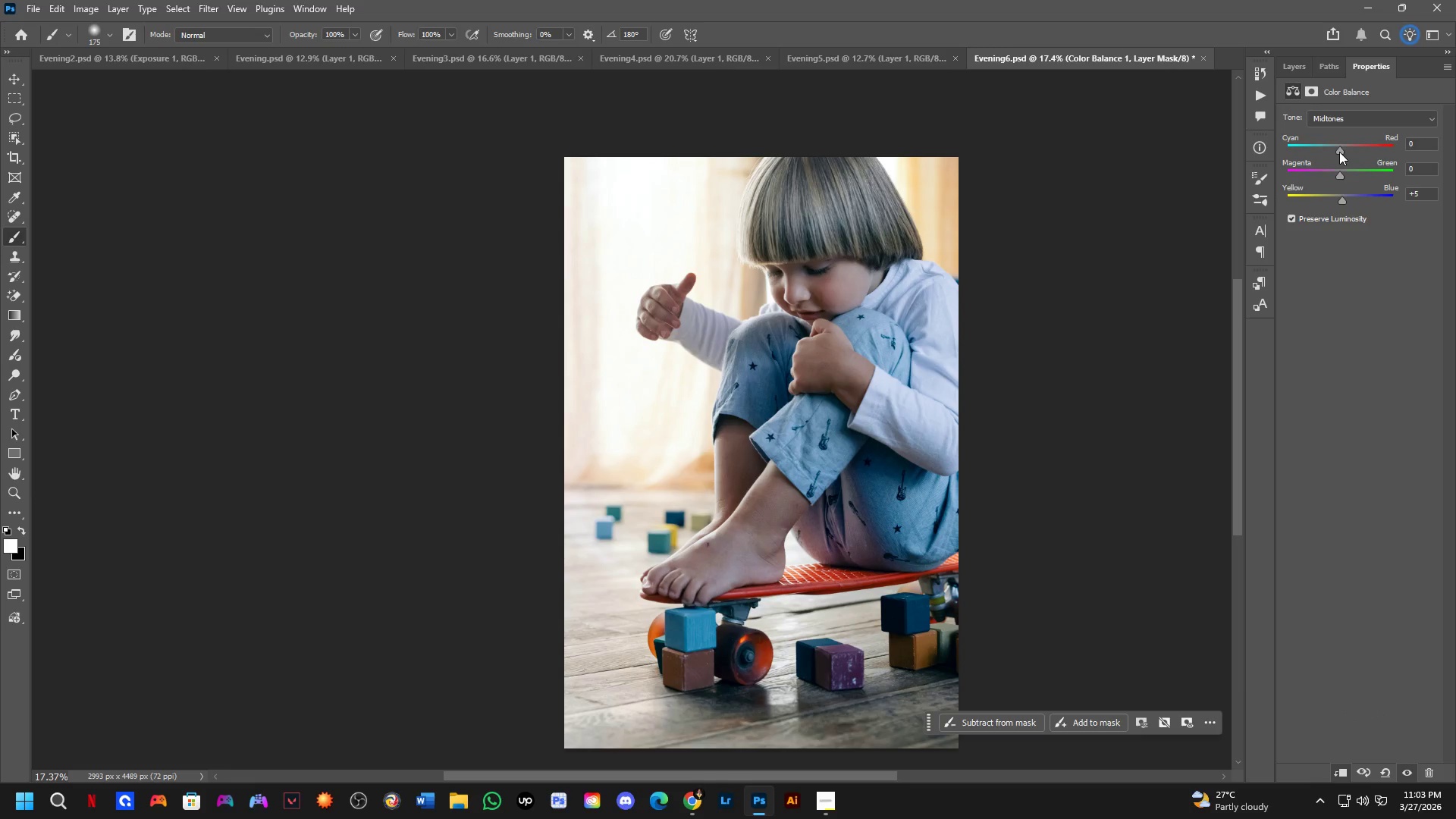 
left_click_drag(start_coordinate=[1339, 152], to_coordinate=[1346, 146])
 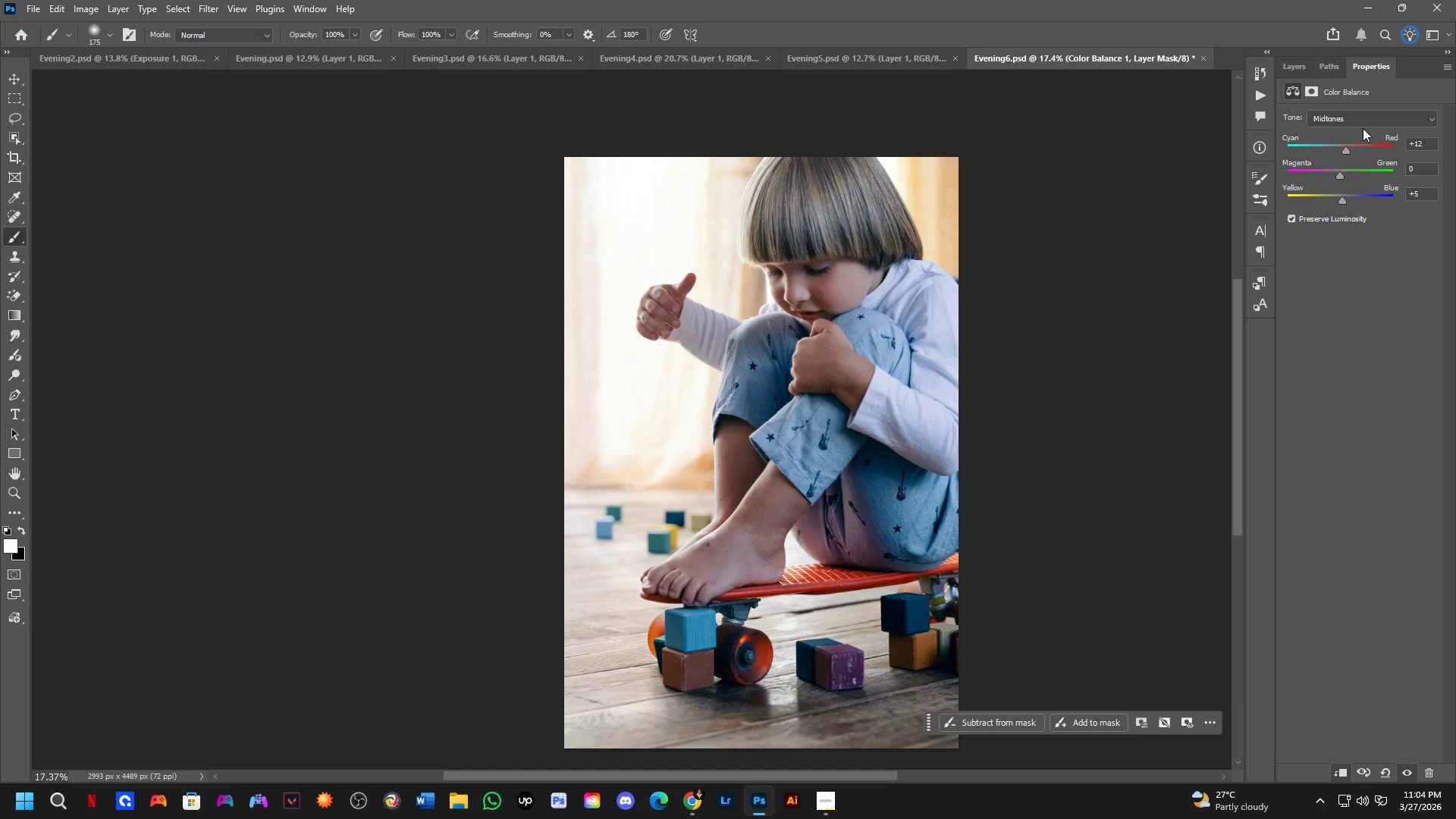 
wait(17.64)
 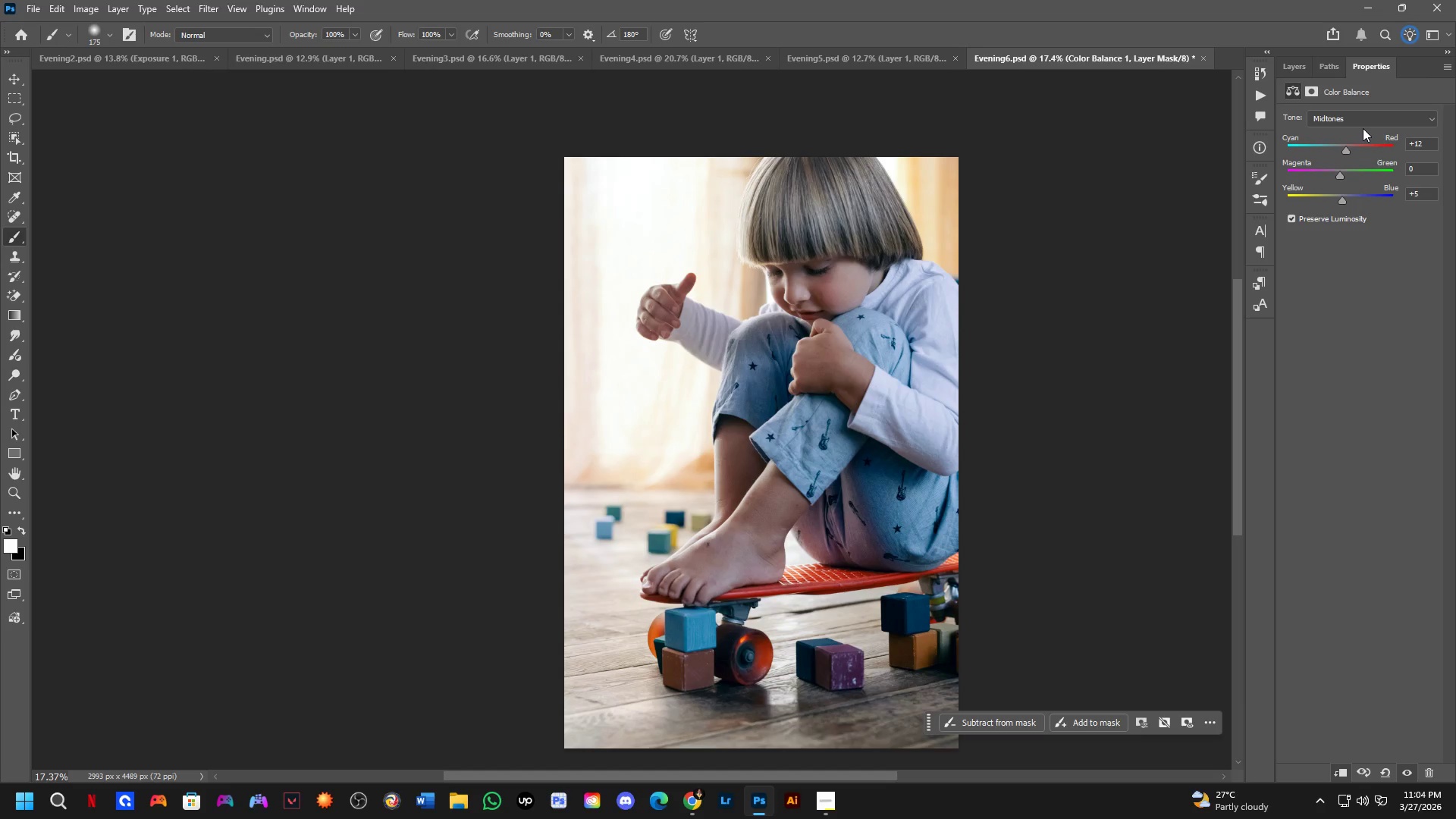 
scroll: coordinate [1119, 190], scroll_direction: none, amount: 0.0
 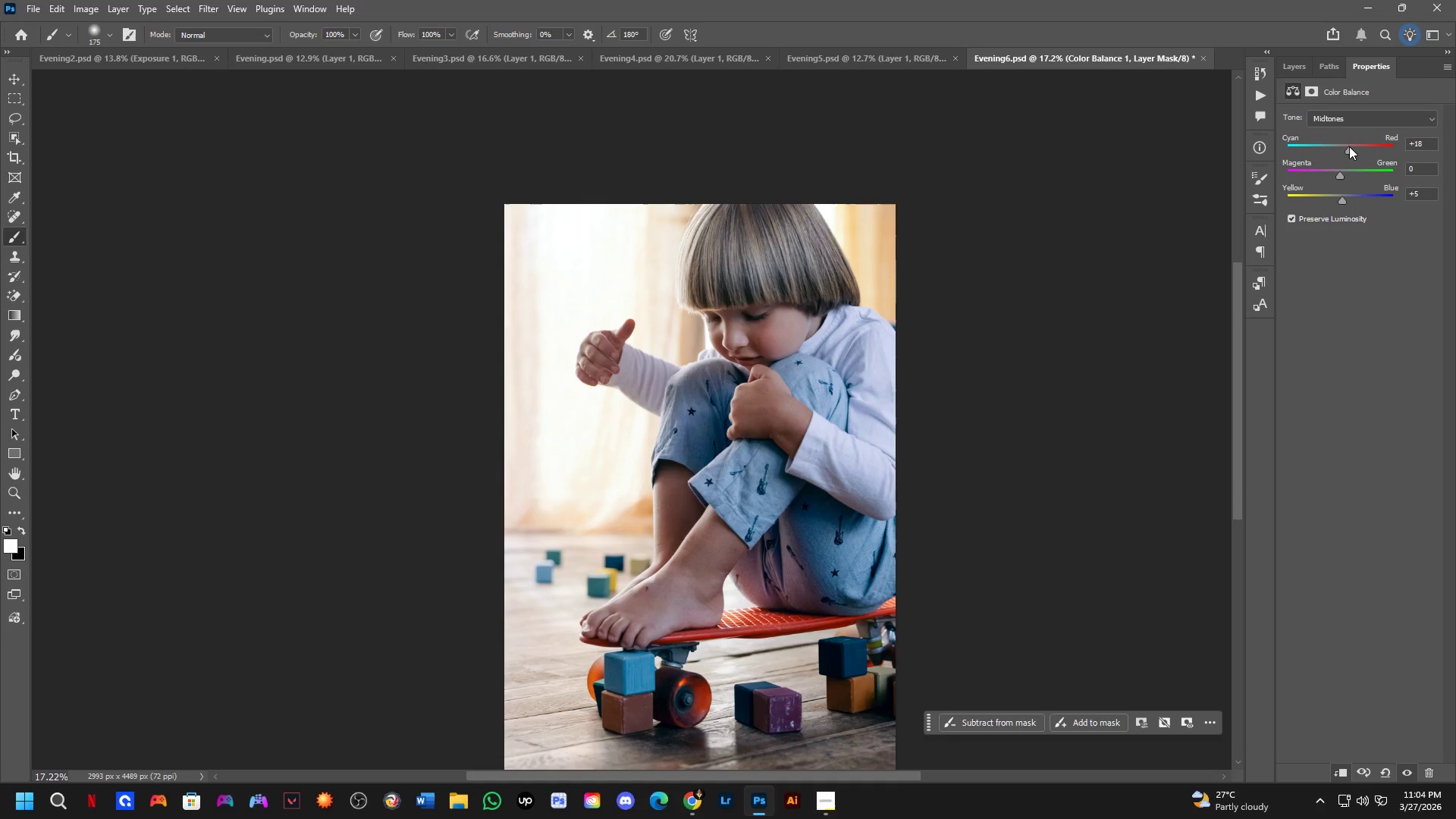 
key(Control+ControlLeft)
 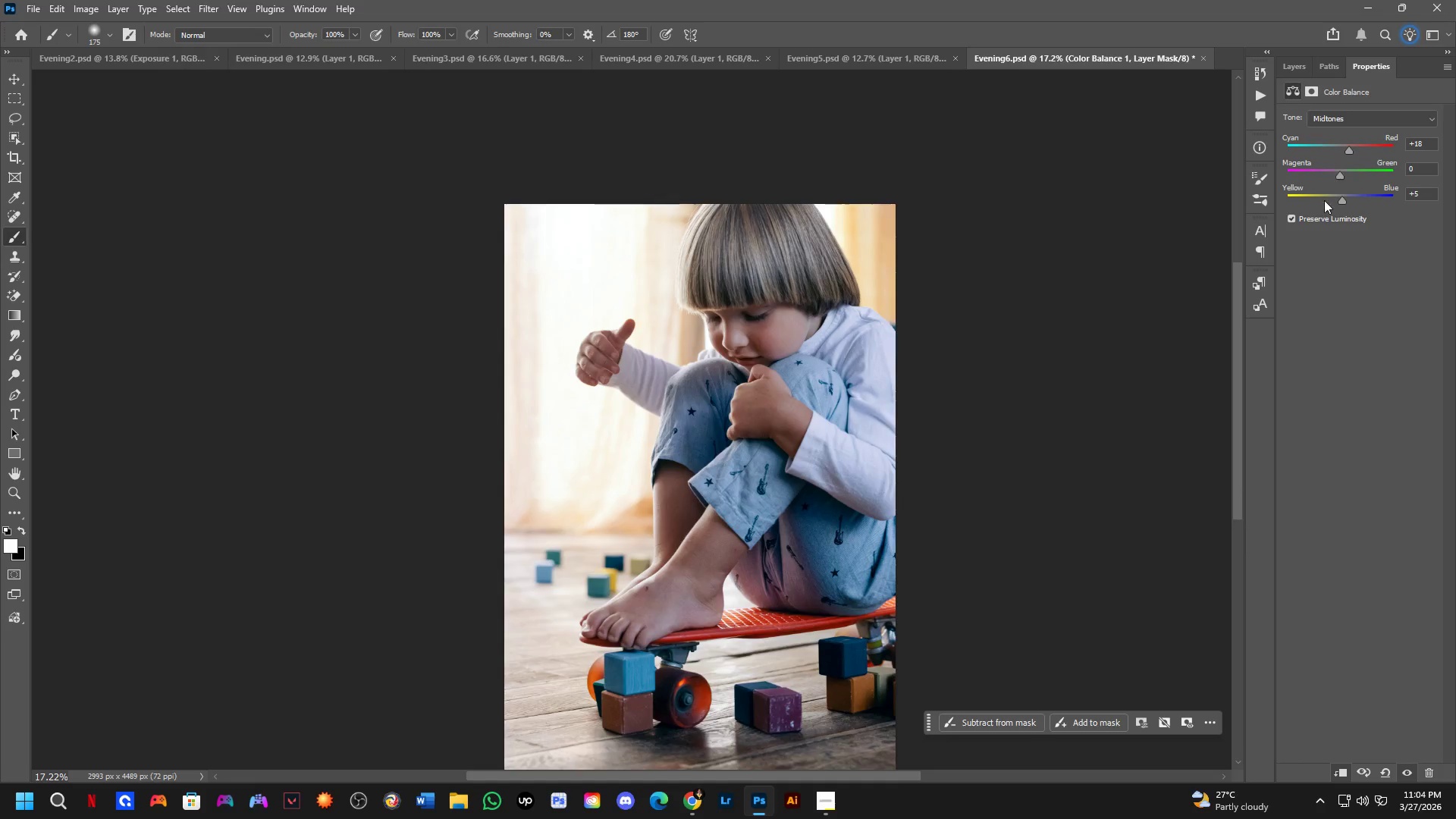 
key(Control+Tab)
 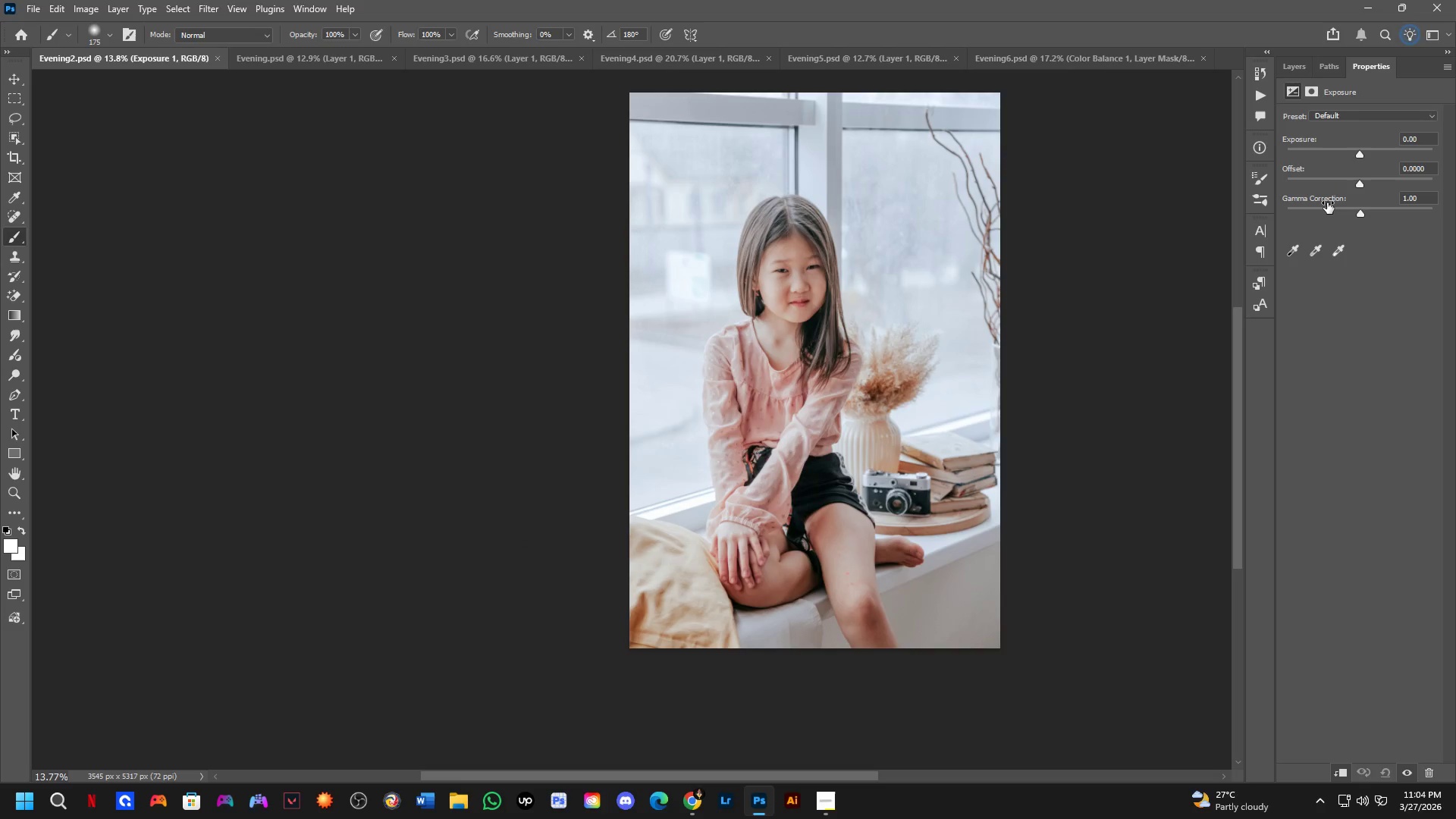 
key(Control+ControlLeft)
 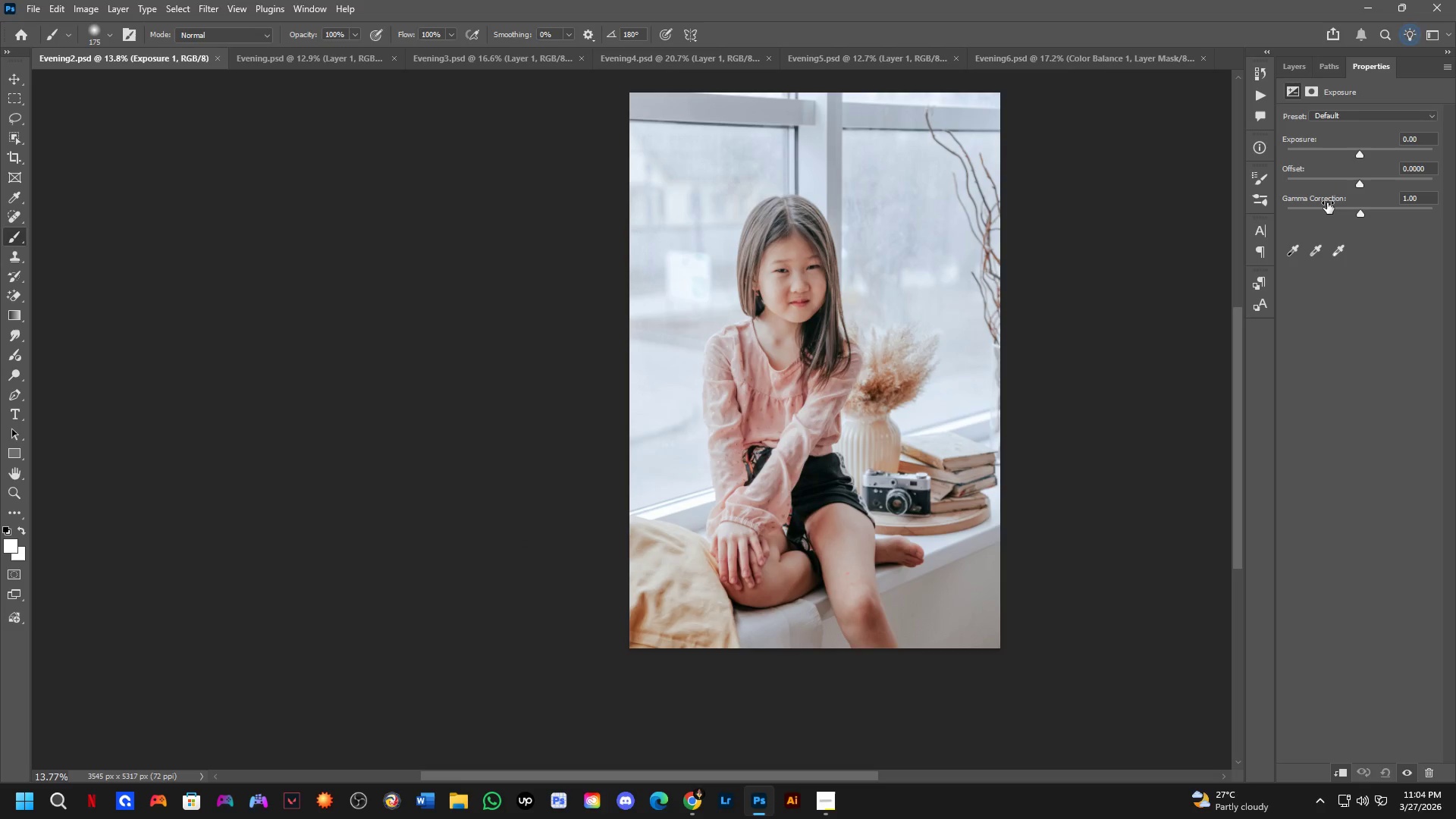 
key(Control+Tab)
 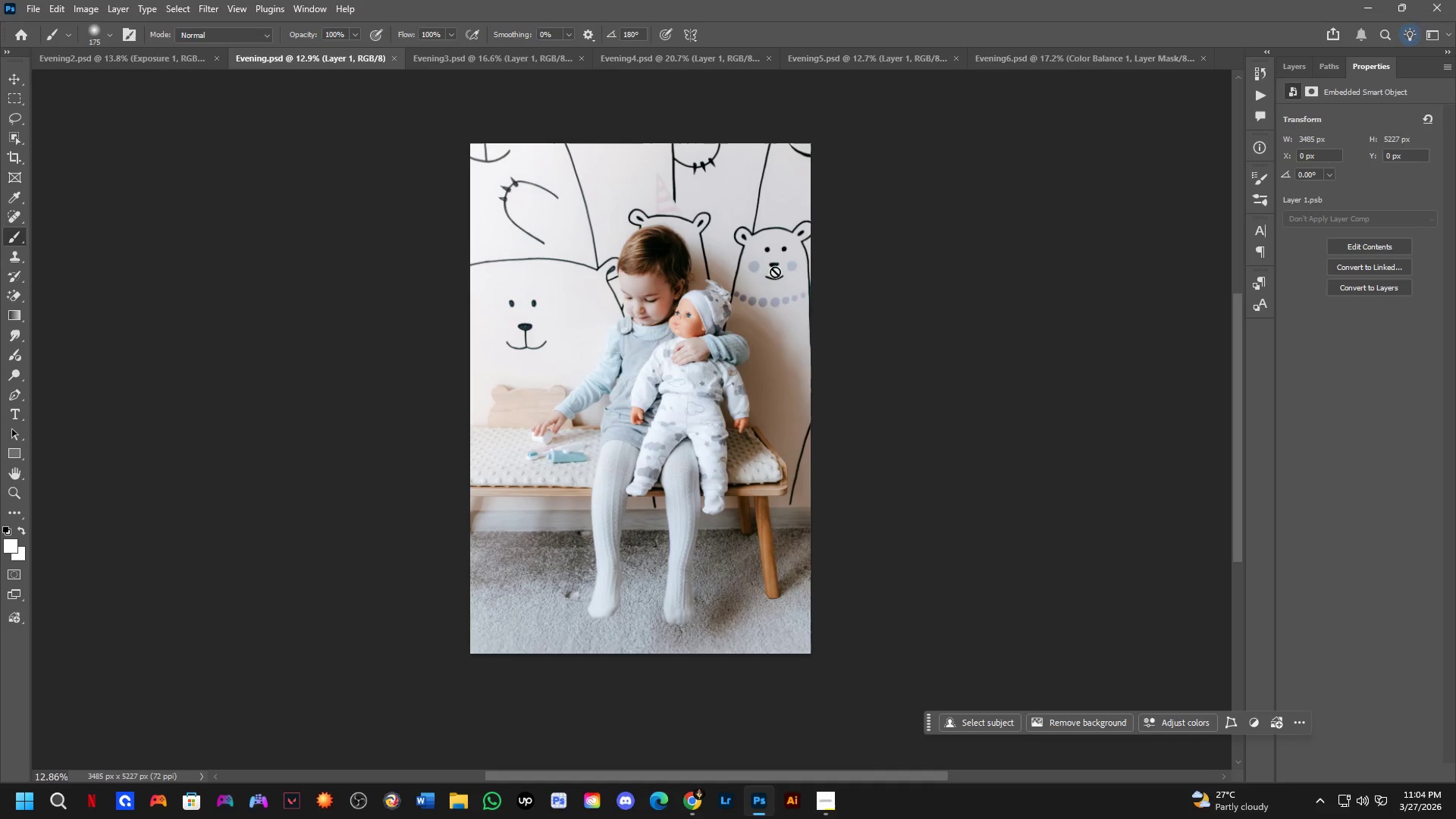 
key(Control+ControlLeft)
 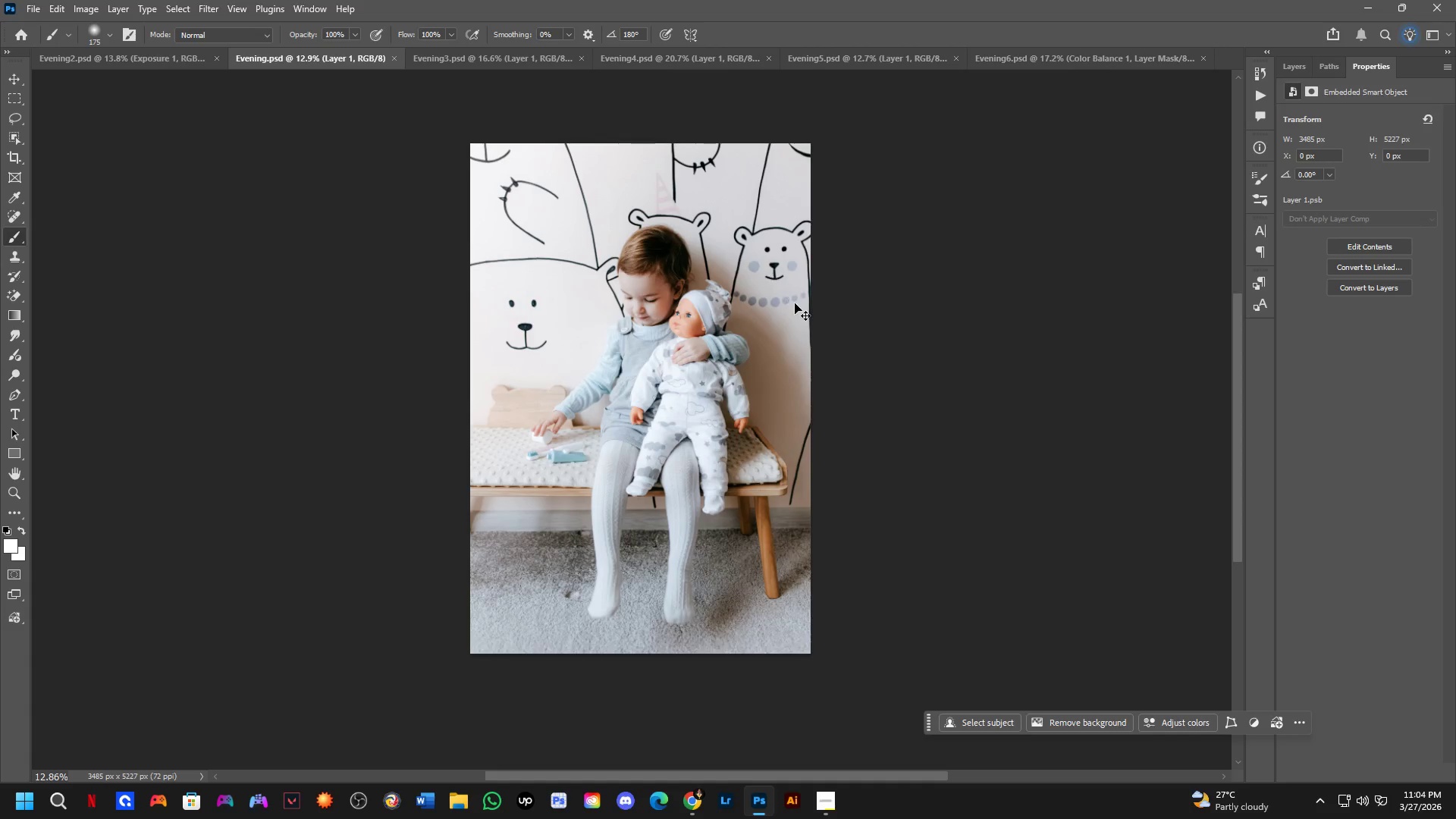 
key(Control+Tab)
 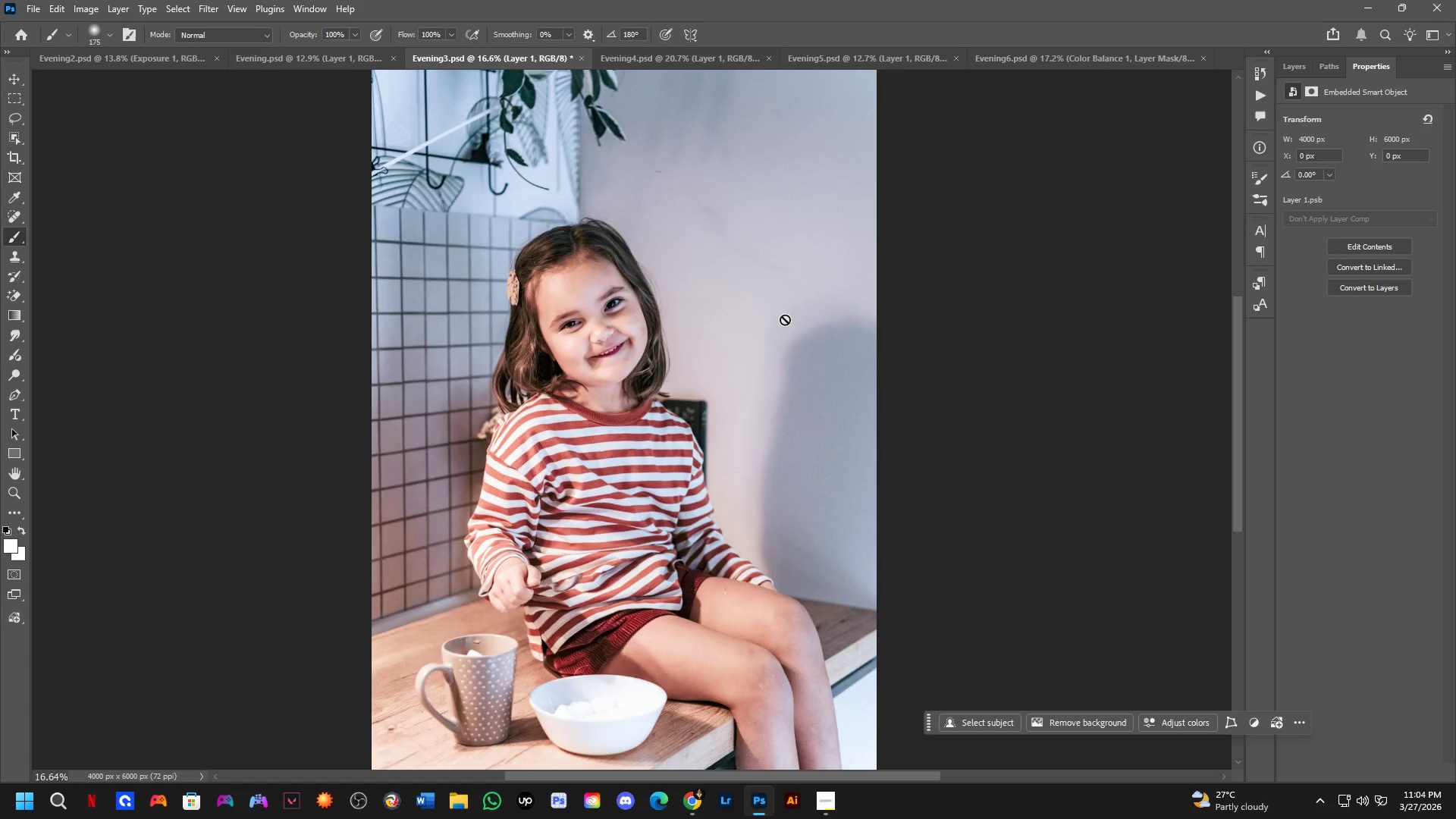 
key(Control+ControlLeft)
 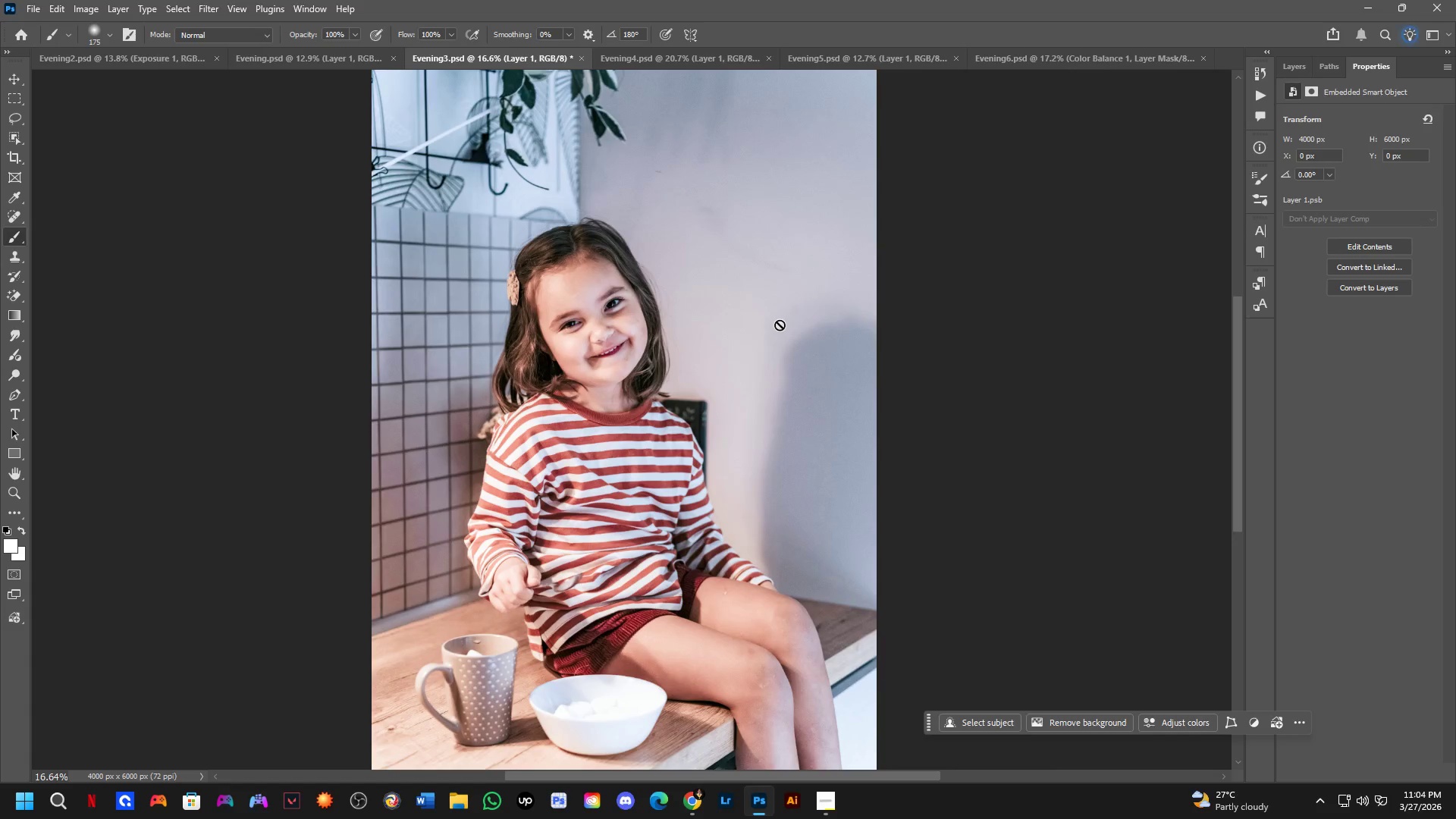 
key(Control+Tab)
 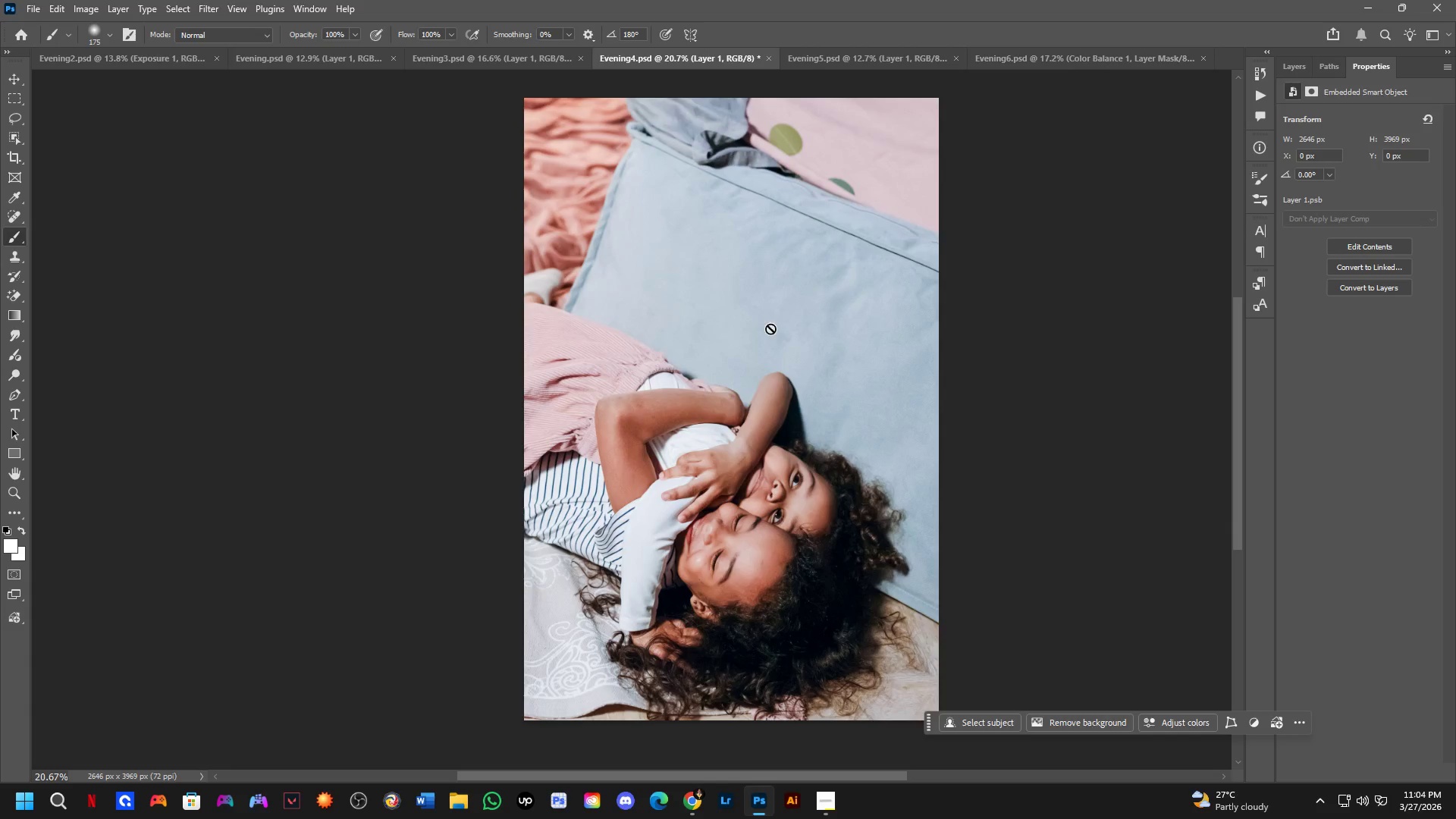 
key(Control+ControlLeft)
 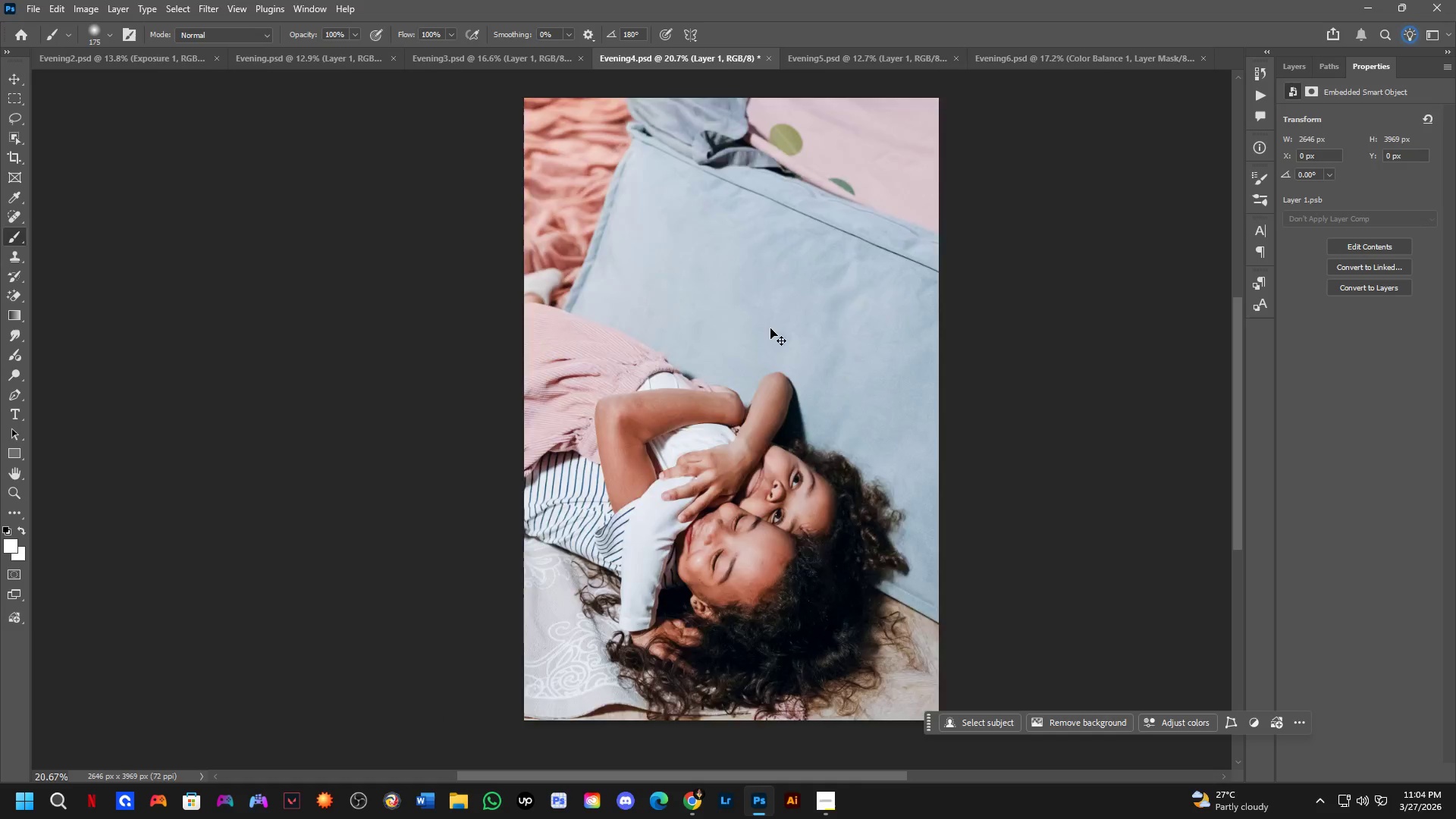 
key(Control+Tab)
 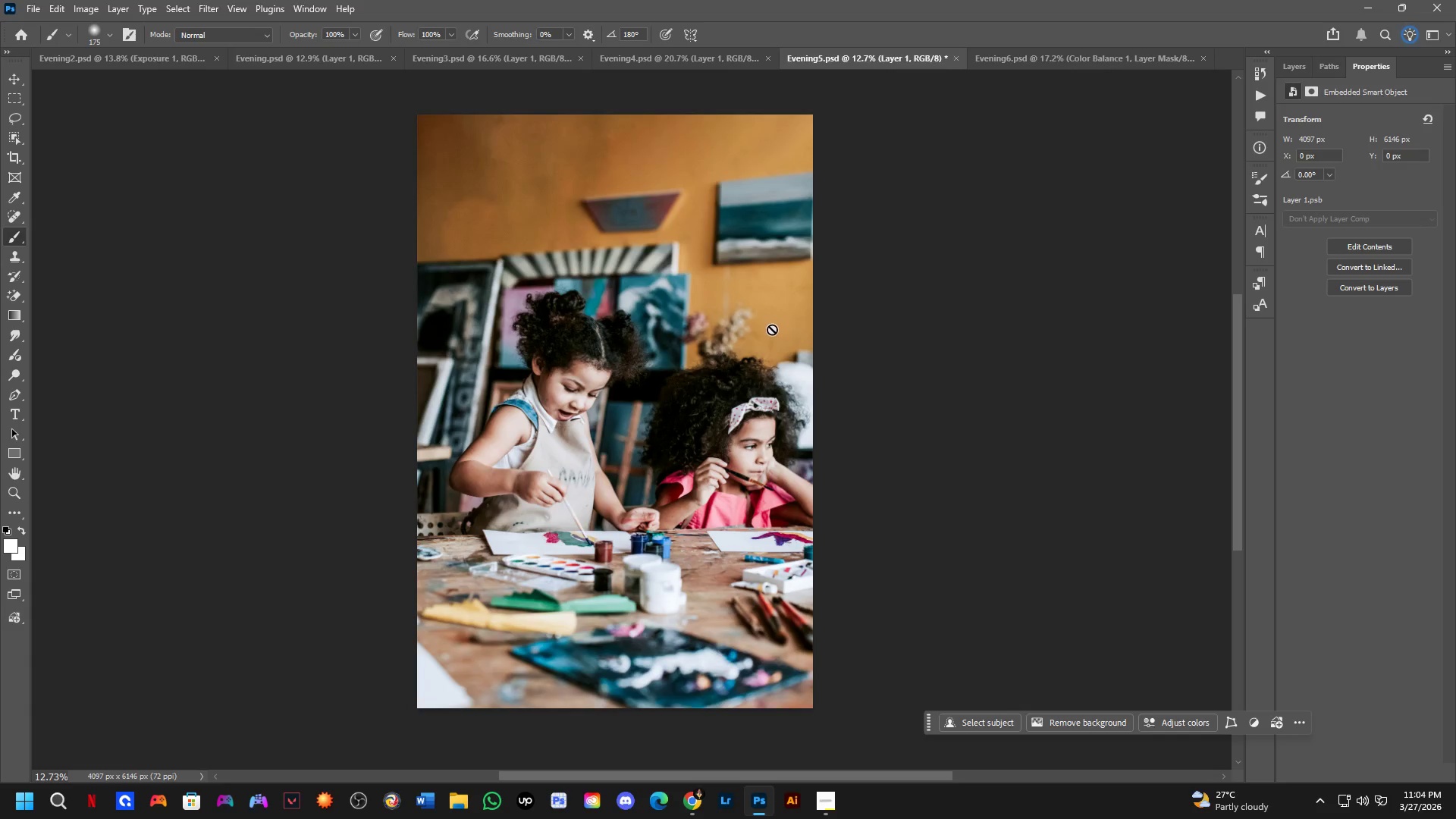 
key(Control+ControlLeft)
 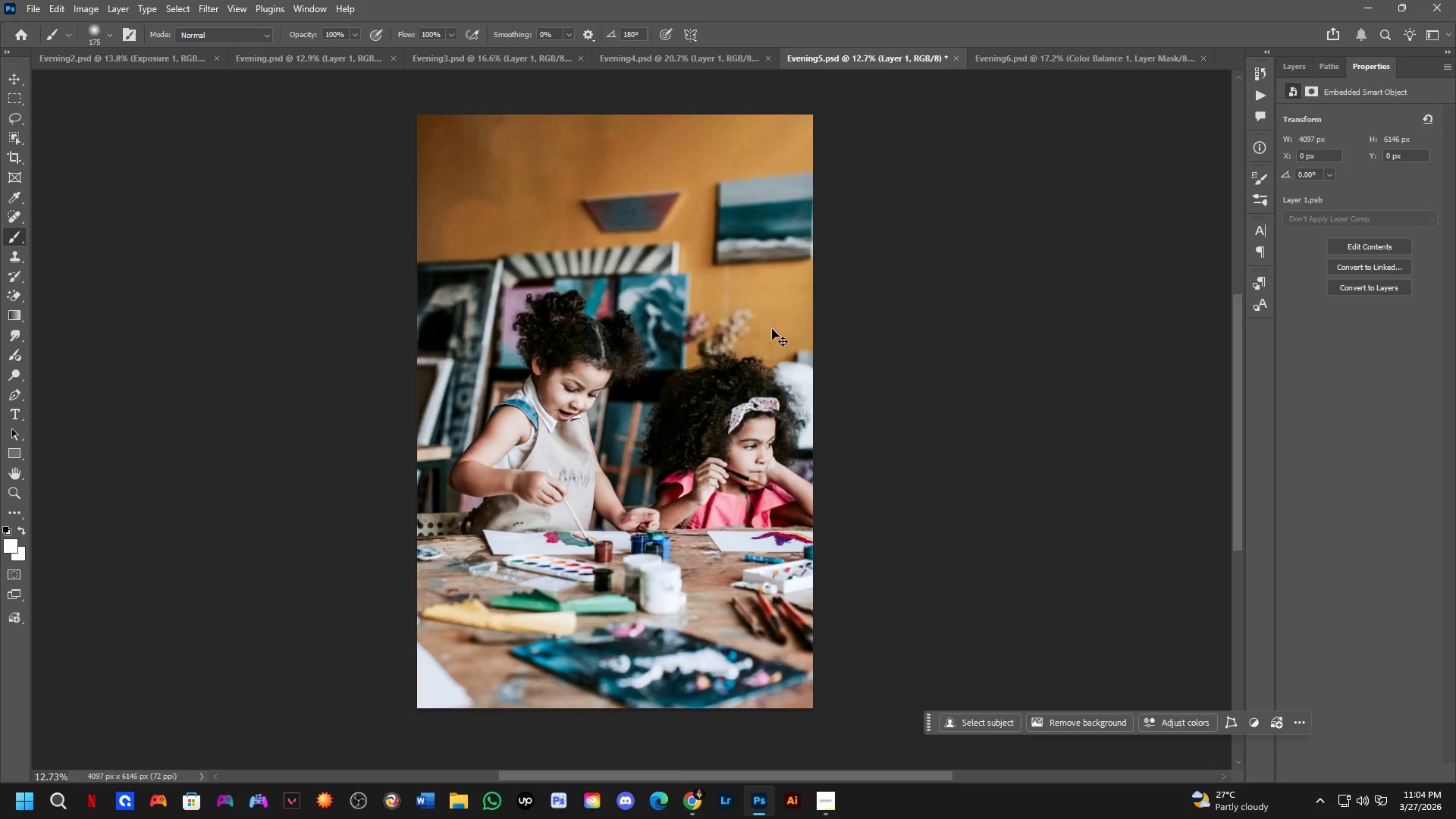 
key(Control+Tab)
 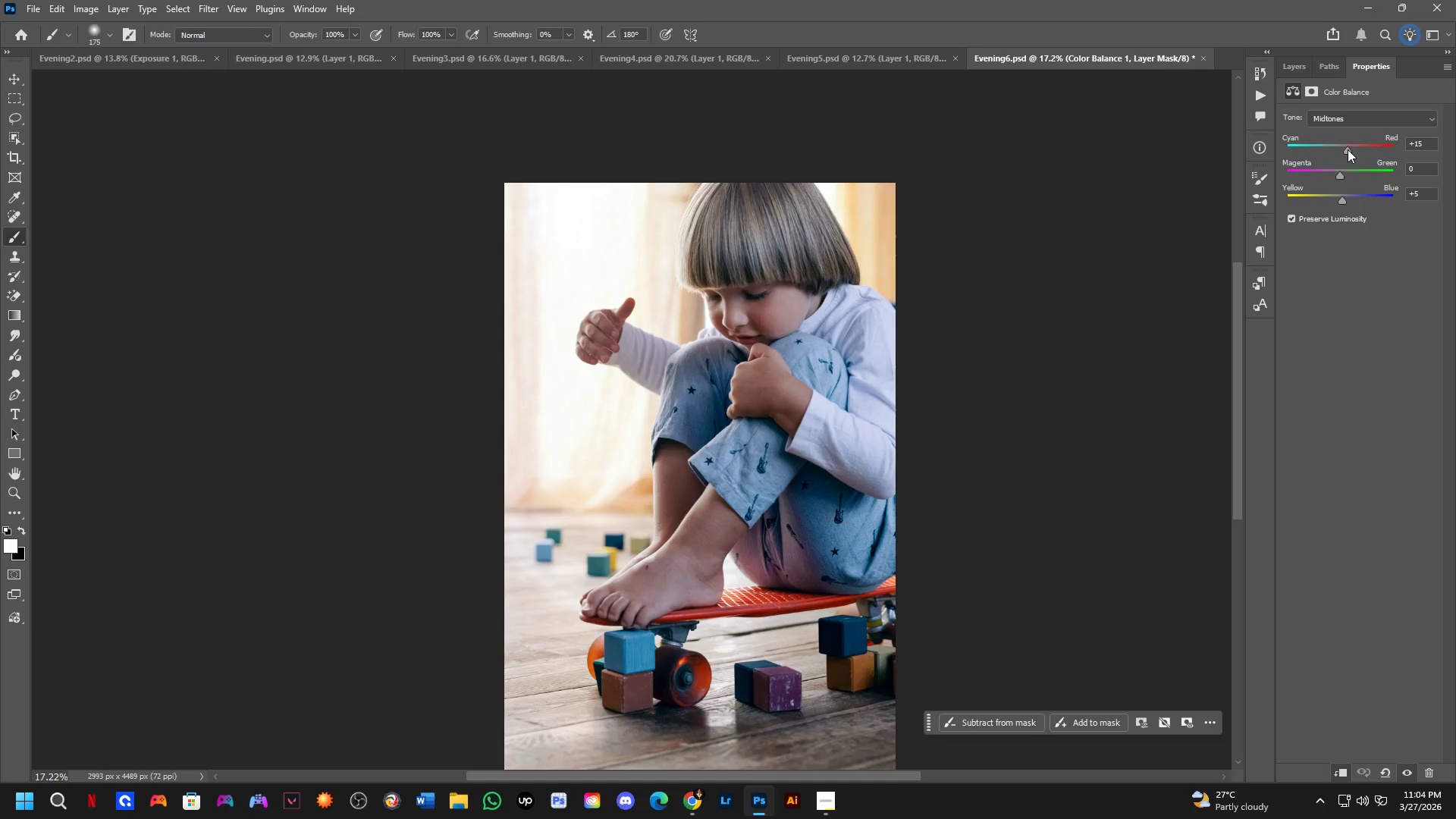 
left_click([915, 61])
 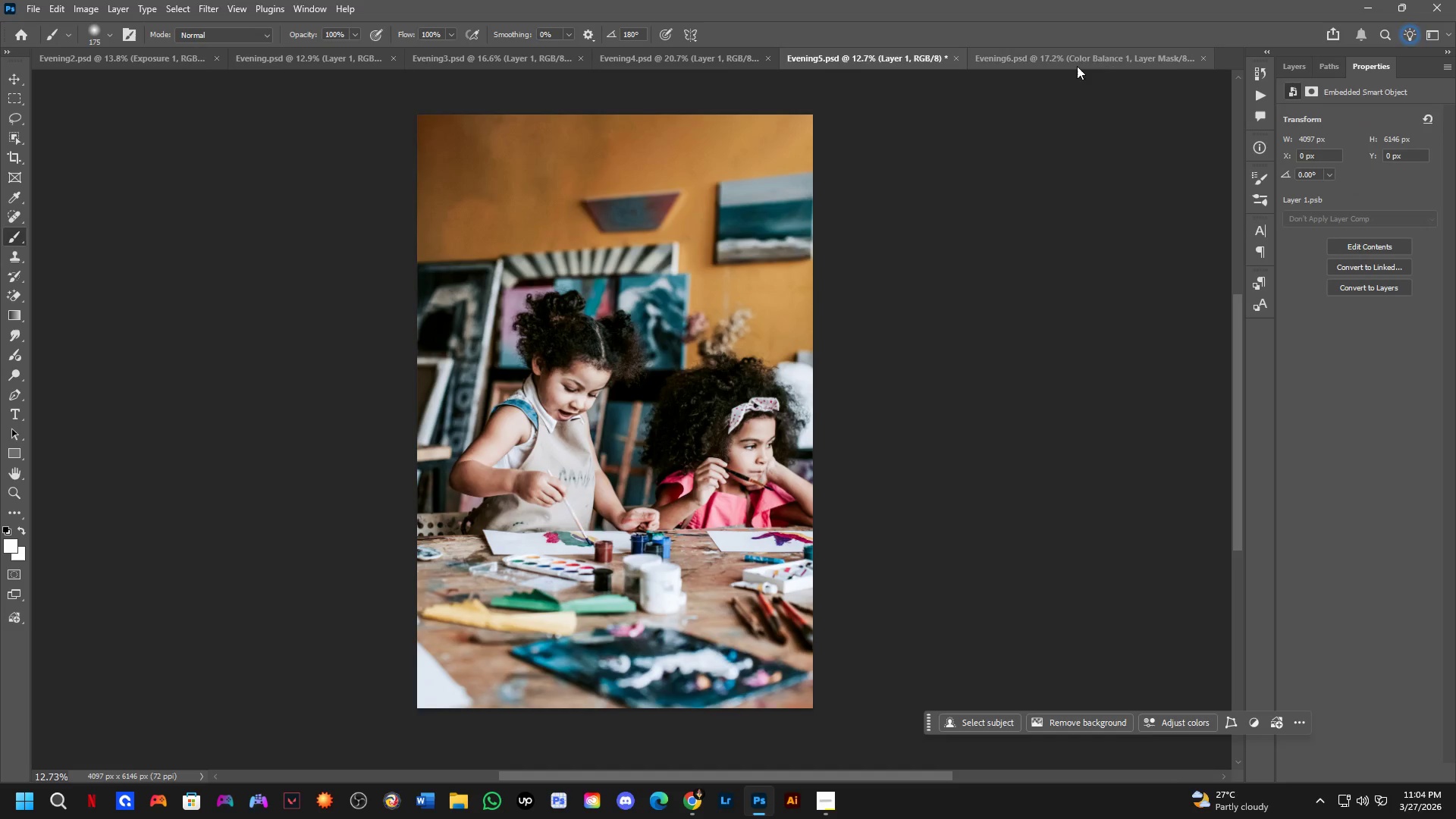 
left_click([1077, 61])
 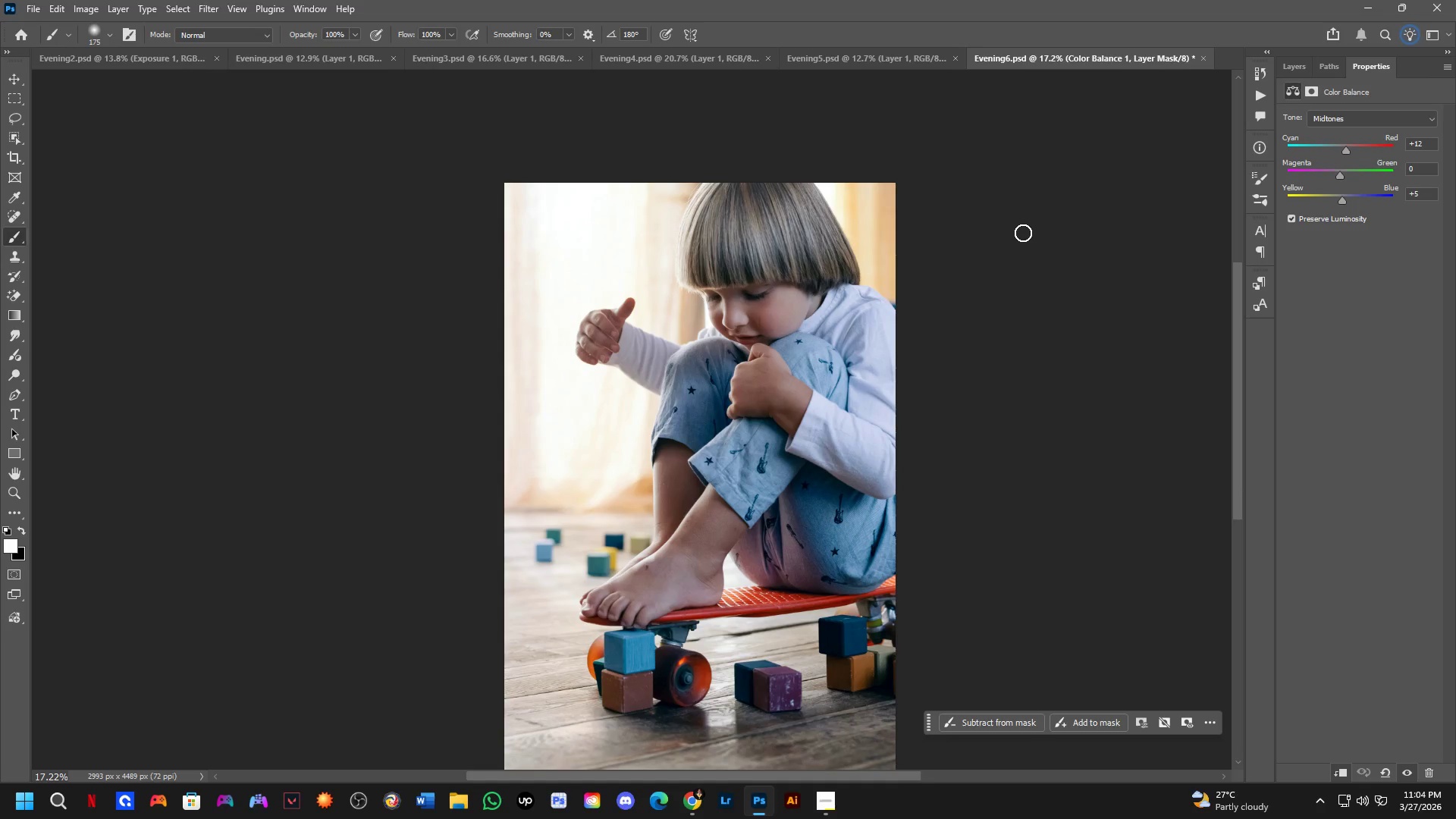 
wait(16.39)
 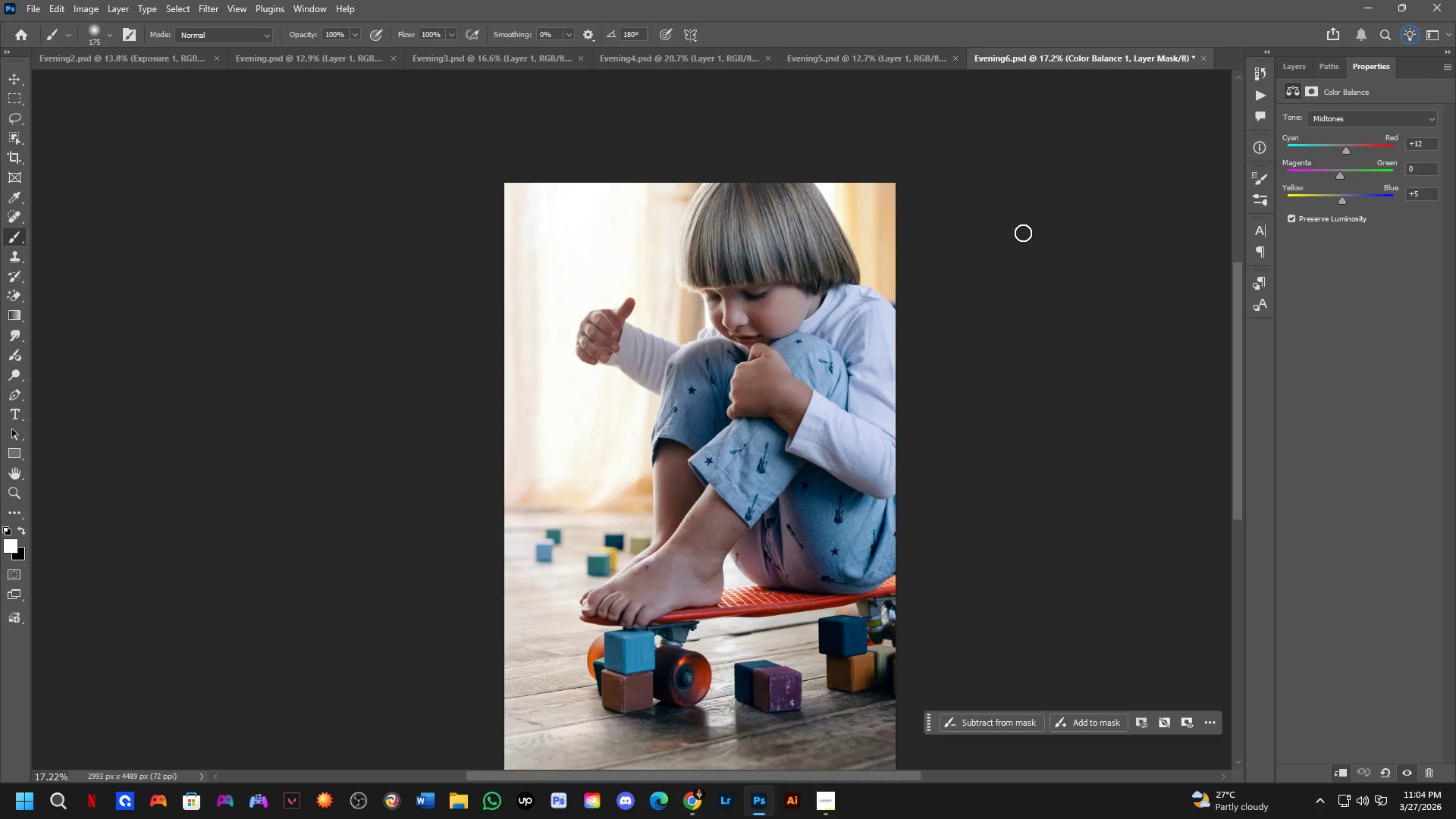 
double_click([1287, 217])
 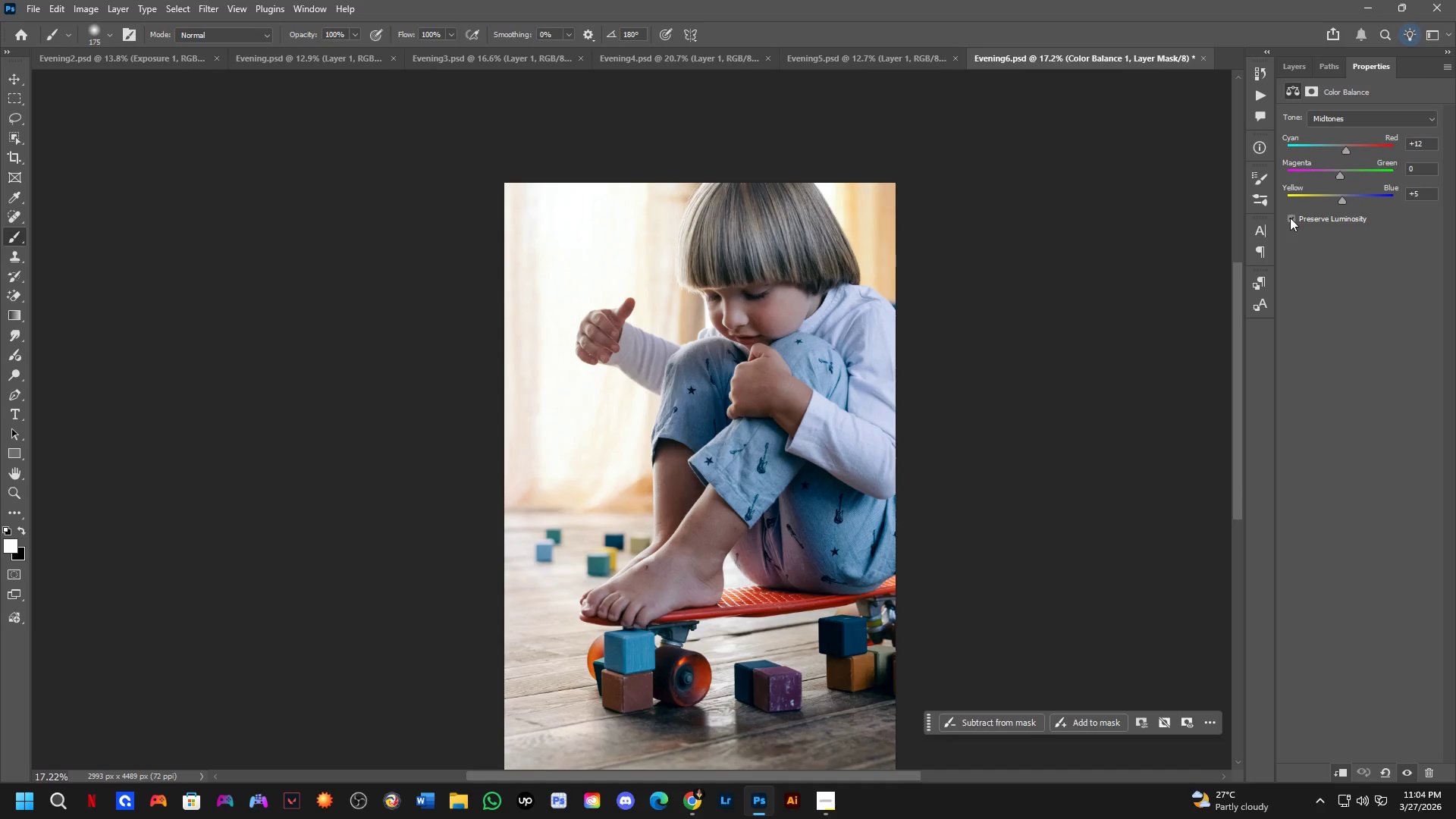 
double_click([1291, 218])
 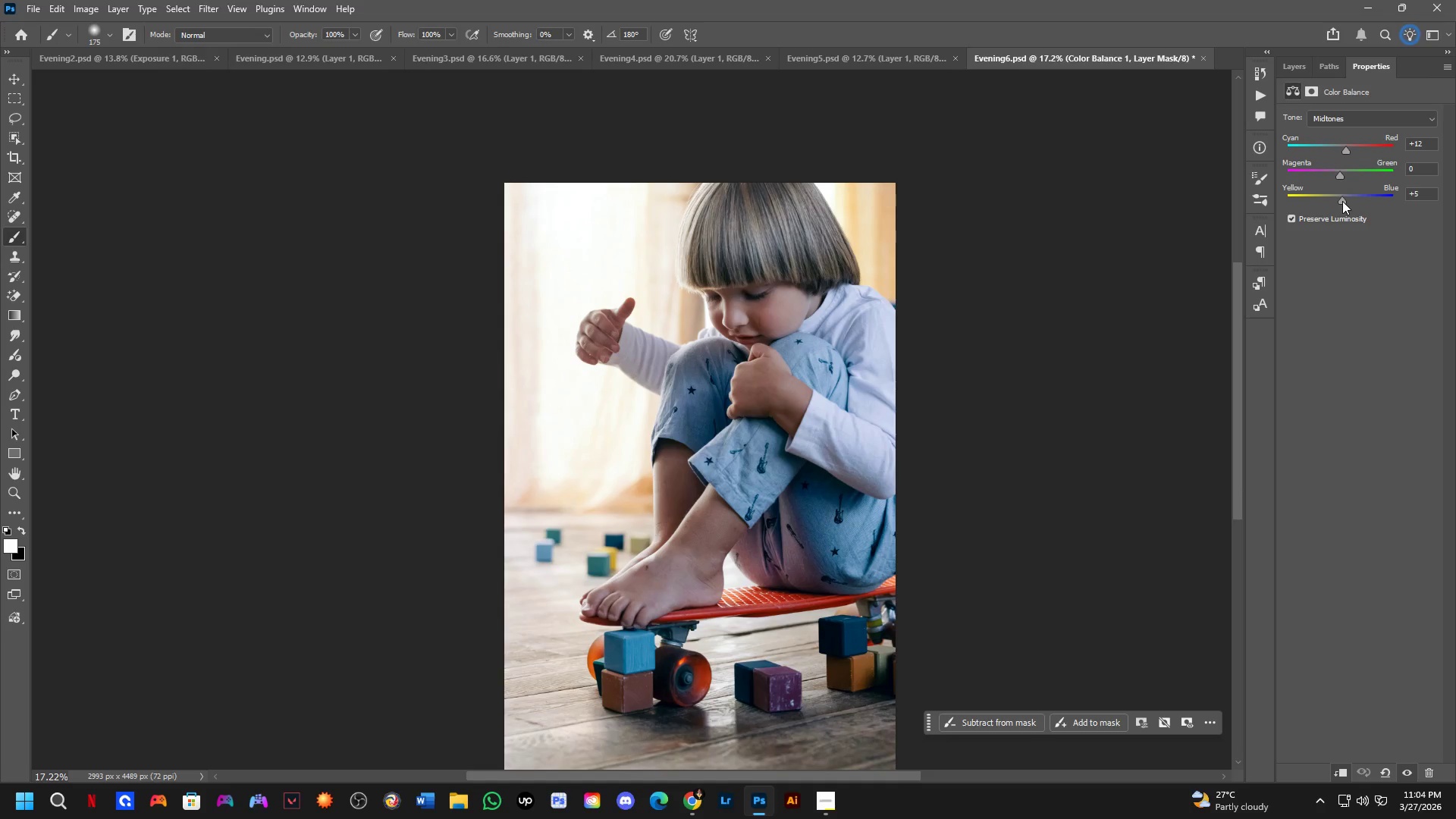 
left_click([1292, 68])
 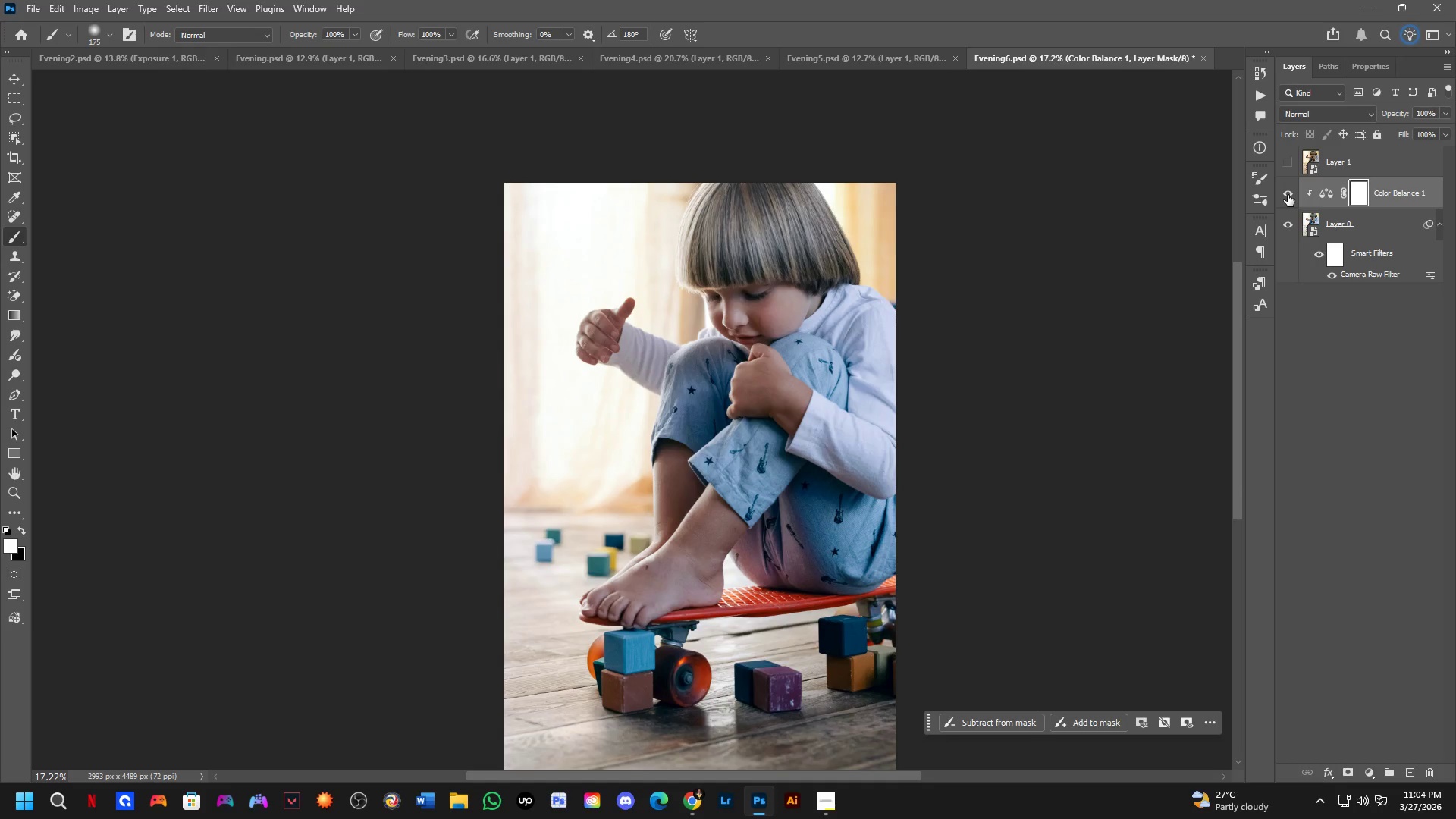 
double_click([1288, 195])
 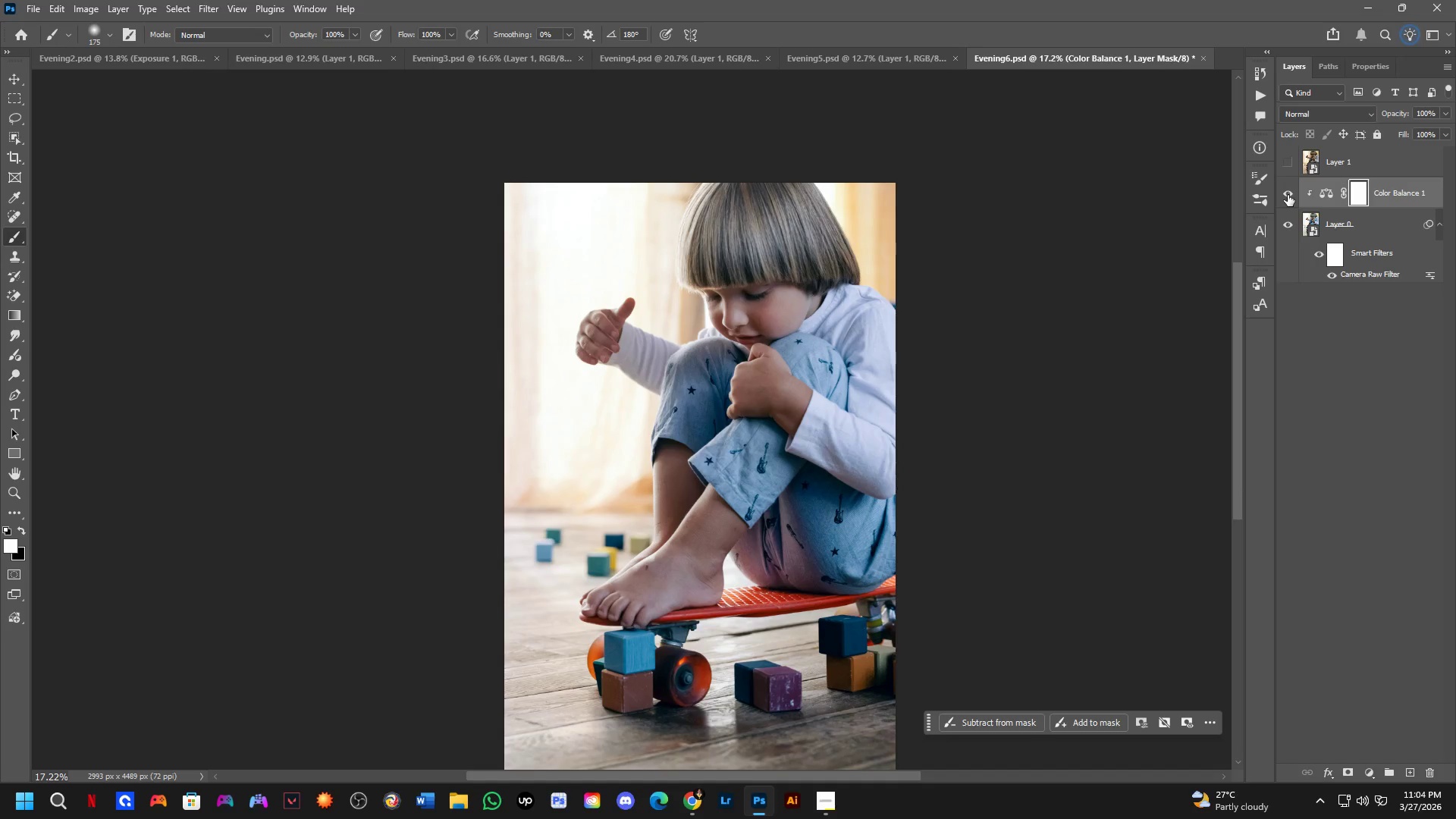 
triple_click([1288, 195])
 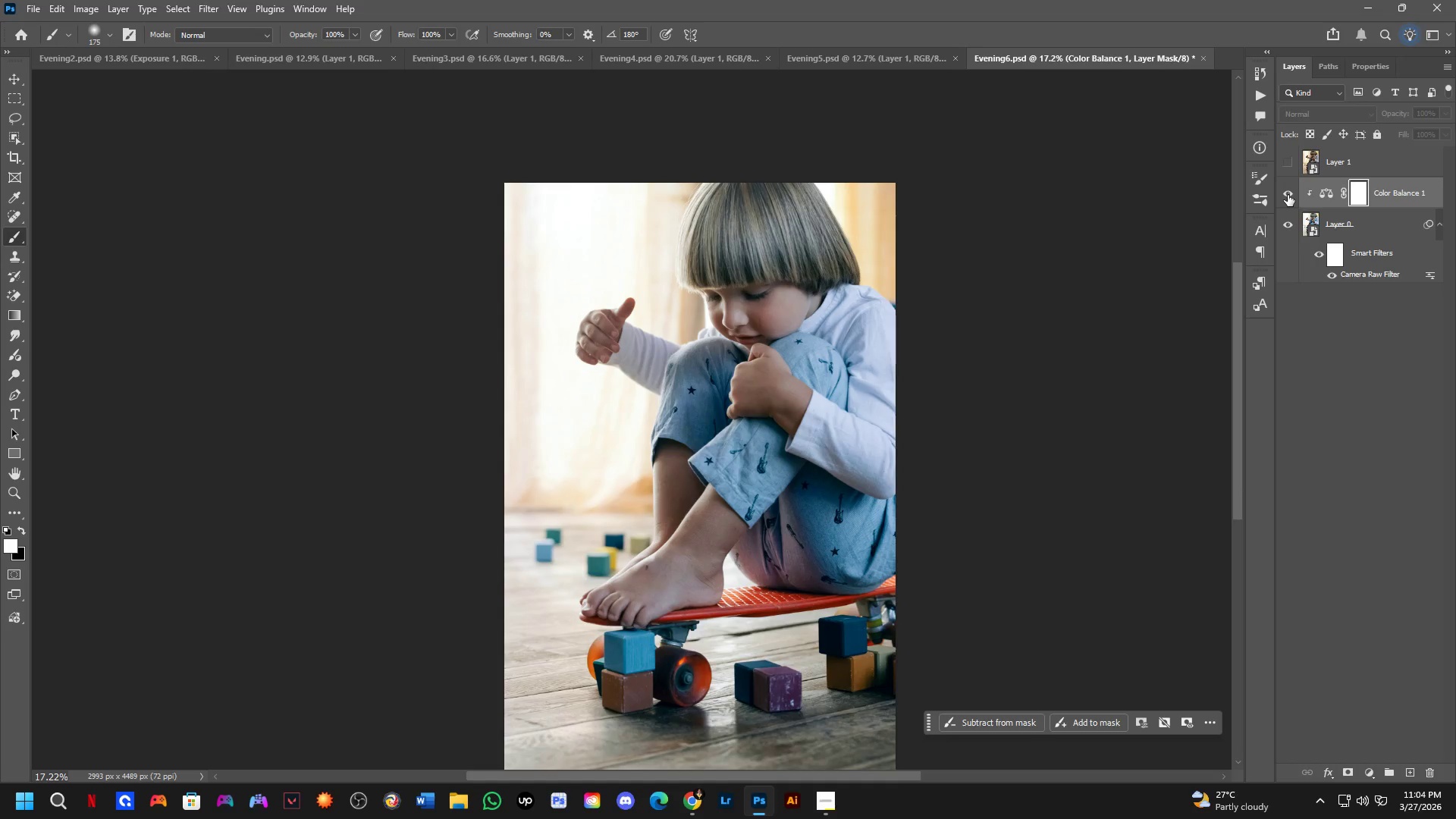 
double_click([1288, 195])
 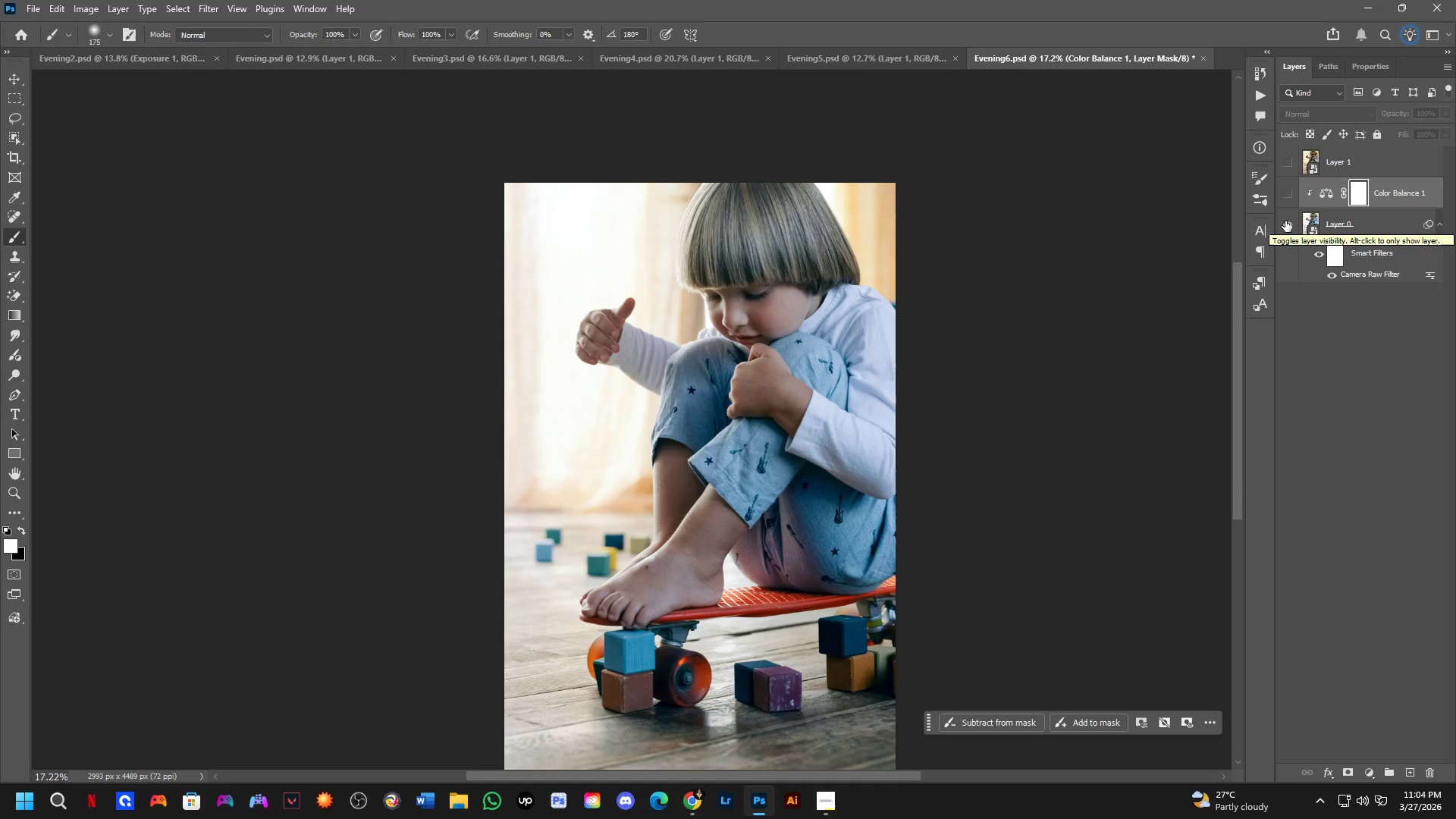 
wait(5.03)
 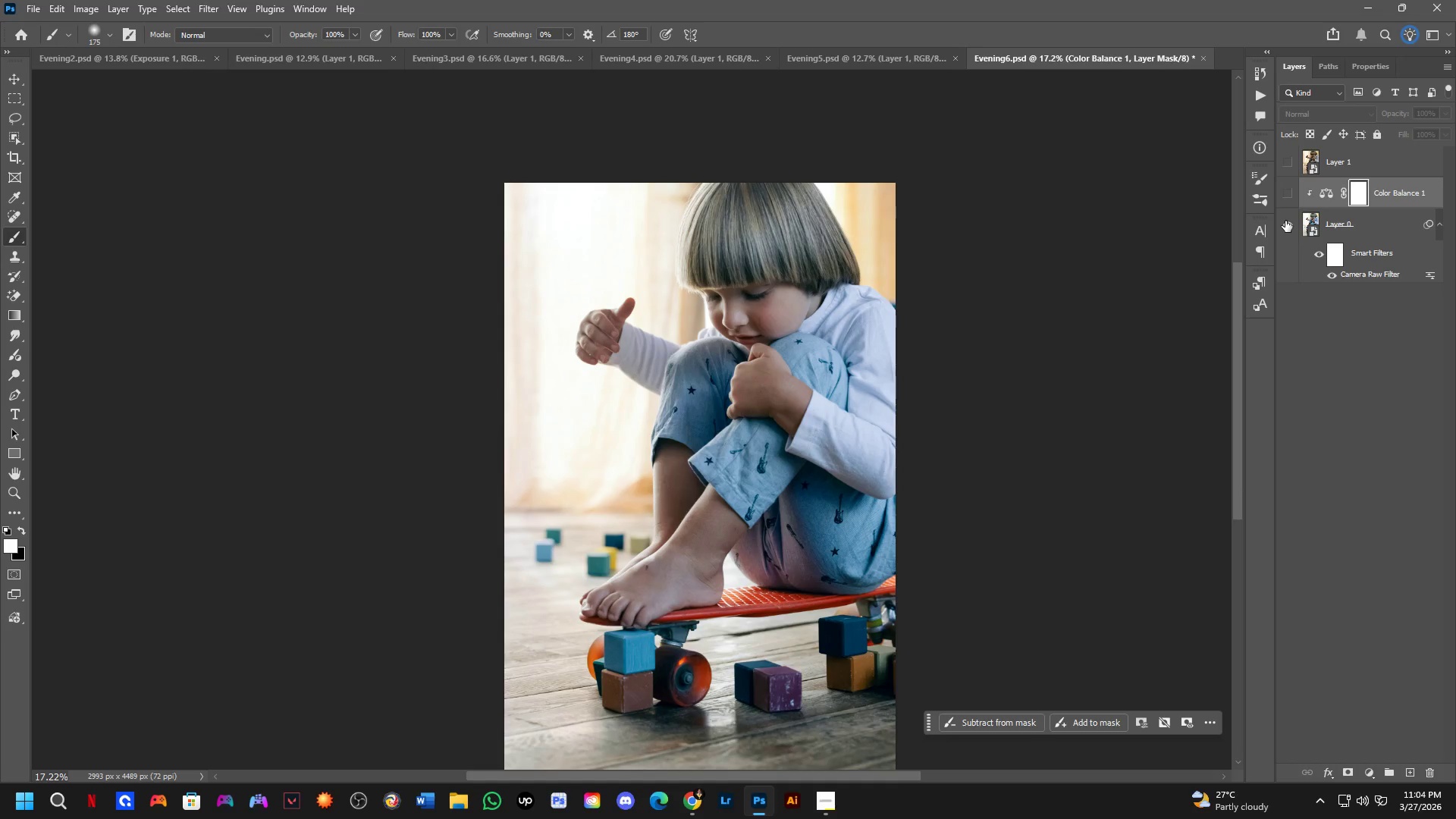 
scroll: coordinate [808, 341], scroll_direction: down, amount: 3.0
 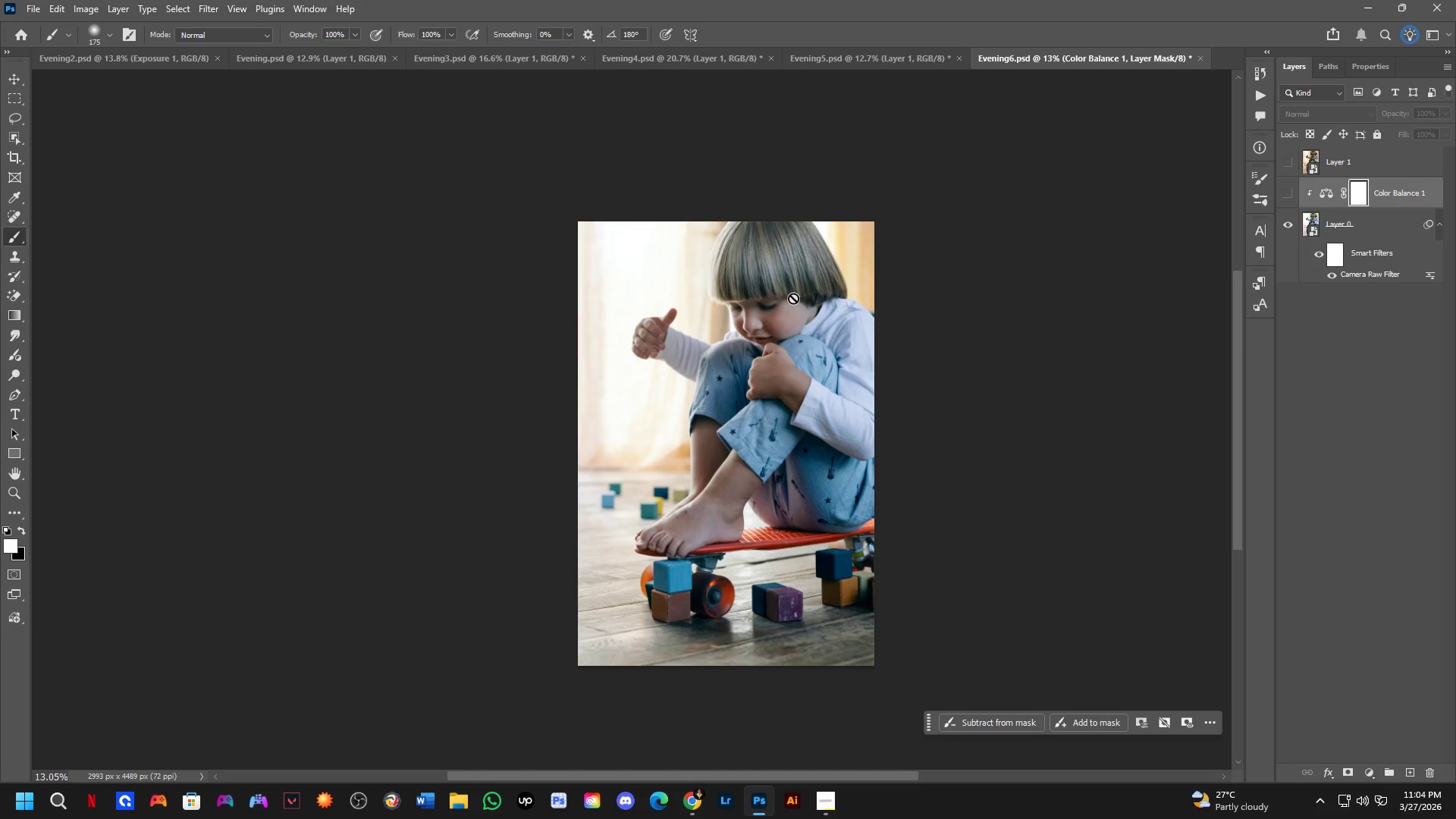 
key(Control+ControlLeft)
 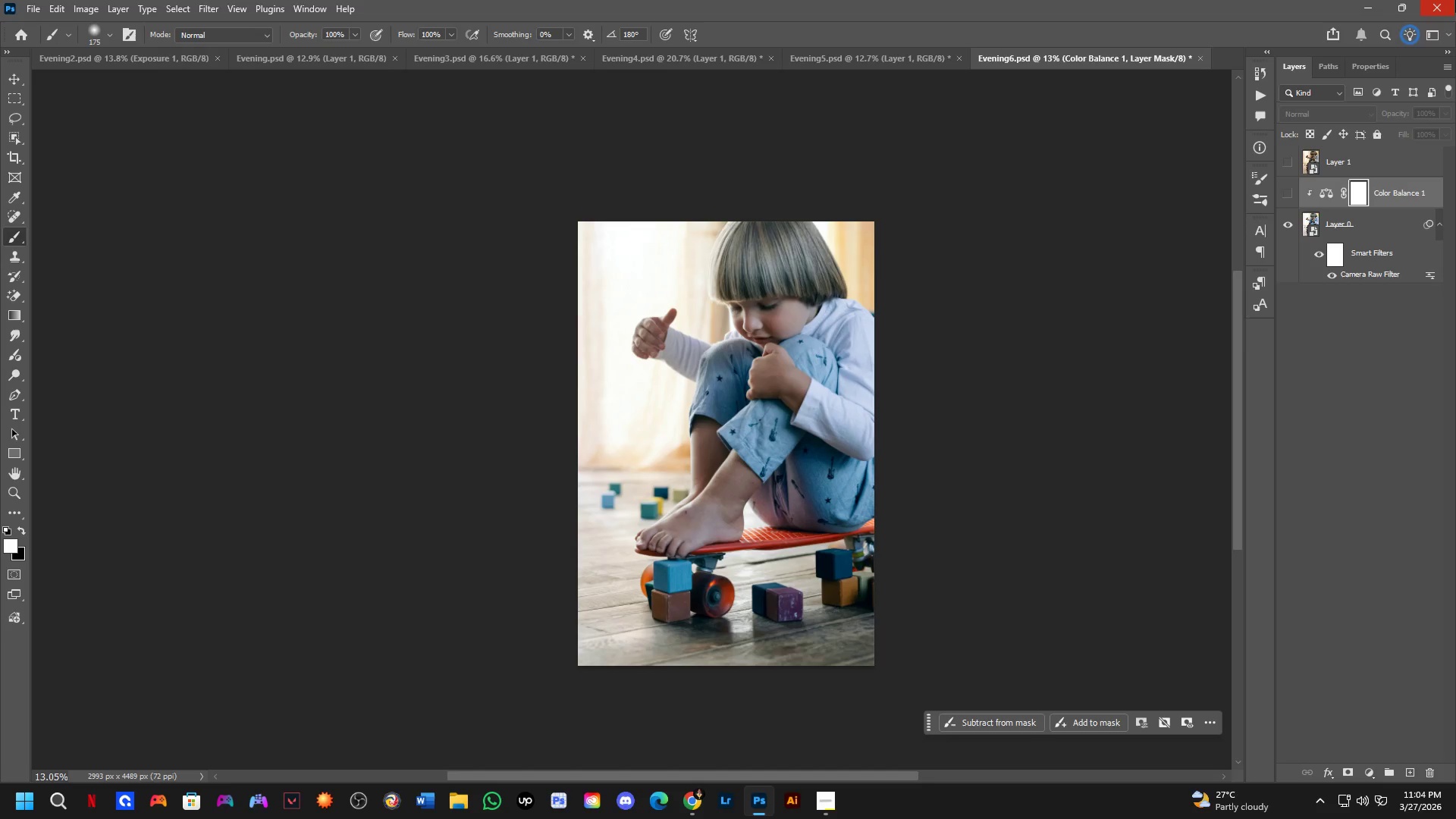 
key(Control+E)
 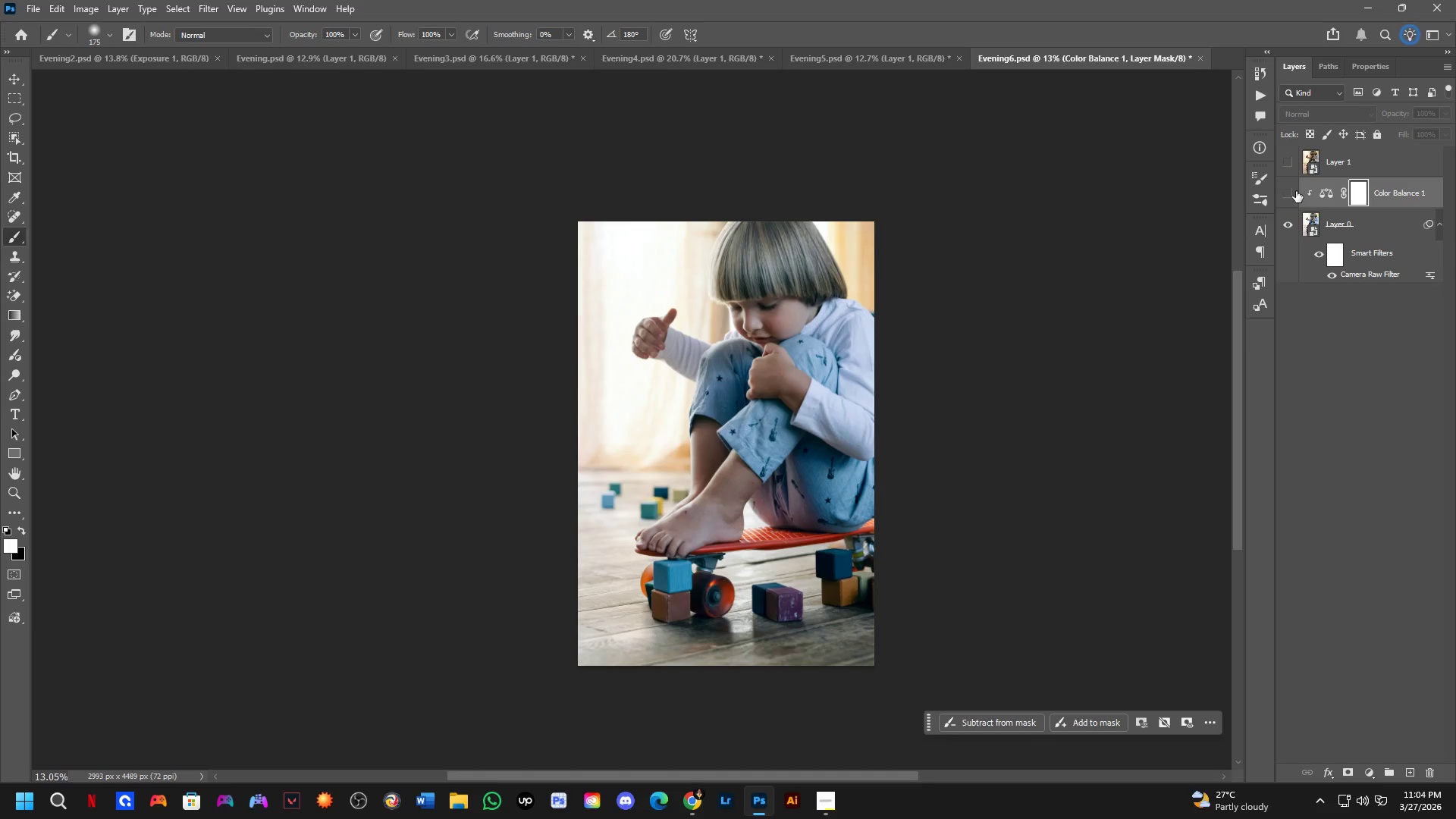 
left_click([1288, 193])
 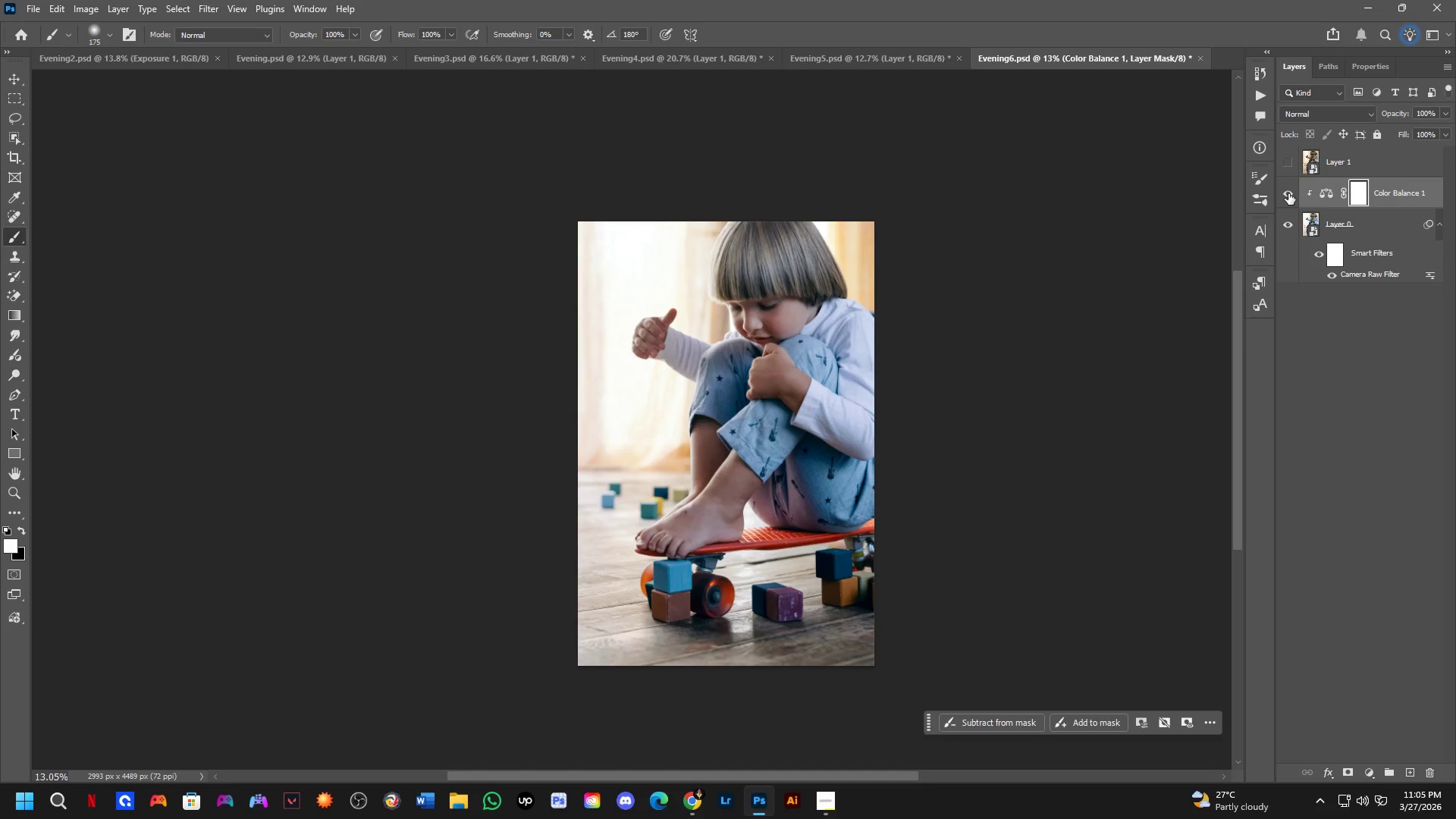 
key(Control+ControlLeft)
 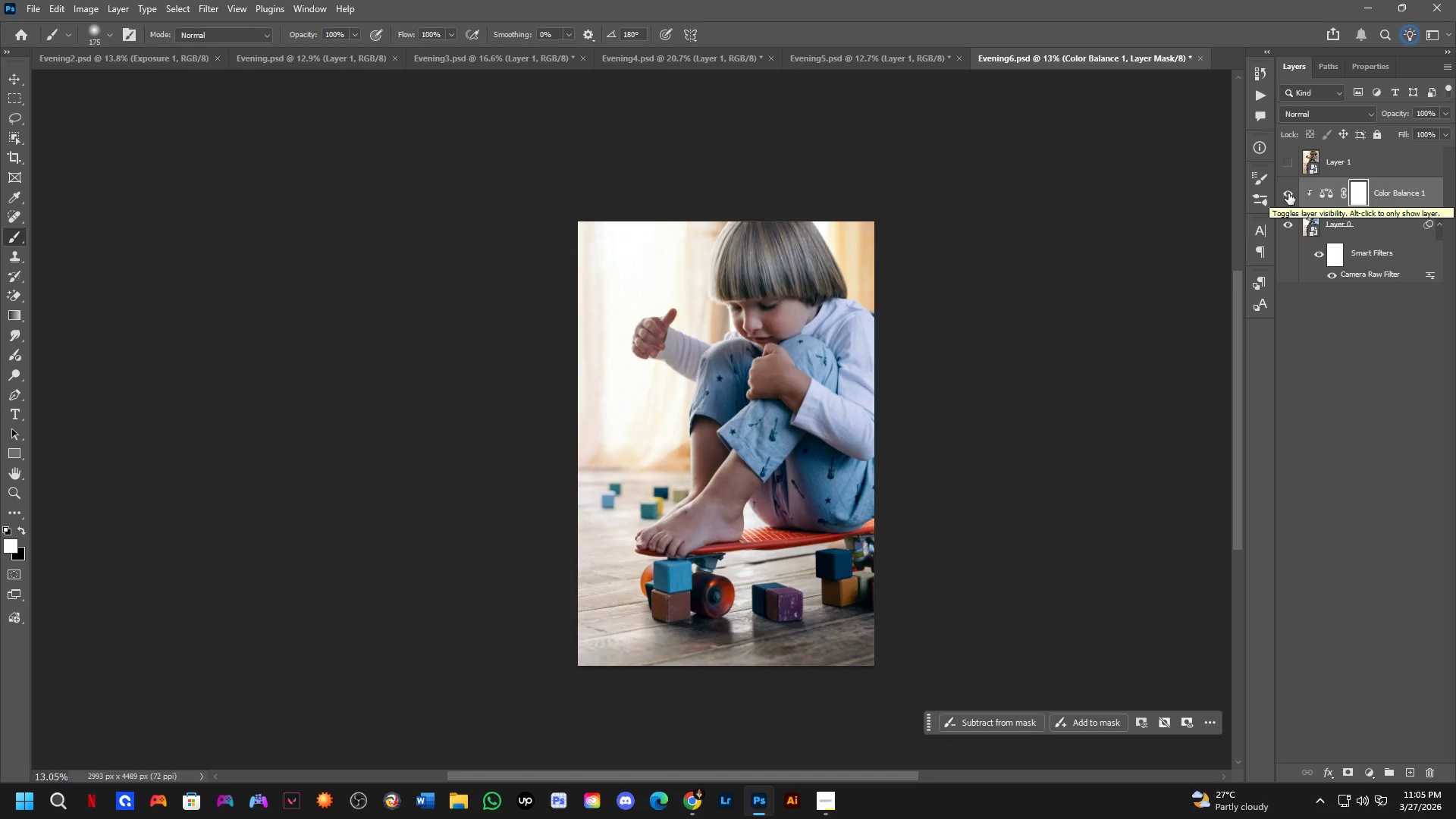 
key(Control+S)
 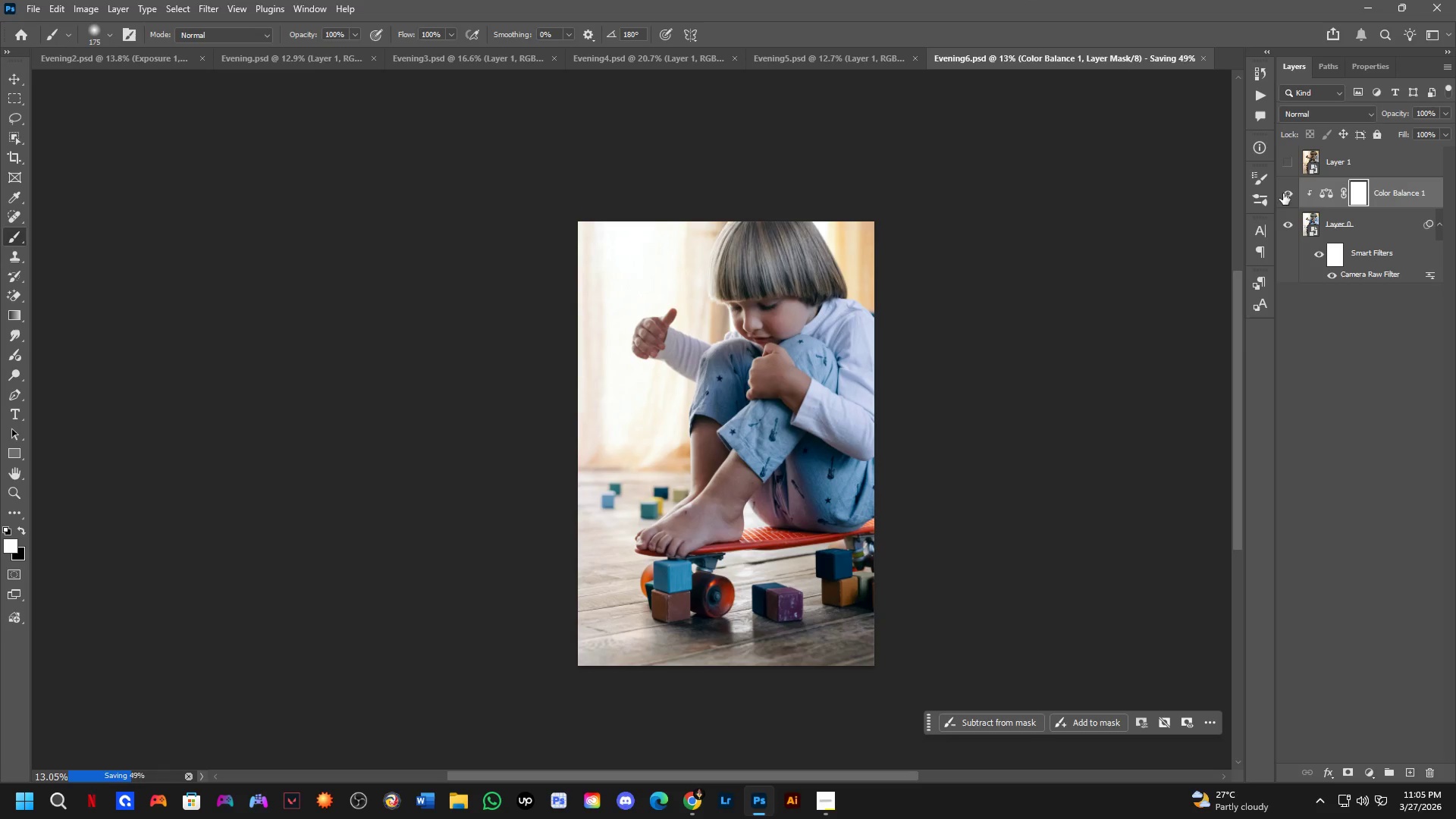 
hold_key(key=Space, duration=0.48)
 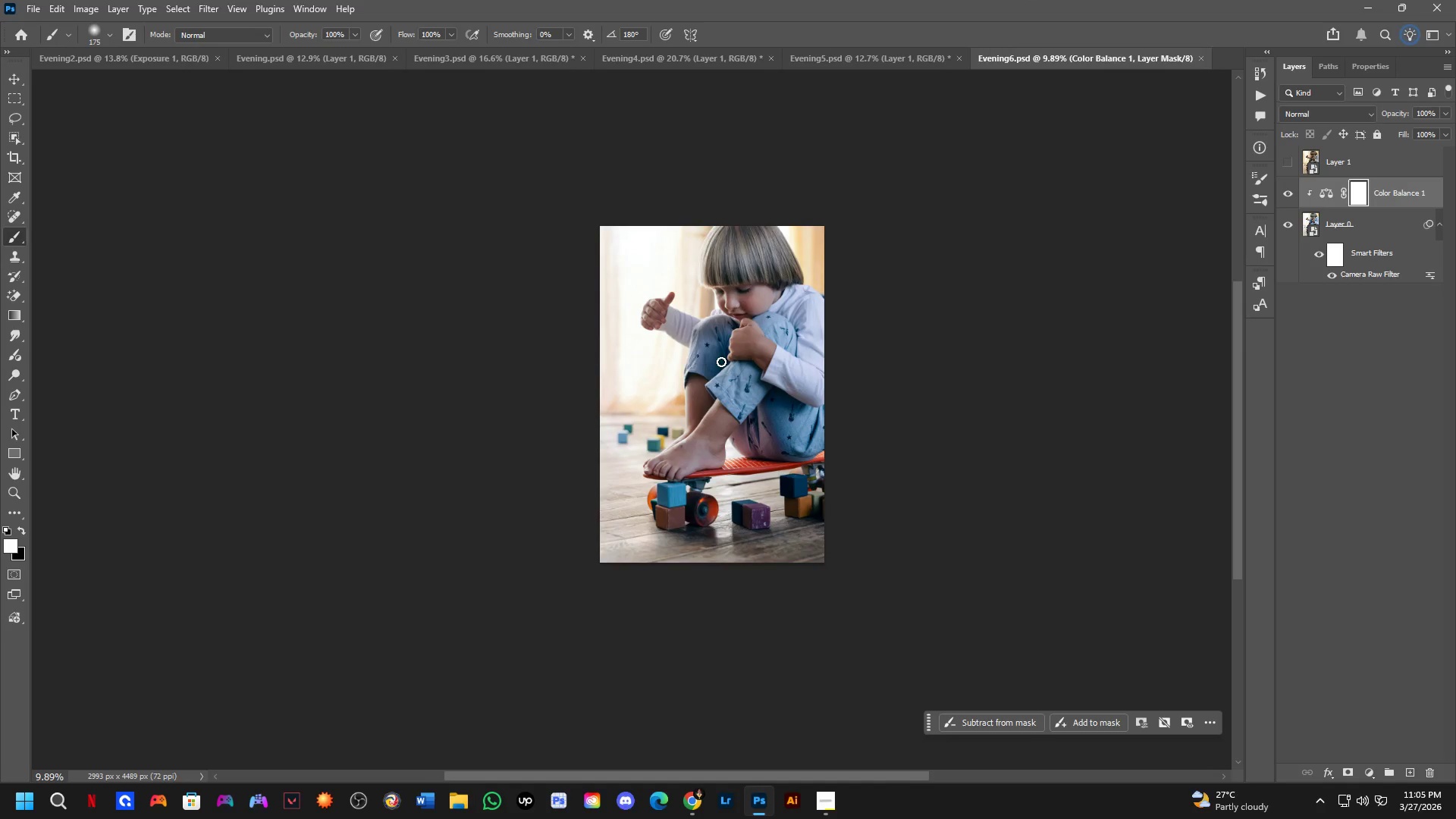 
left_click_drag(start_coordinate=[710, 369], to_coordinate=[721, 362])
 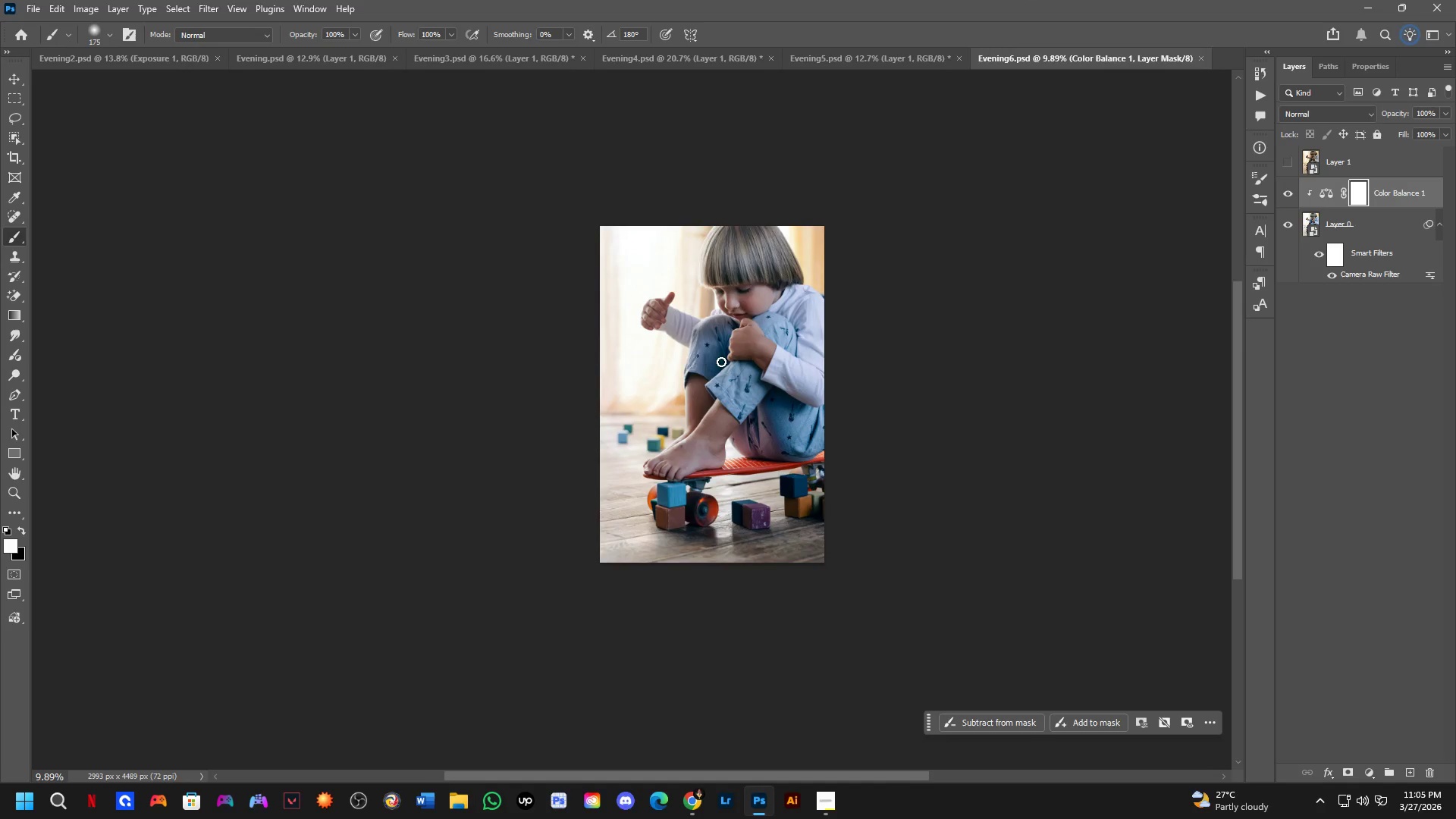 
scroll: coordinate [623, 272], scroll_direction: down, amount: 2.0
 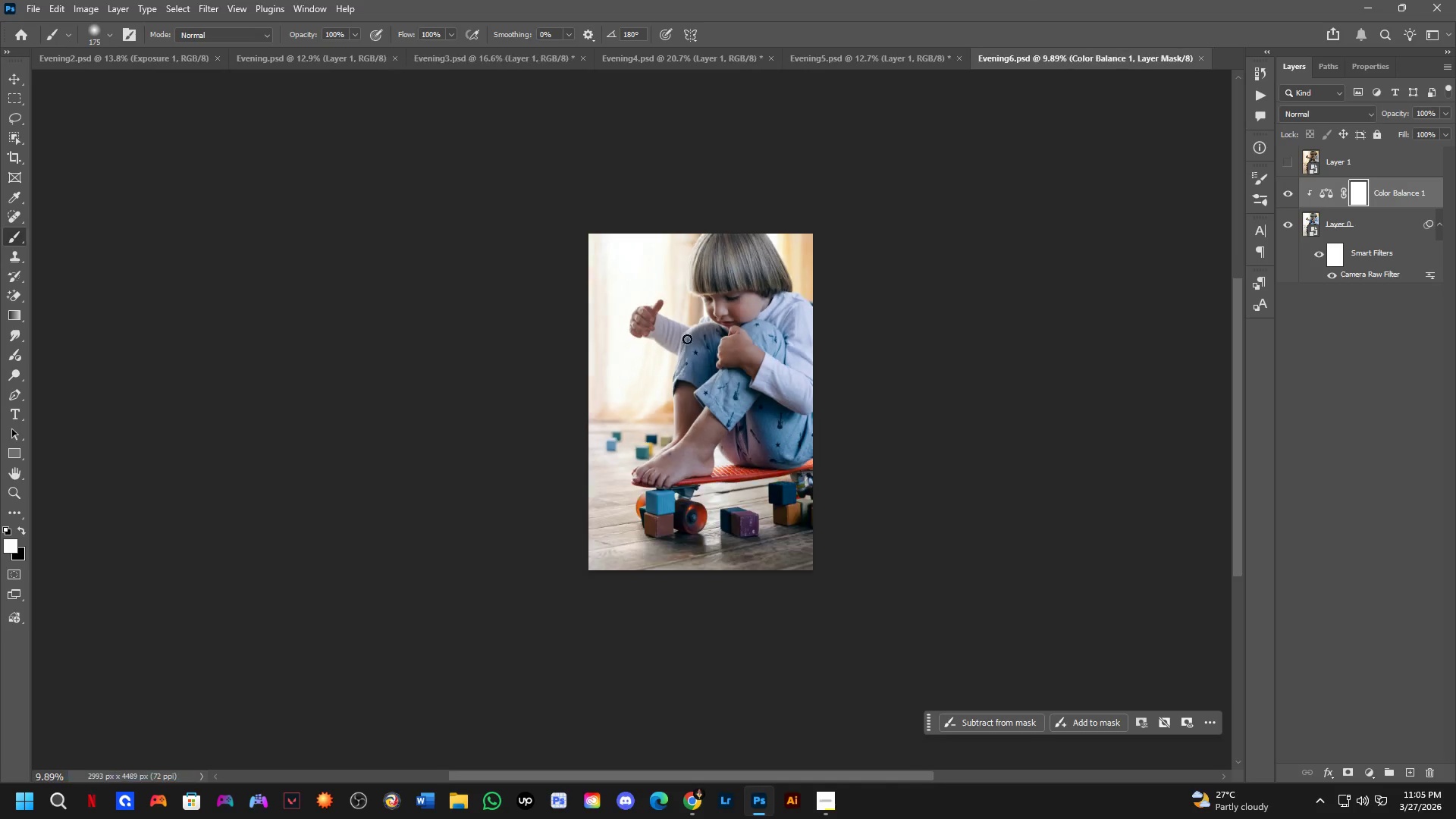 
hold_key(key=Space, duration=0.53)
 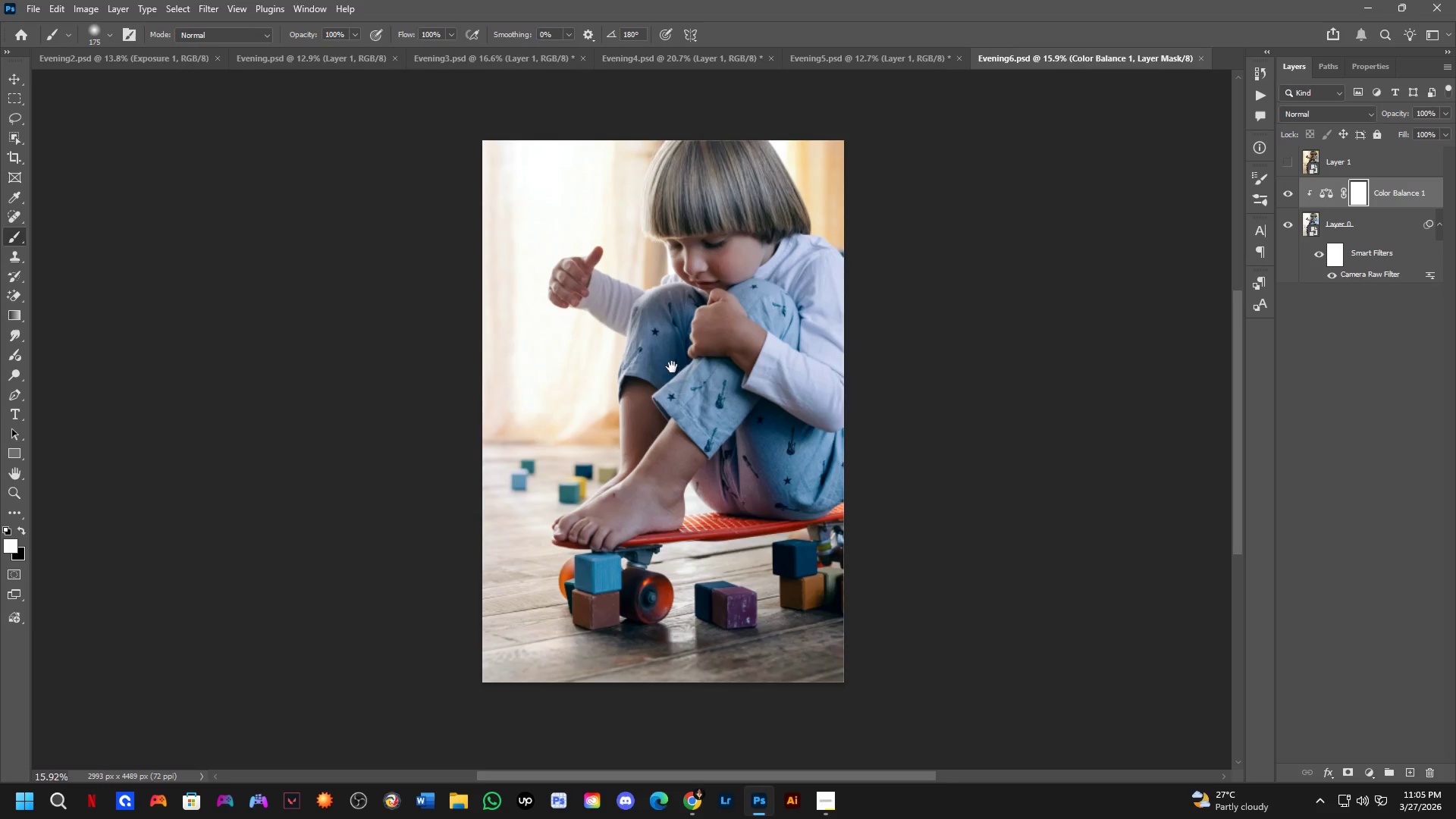 
left_click_drag(start_coordinate=[738, 369], to_coordinate=[702, 370])
 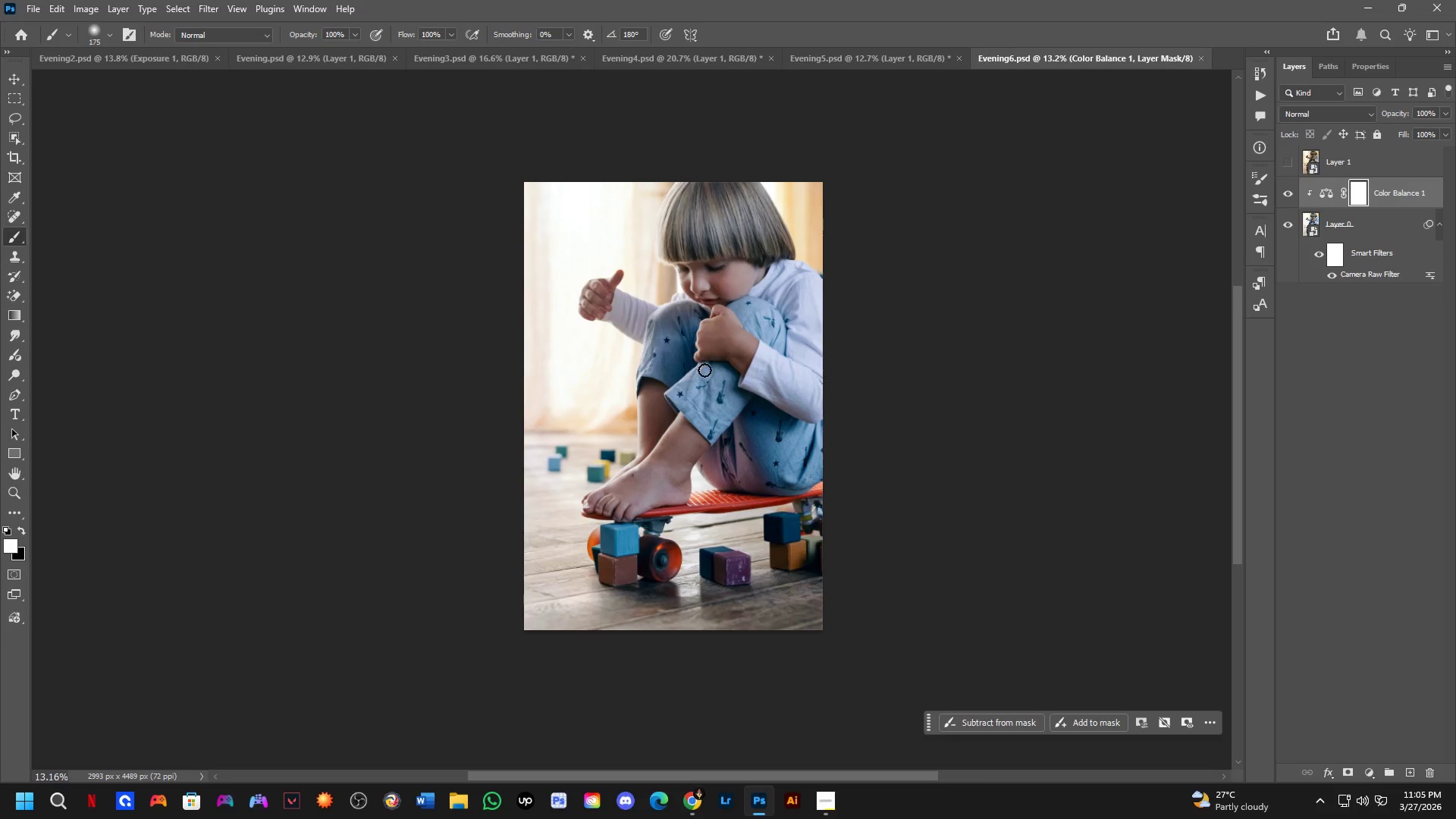 
scroll: coordinate [721, 362], scroll_direction: up, amount: 3.0
 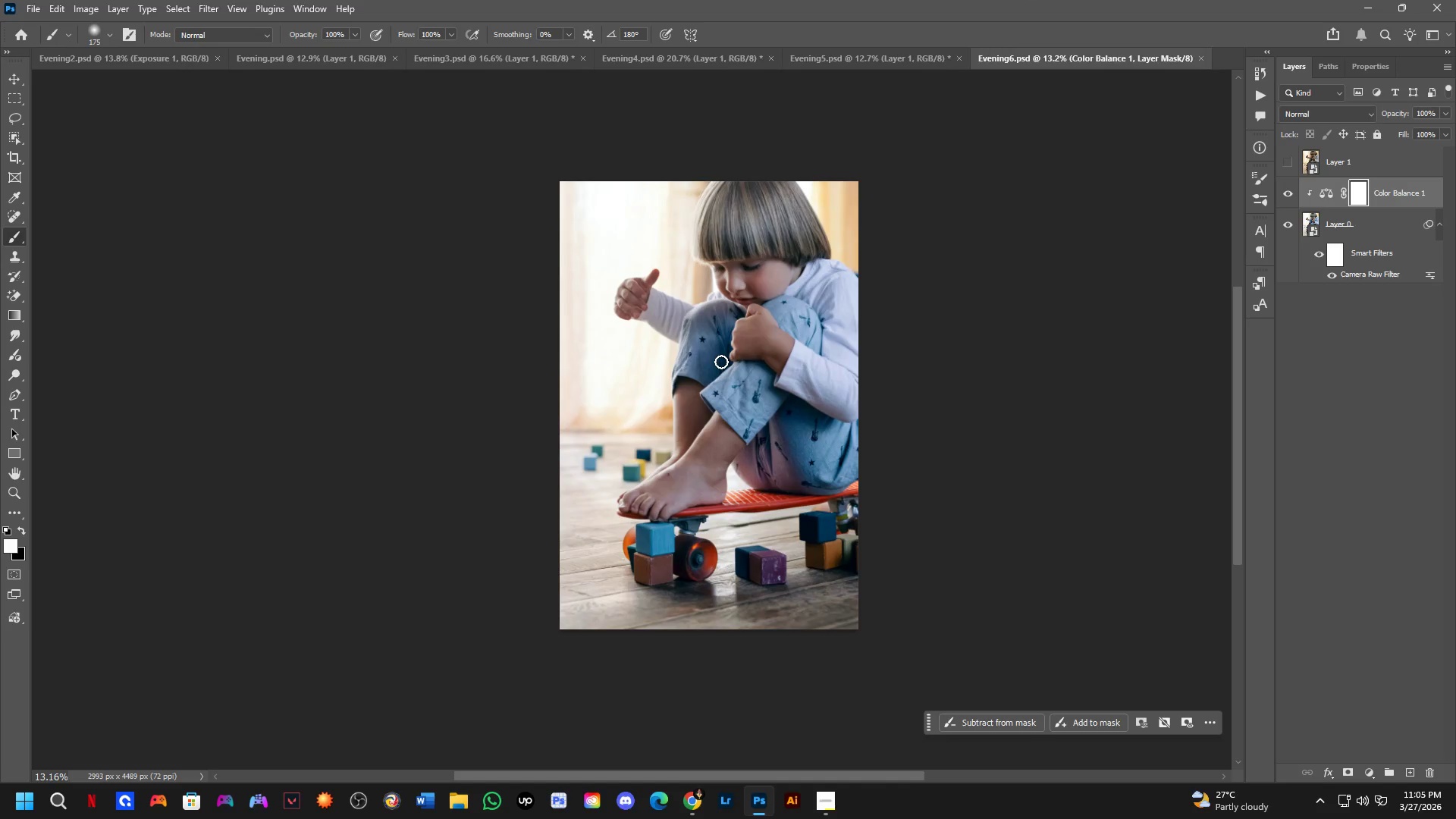 
hold_key(key=Space, duration=0.5)
 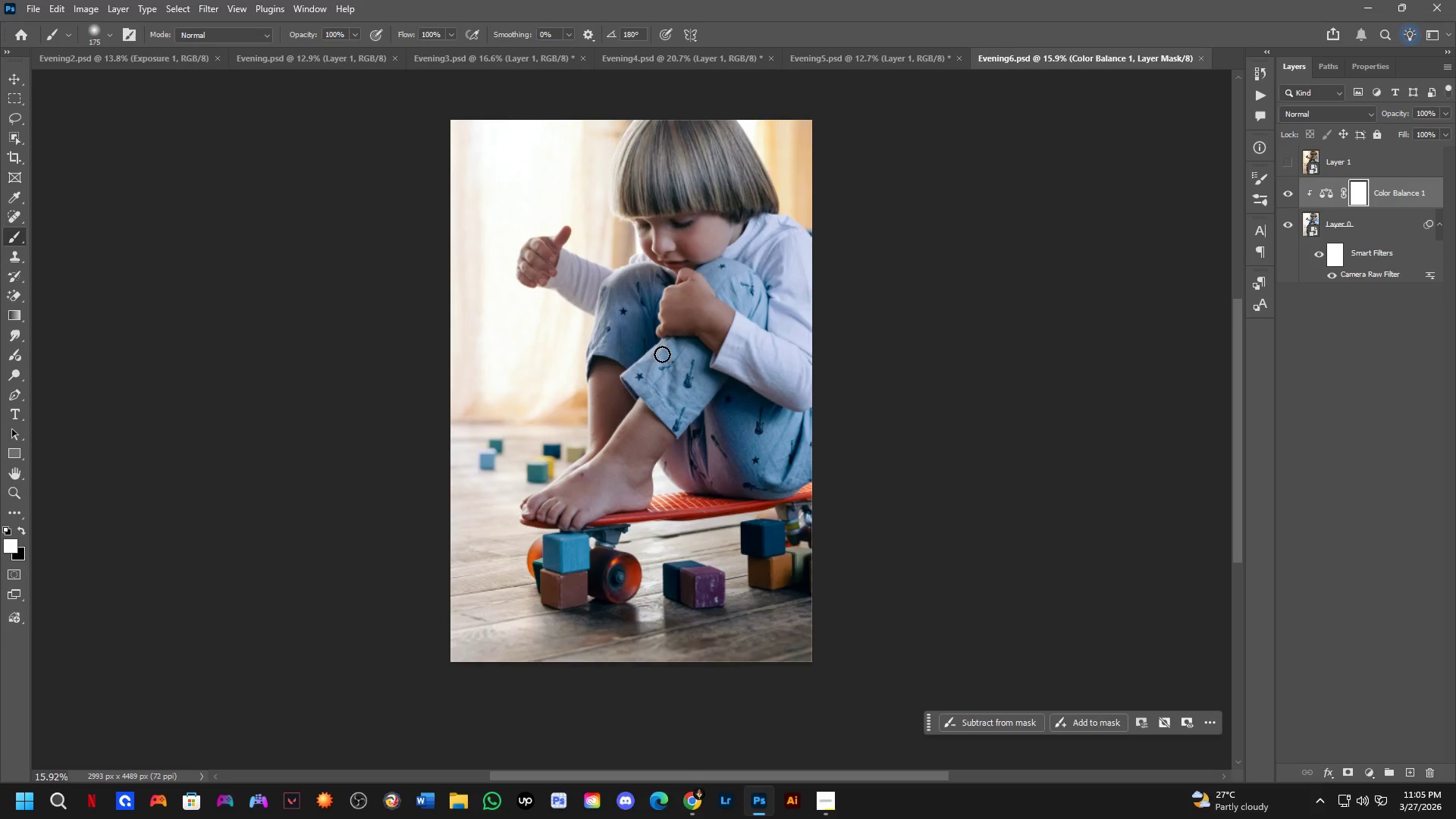 
left_click_drag(start_coordinate=[690, 377], to_coordinate=[654, 354])
 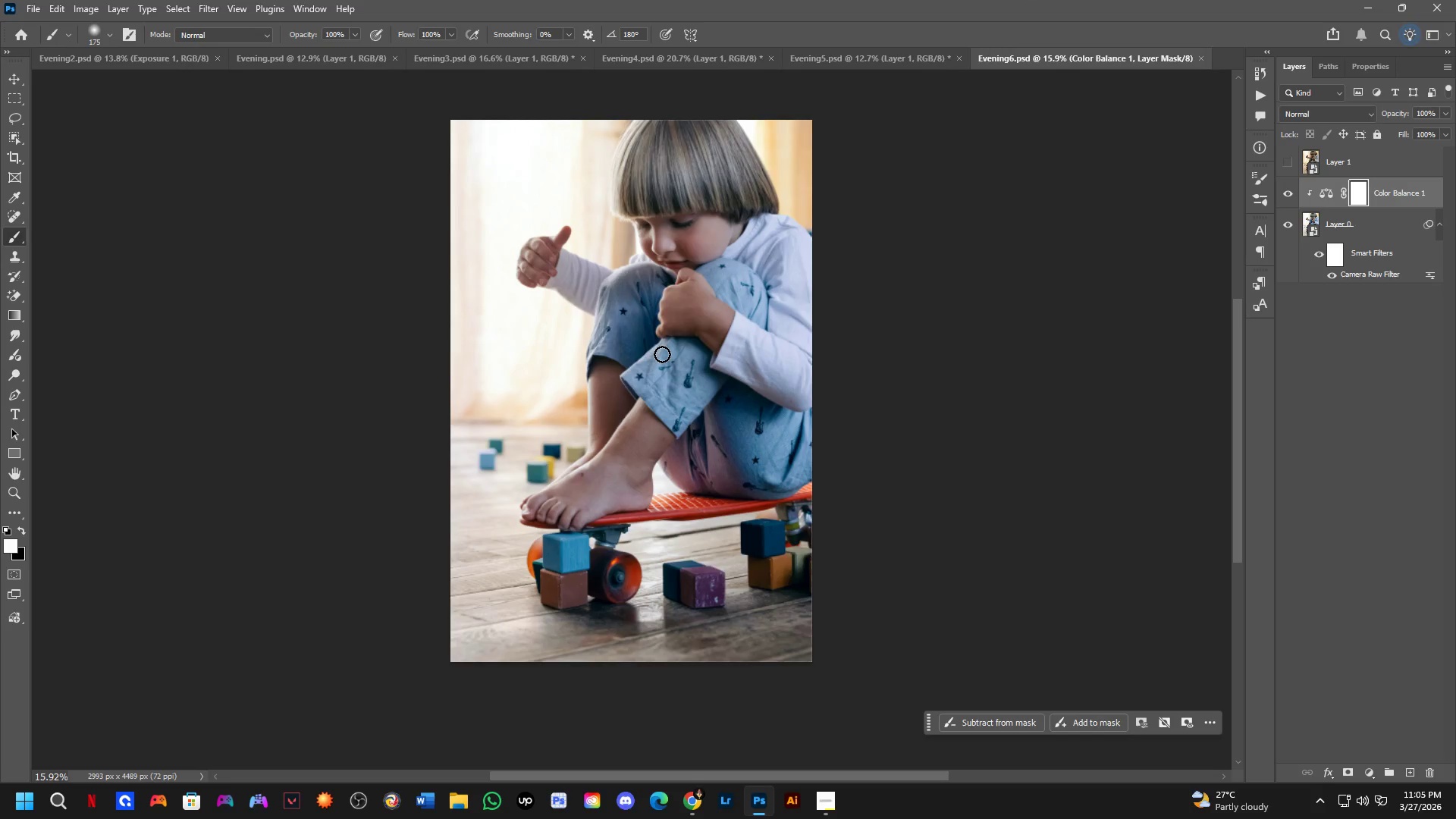 
scroll: coordinate [701, 369], scroll_direction: up, amount: 2.0
 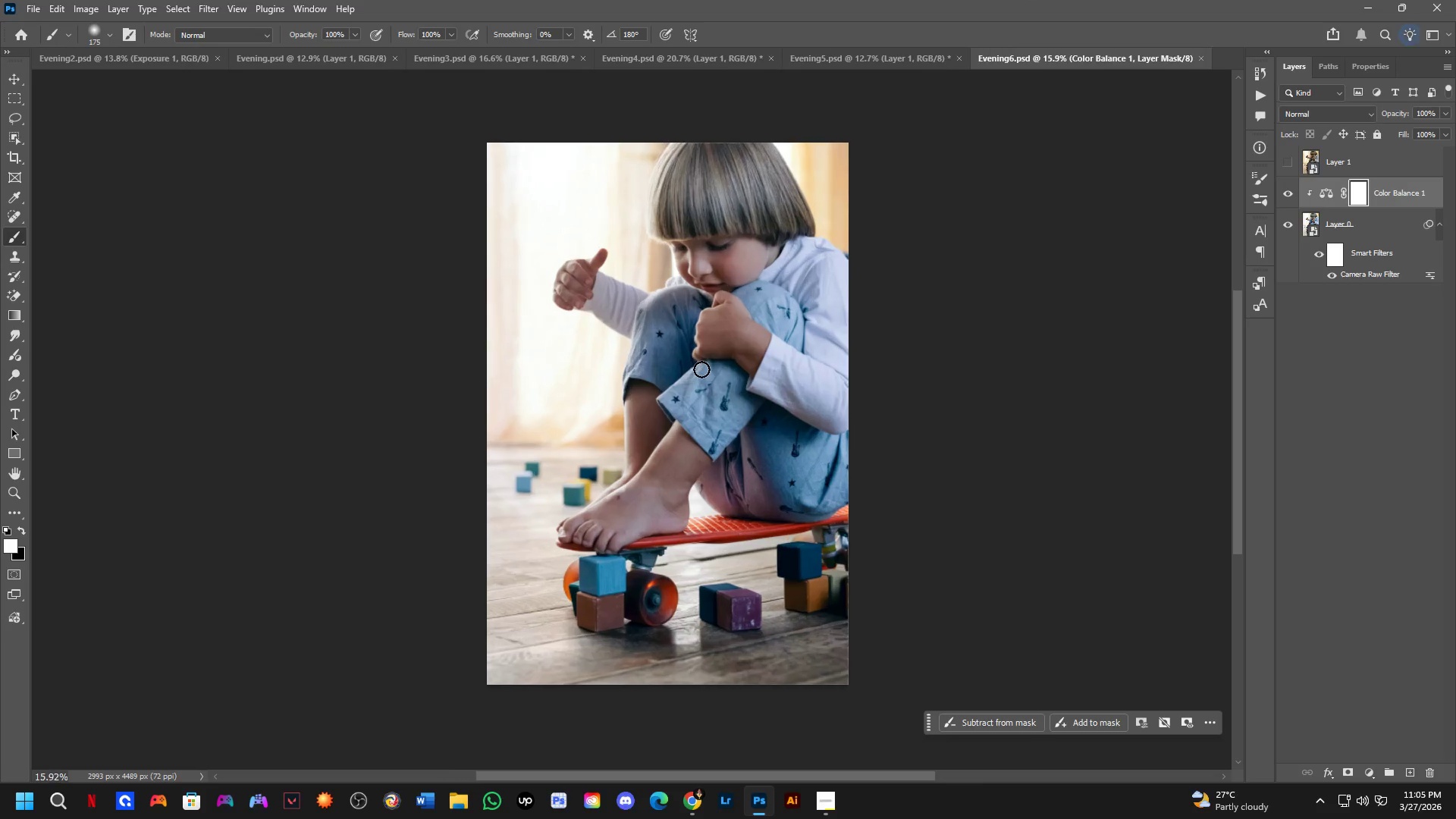 
hold_key(key=Space, duration=0.59)
 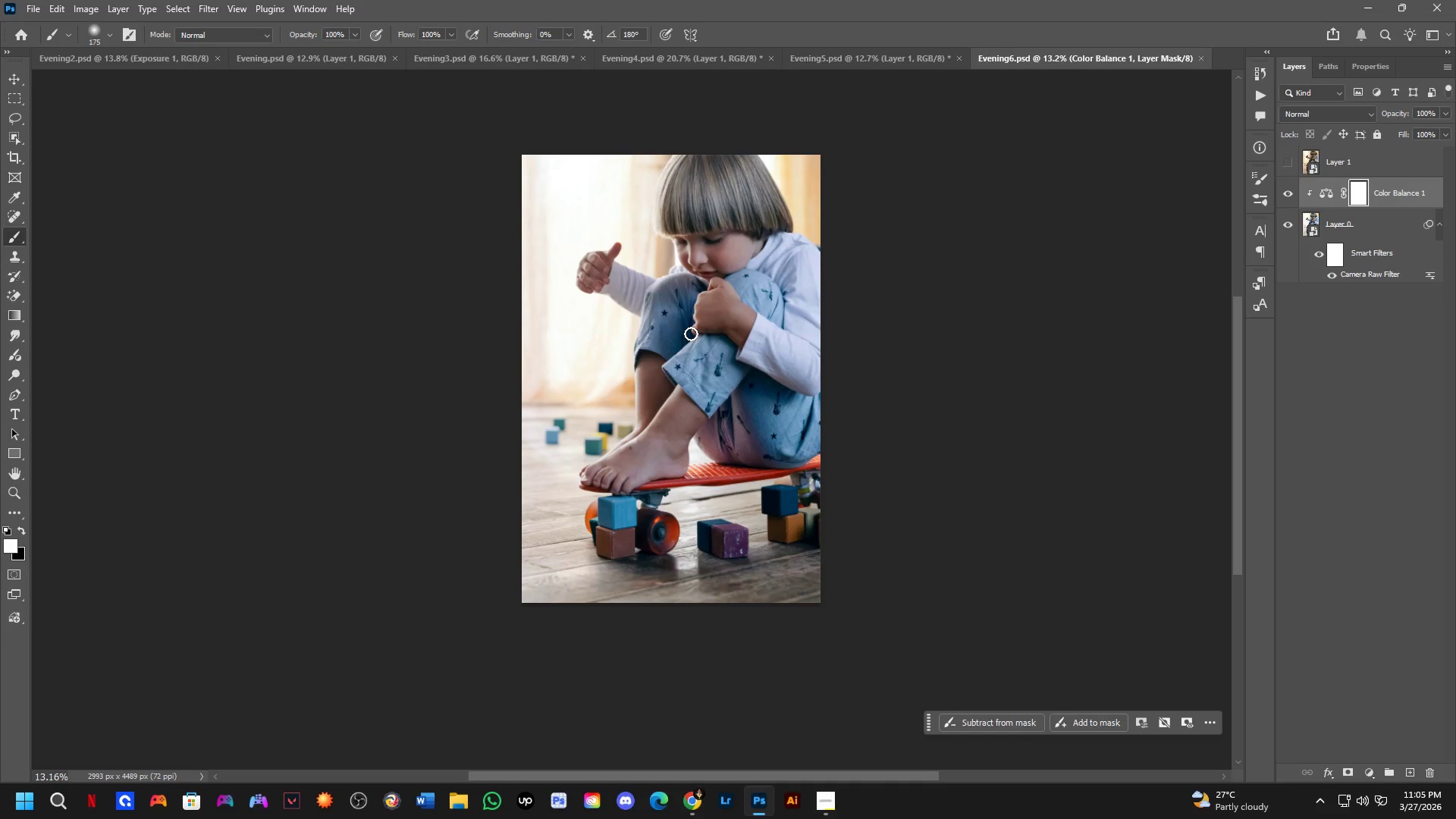 
left_click_drag(start_coordinate=[662, 354], to_coordinate=[698, 352])
 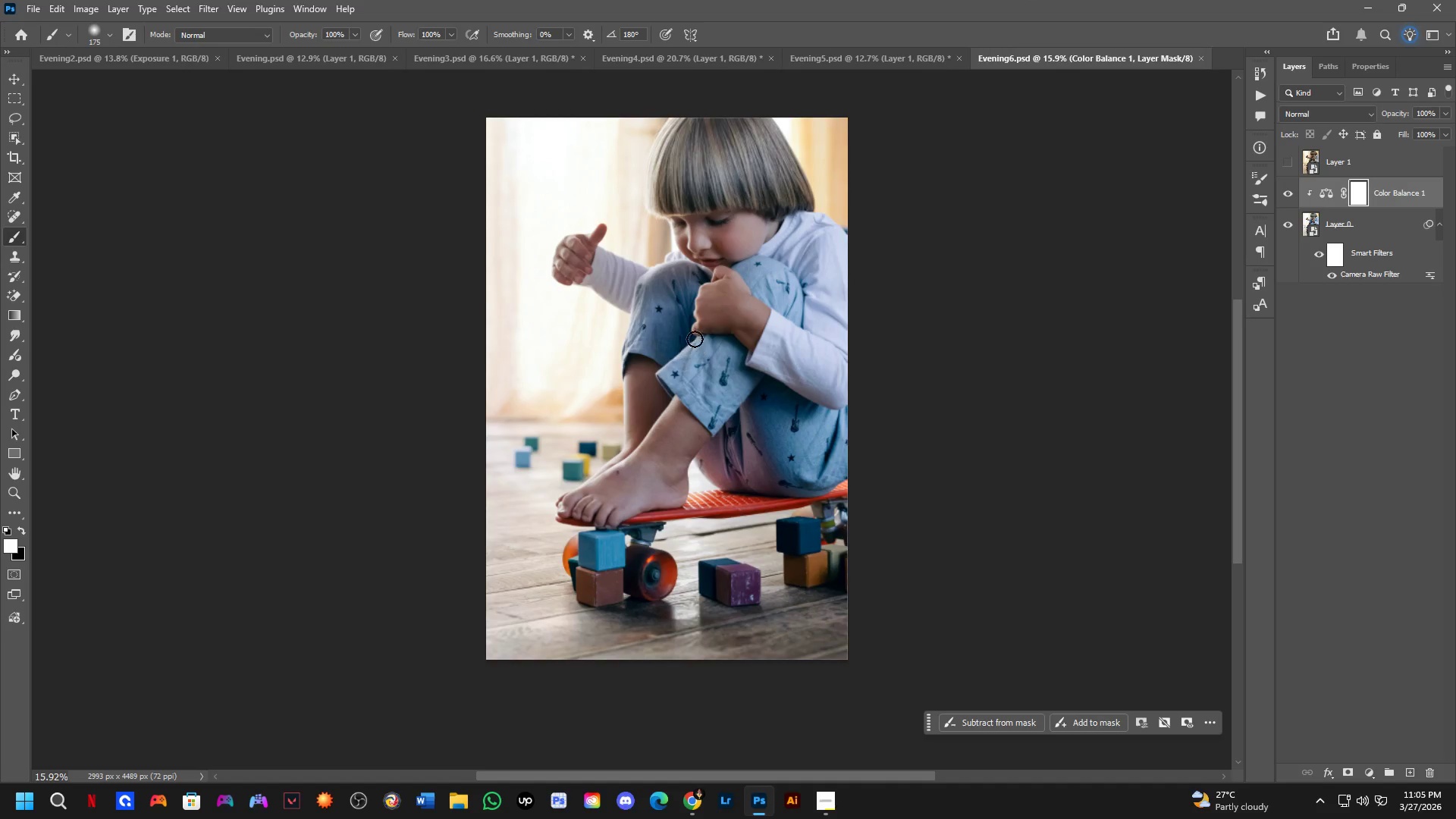 
scroll: coordinate [691, 334], scroll_direction: down, amount: 2.0
 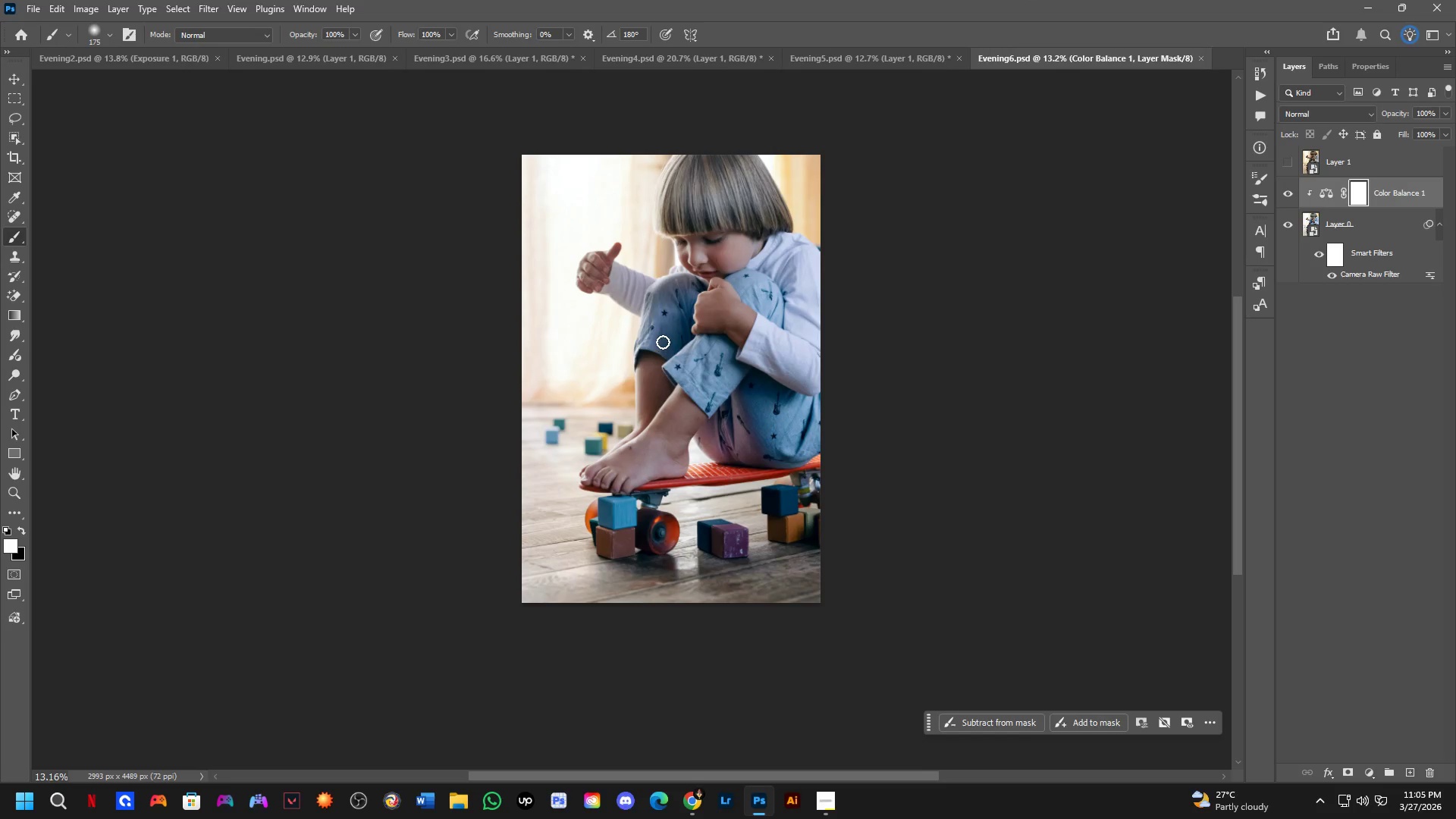 
hold_key(key=Space, duration=0.47)
 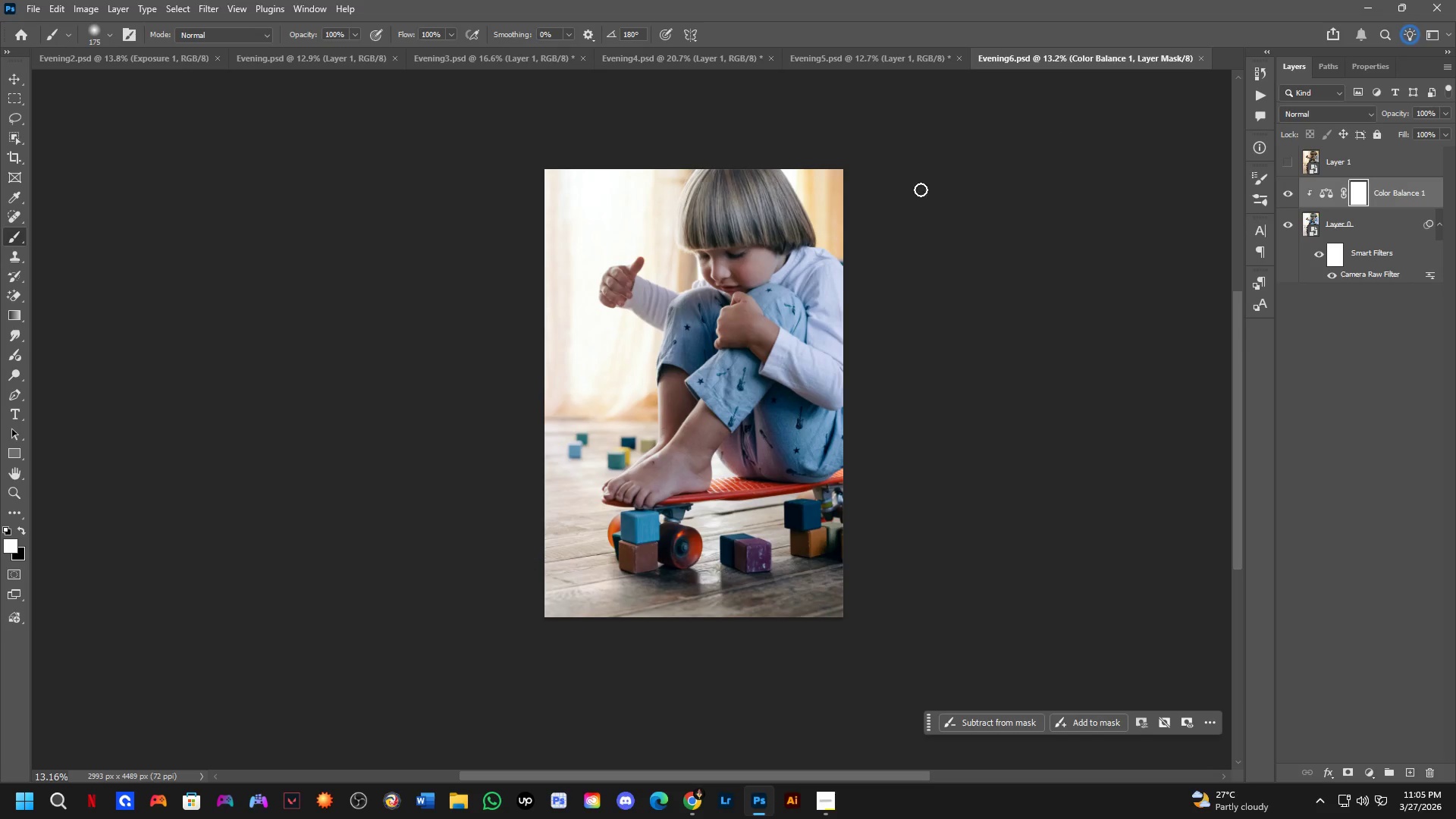 
left_click_drag(start_coordinate=[664, 353], to_coordinate=[686, 368])
 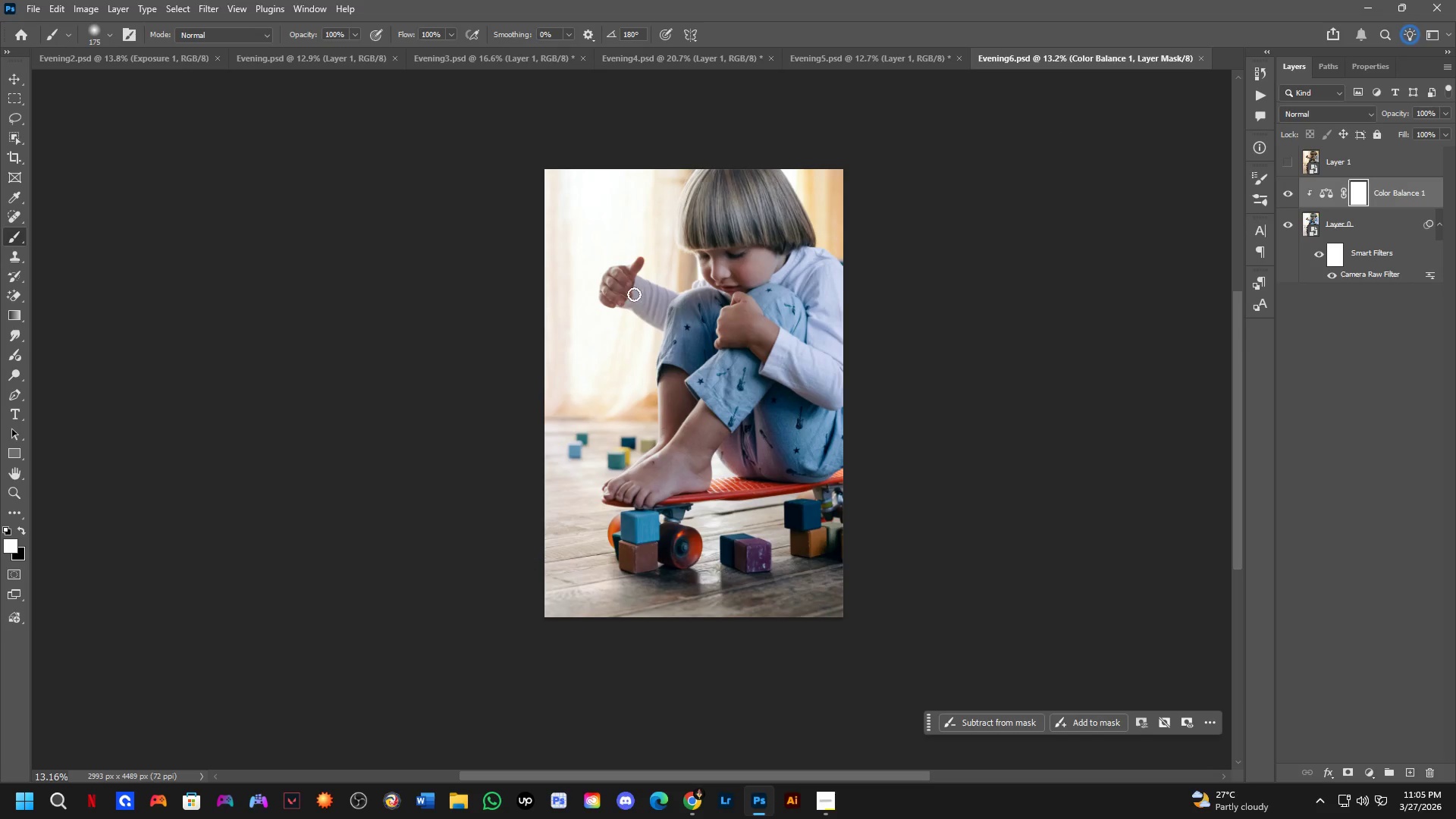 
scroll: coordinate [655, 304], scroll_direction: up, amount: 3.0
 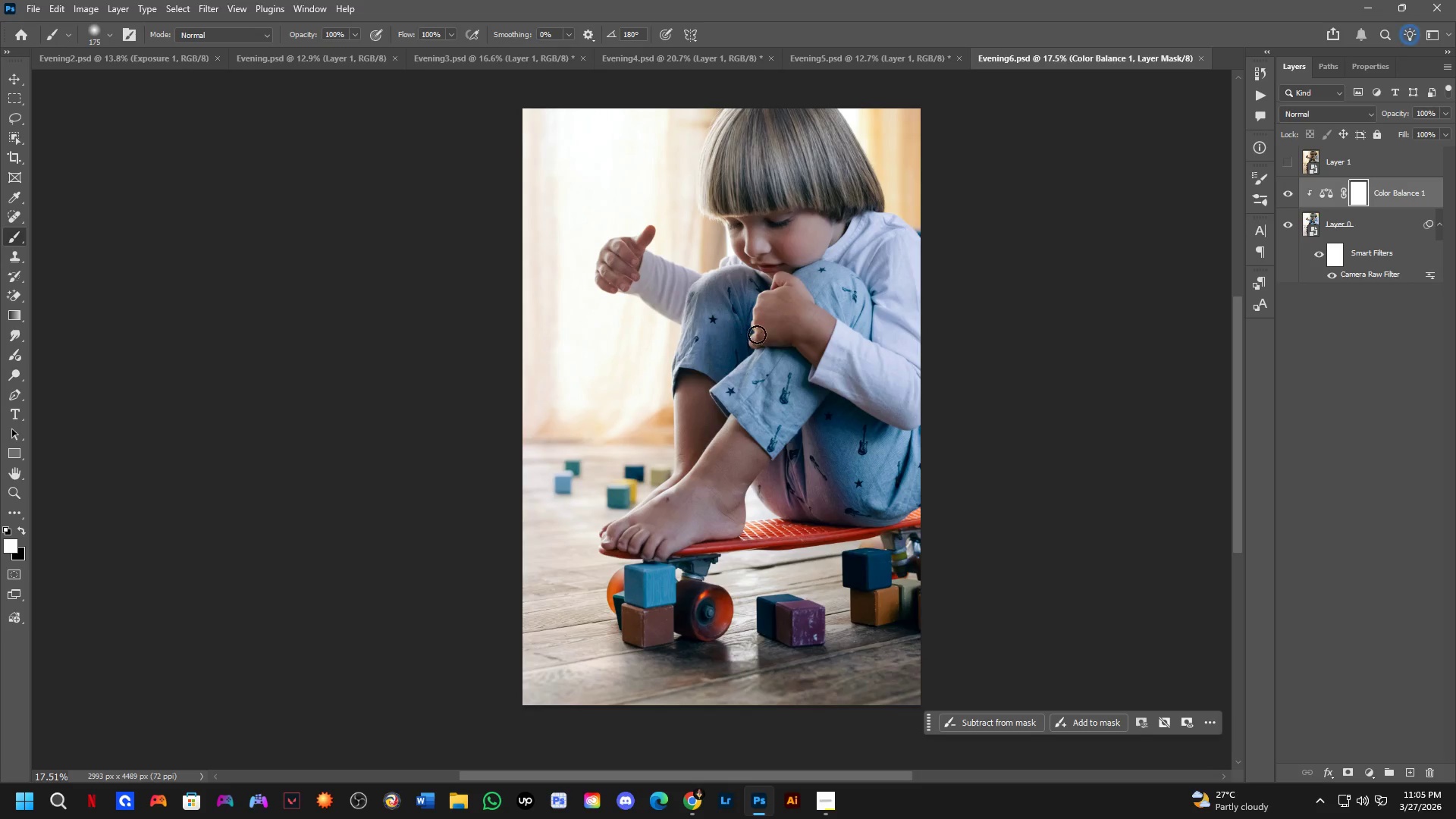 
hold_key(key=Space, duration=0.62)
 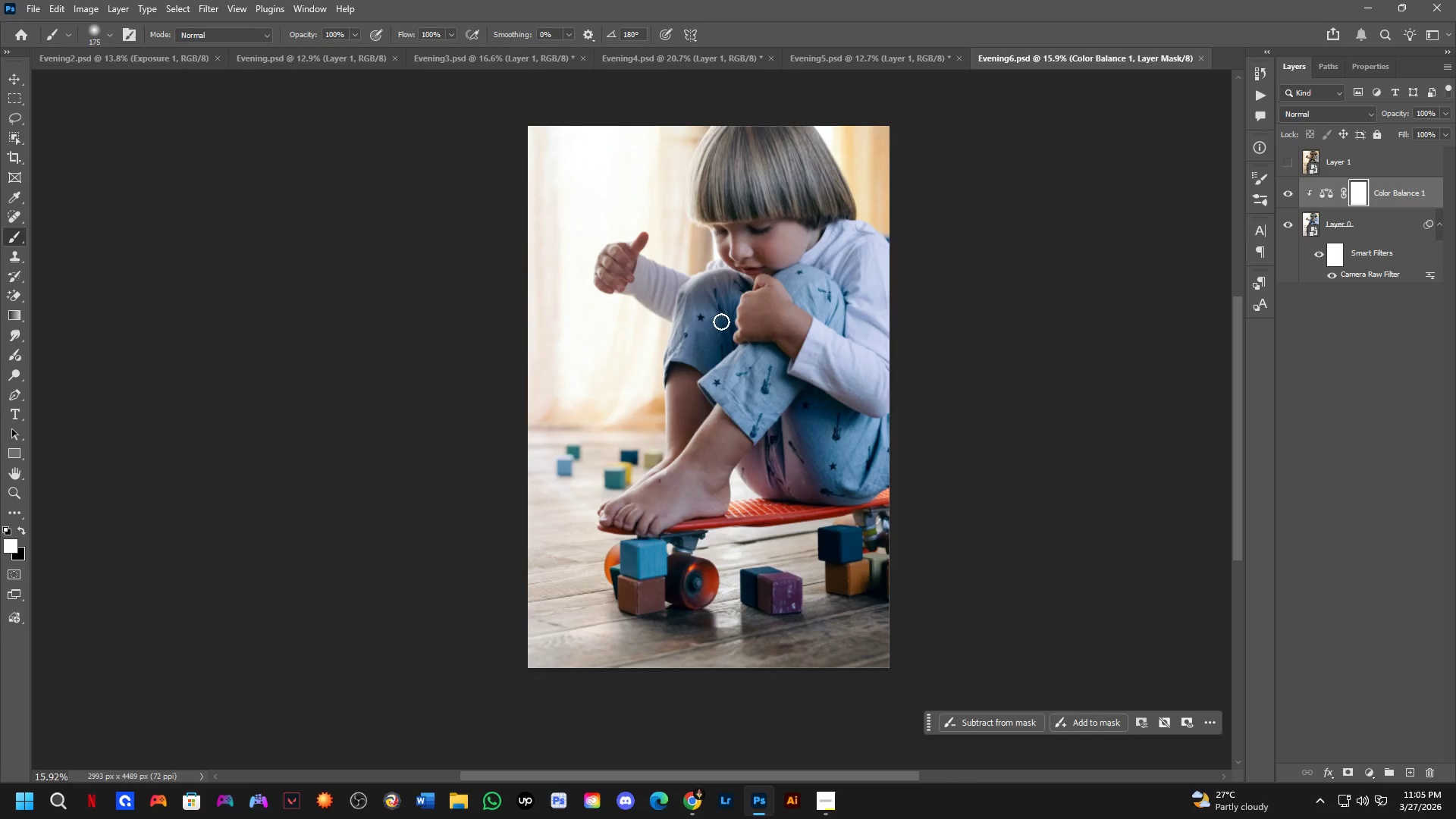 
left_click_drag(start_coordinate=[759, 334], to_coordinate=[745, 332])
 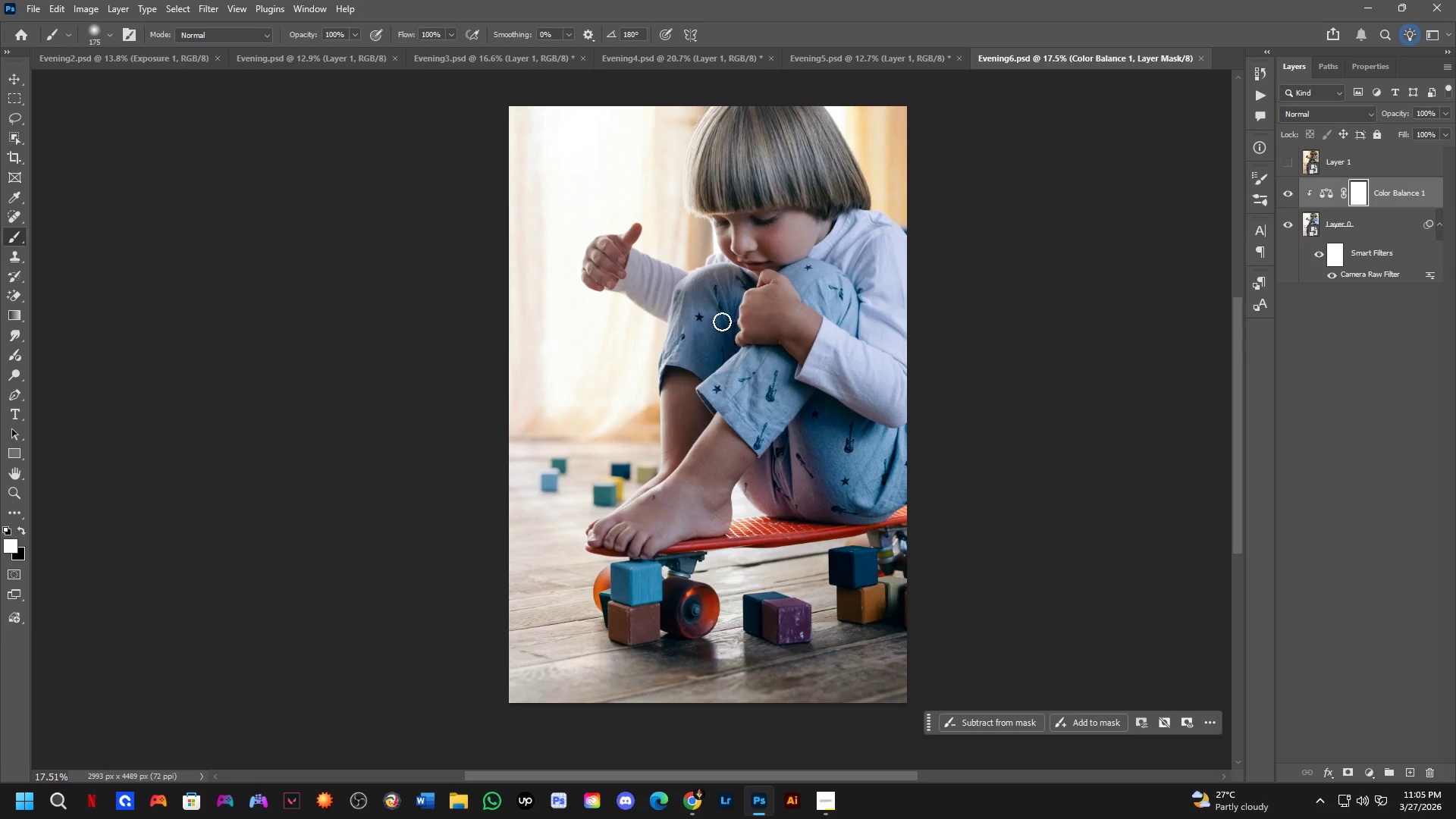 
hold_key(key=Space, duration=0.47)
 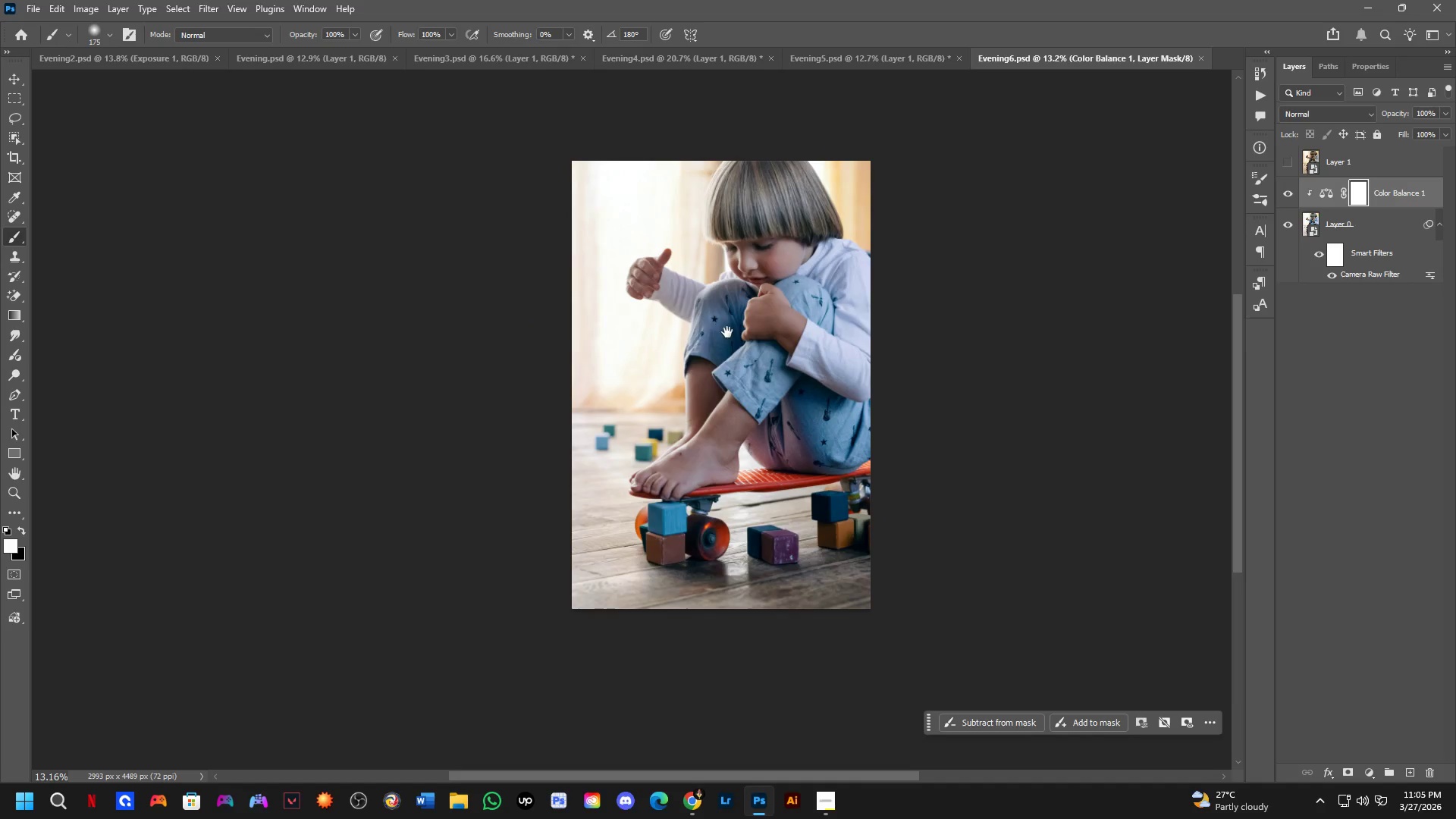 
left_click_drag(start_coordinate=[721, 322], to_coordinate=[735, 322])
 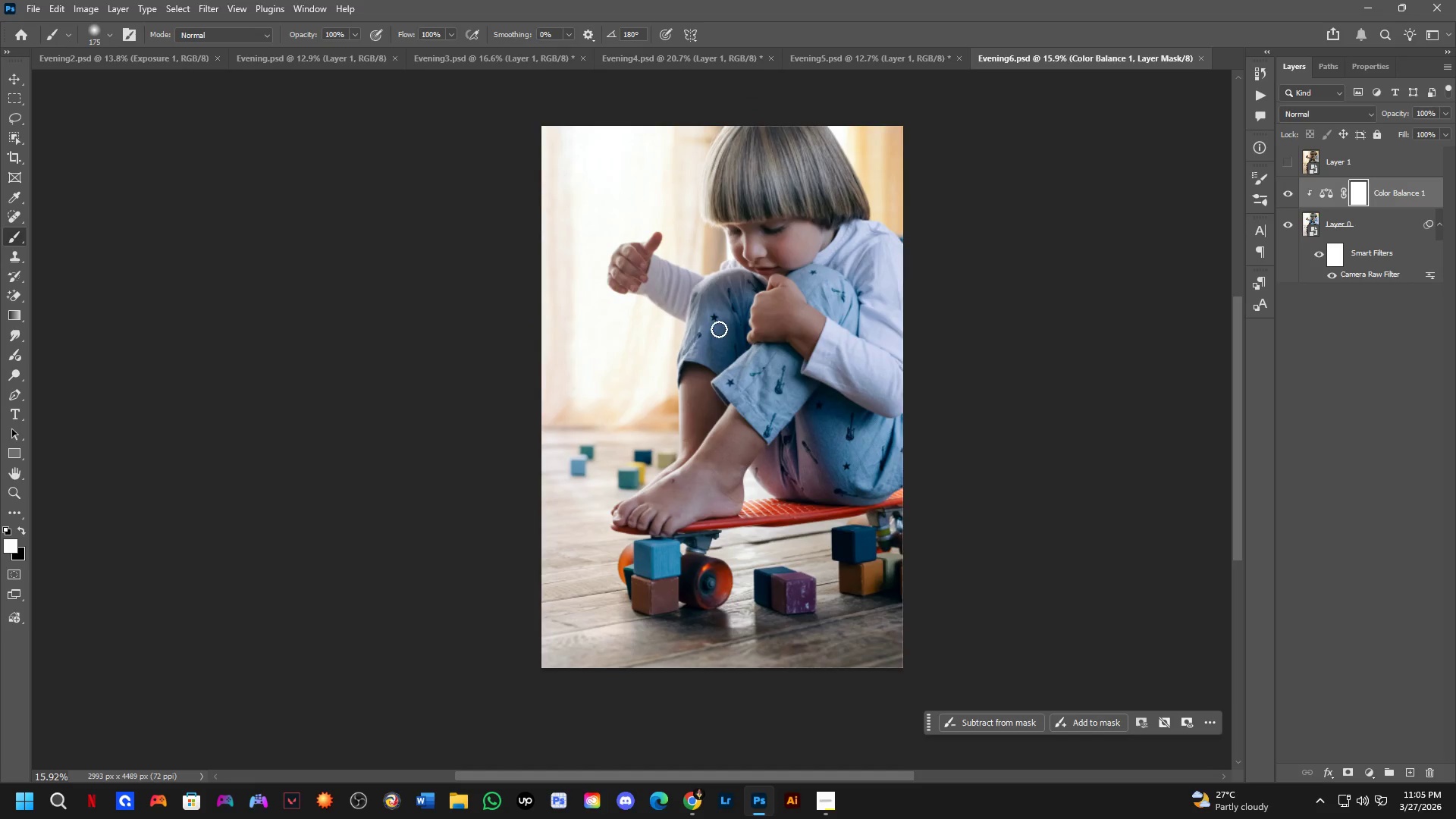 
scroll: coordinate [721, 322], scroll_direction: down, amount: 1.0
 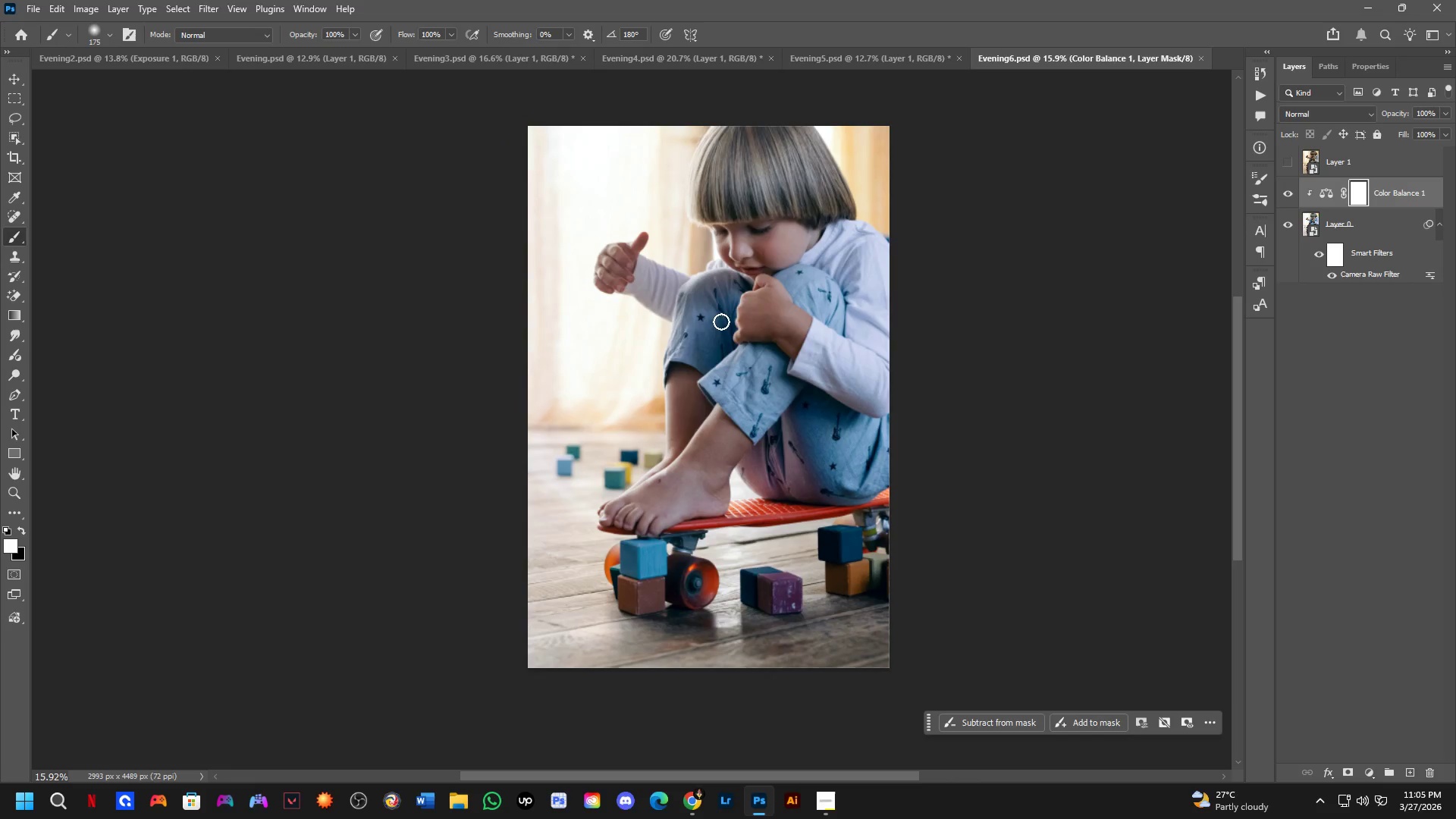 
hold_key(key=Space, duration=0.48)
 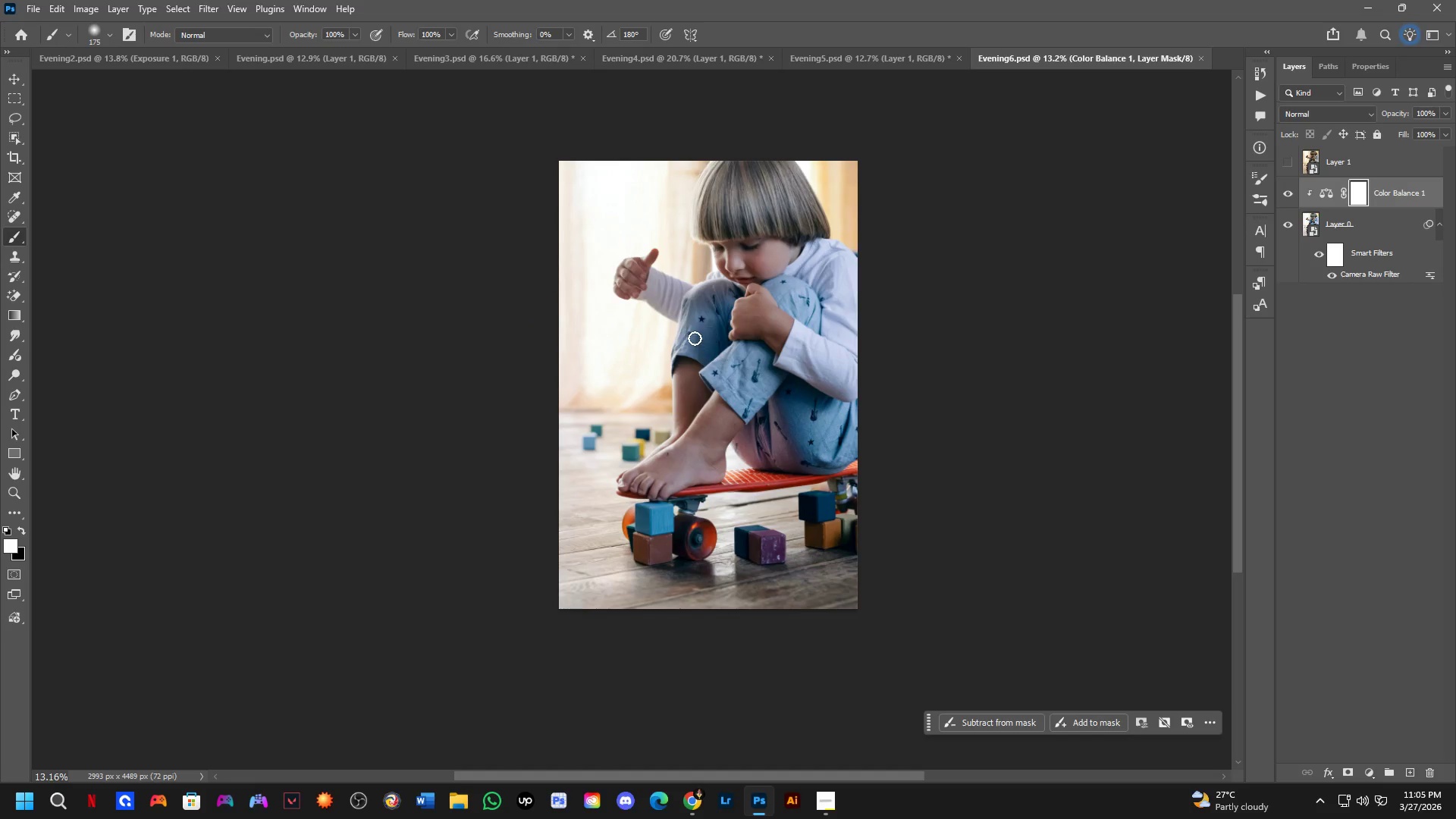 
left_click_drag(start_coordinate=[728, 332], to_coordinate=[715, 332])
 